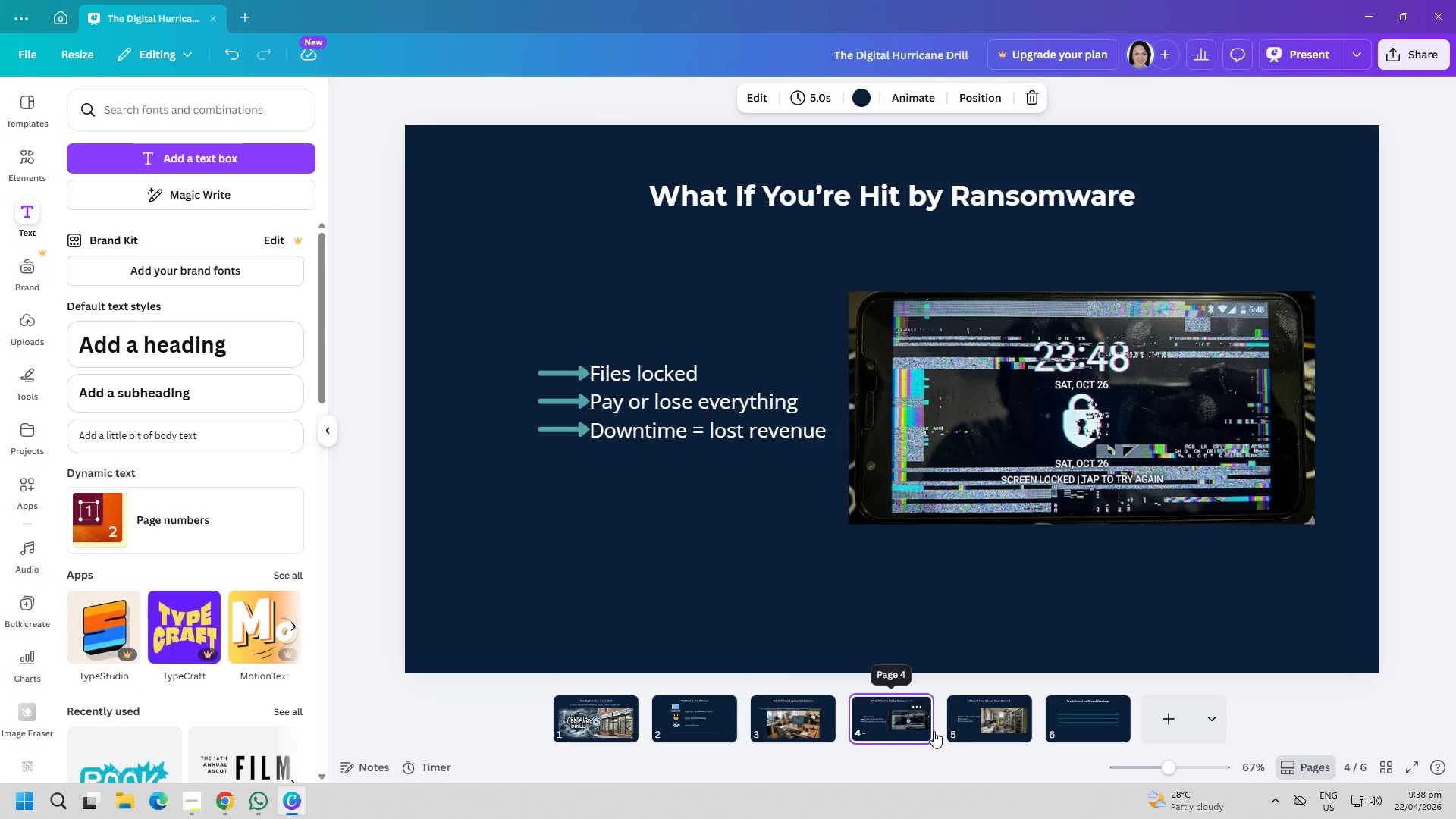 
left_click([952, 731])
 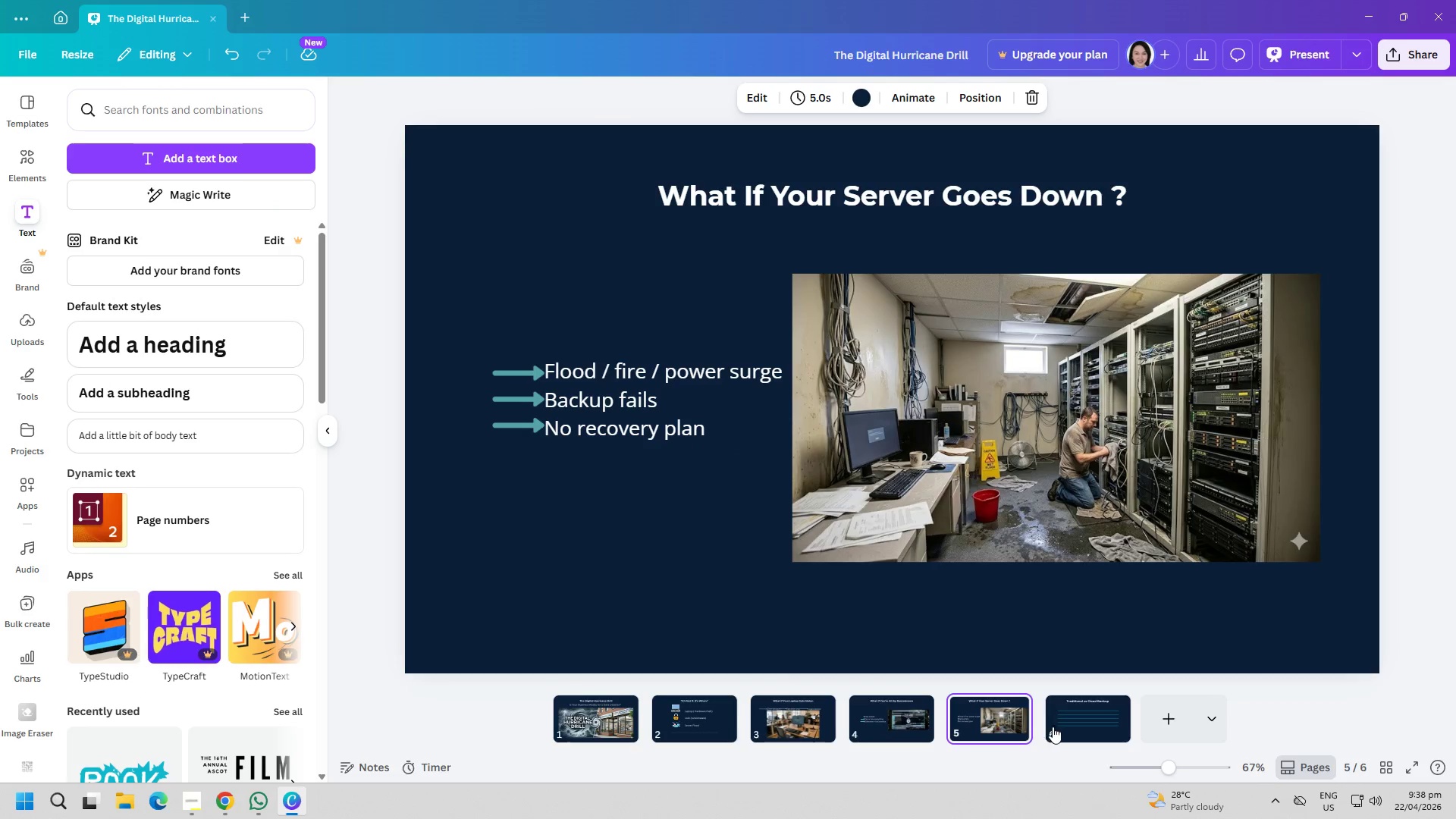 
left_click([1061, 725])
 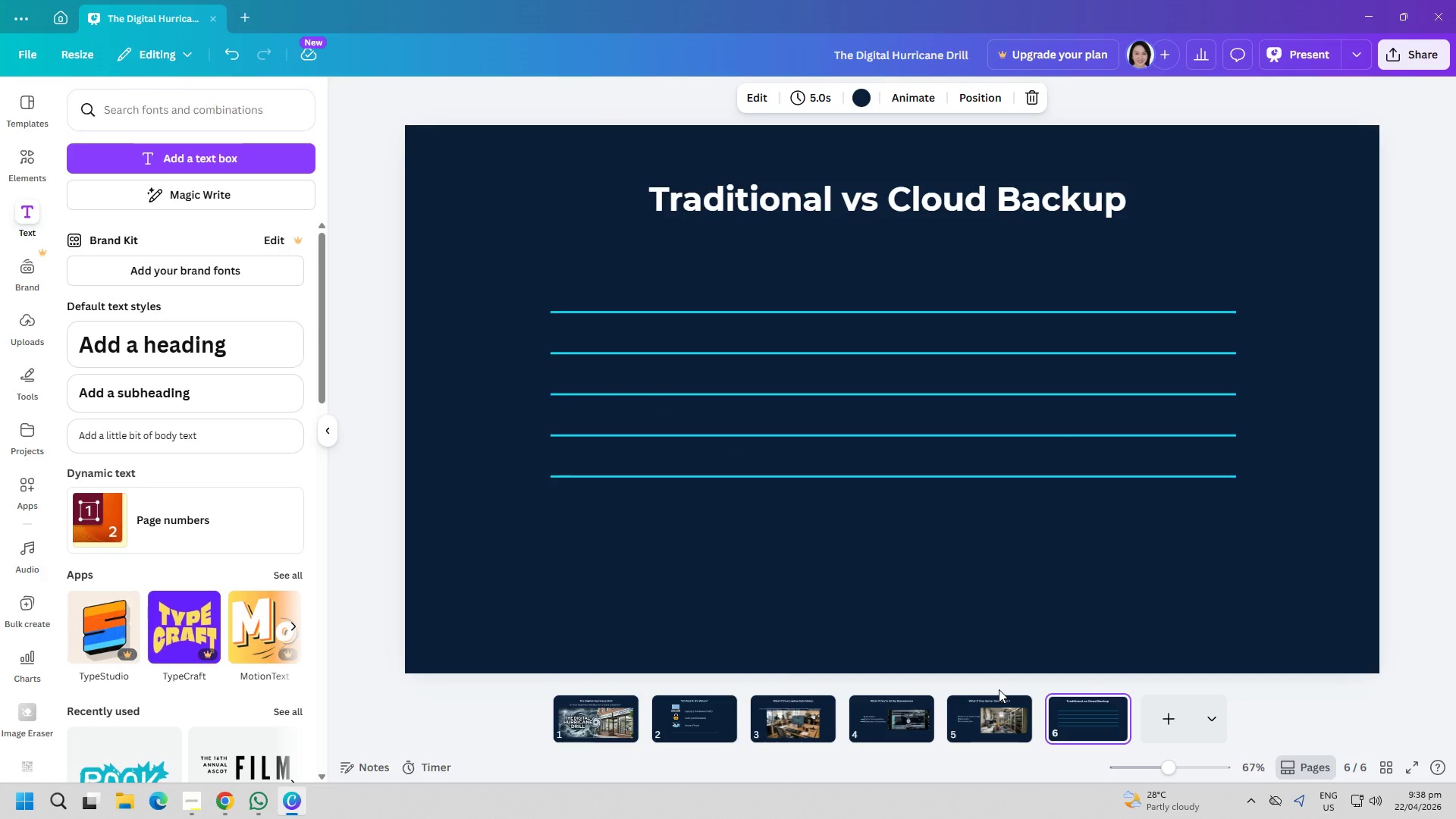 
mouse_move([1067, 735])
 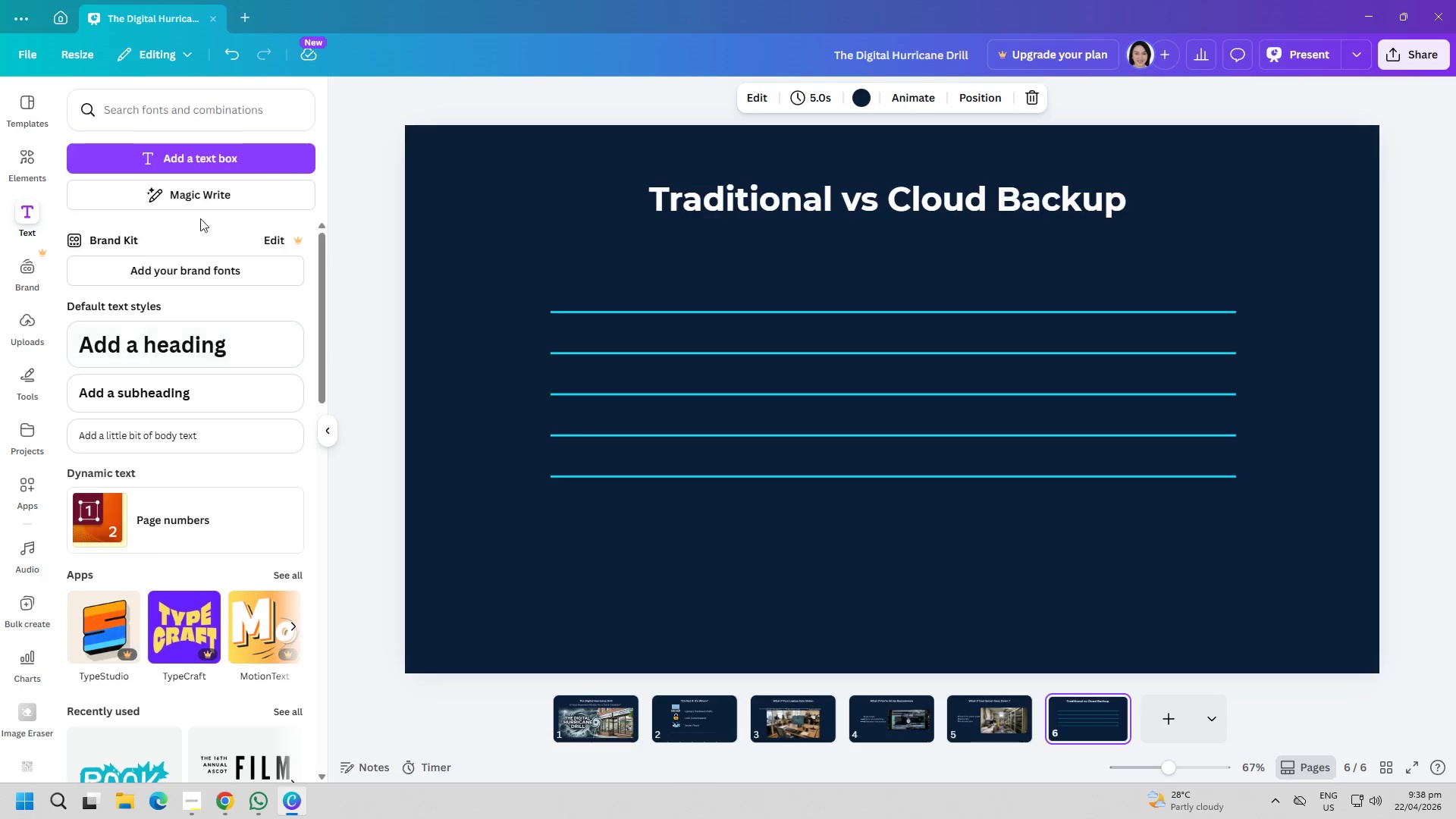 
left_click([210, 150])
 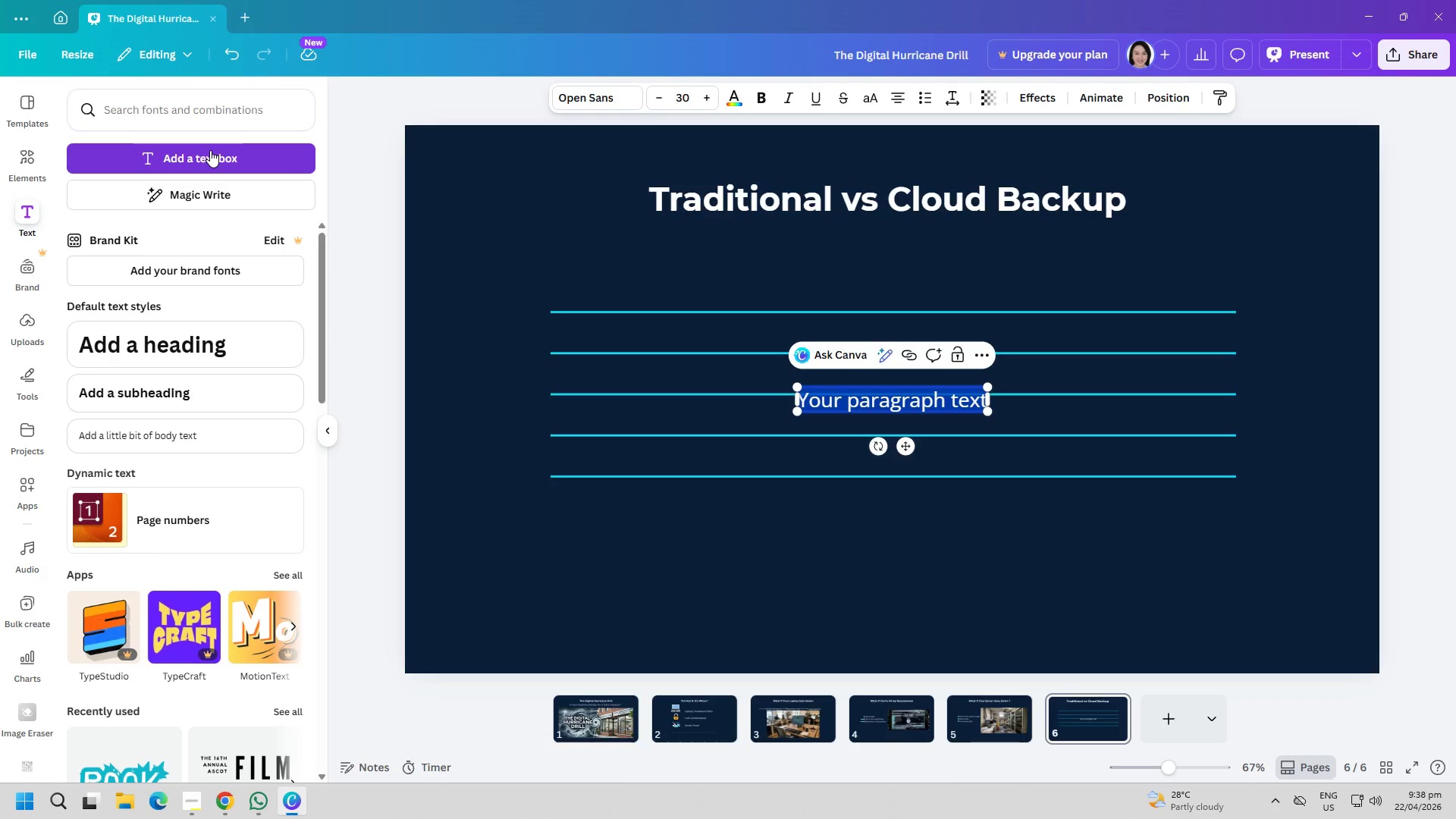 
type(Traditional Backup)
 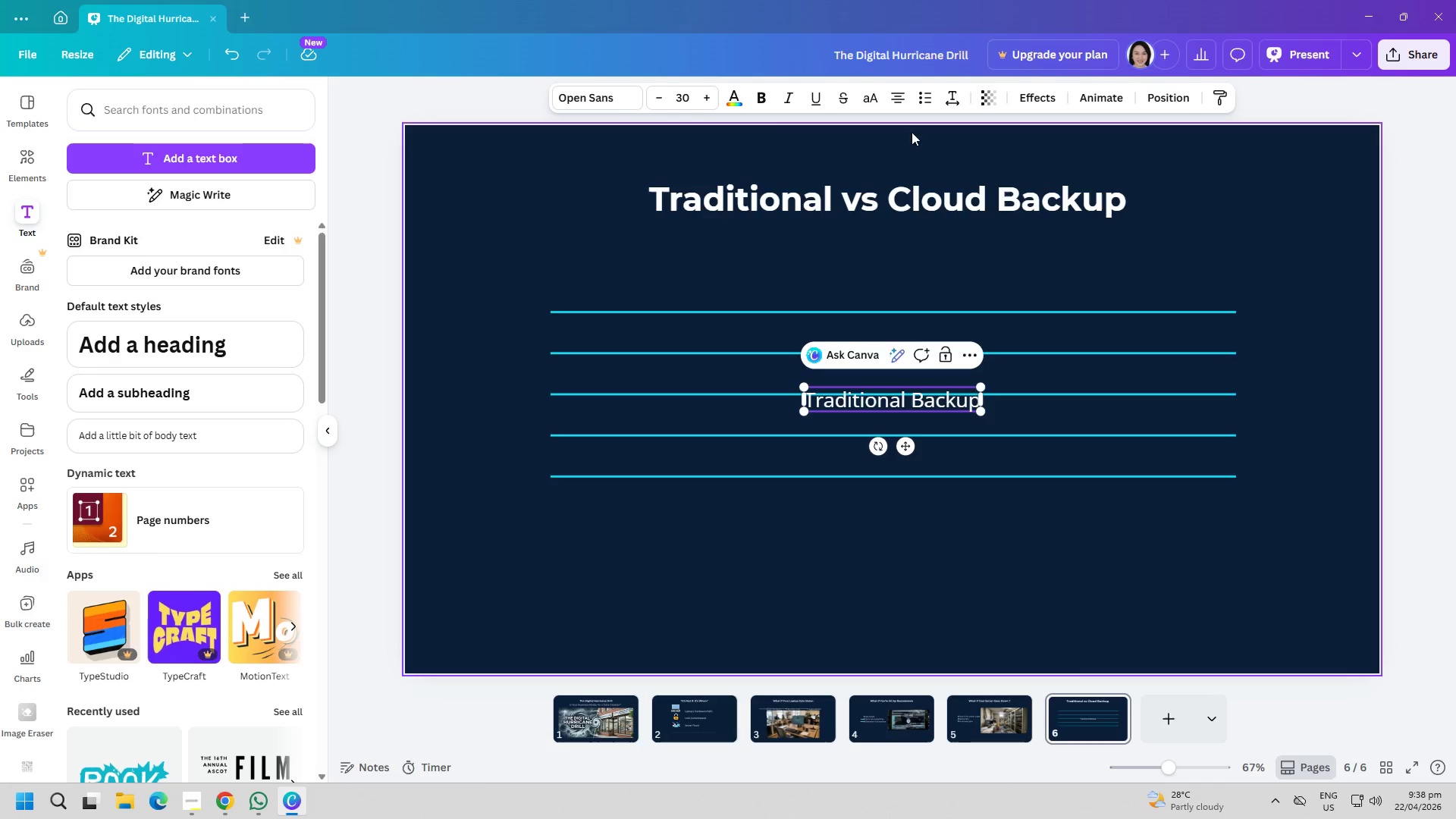 
left_click([758, 97])
 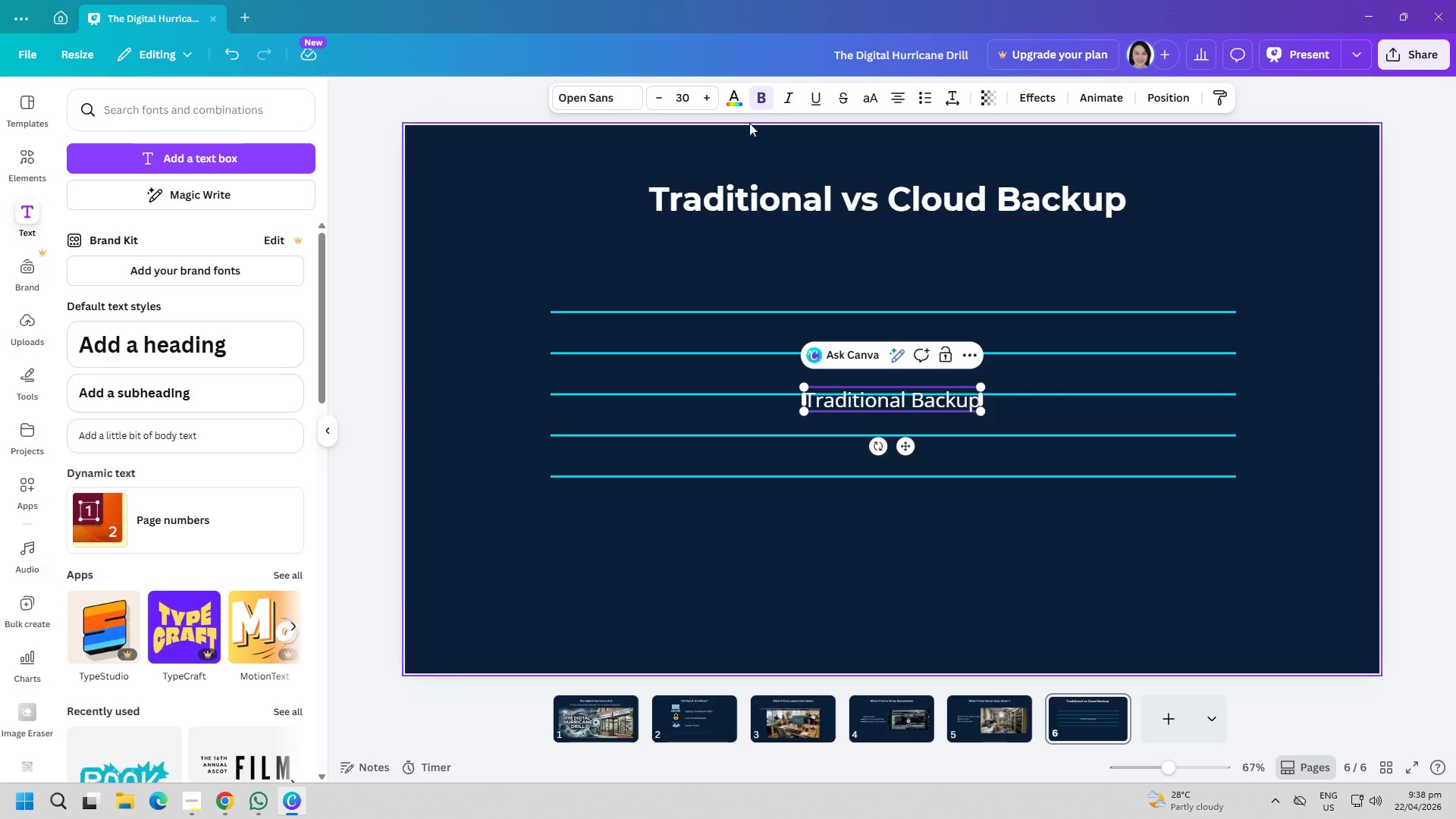 
left_click([765, 102])
 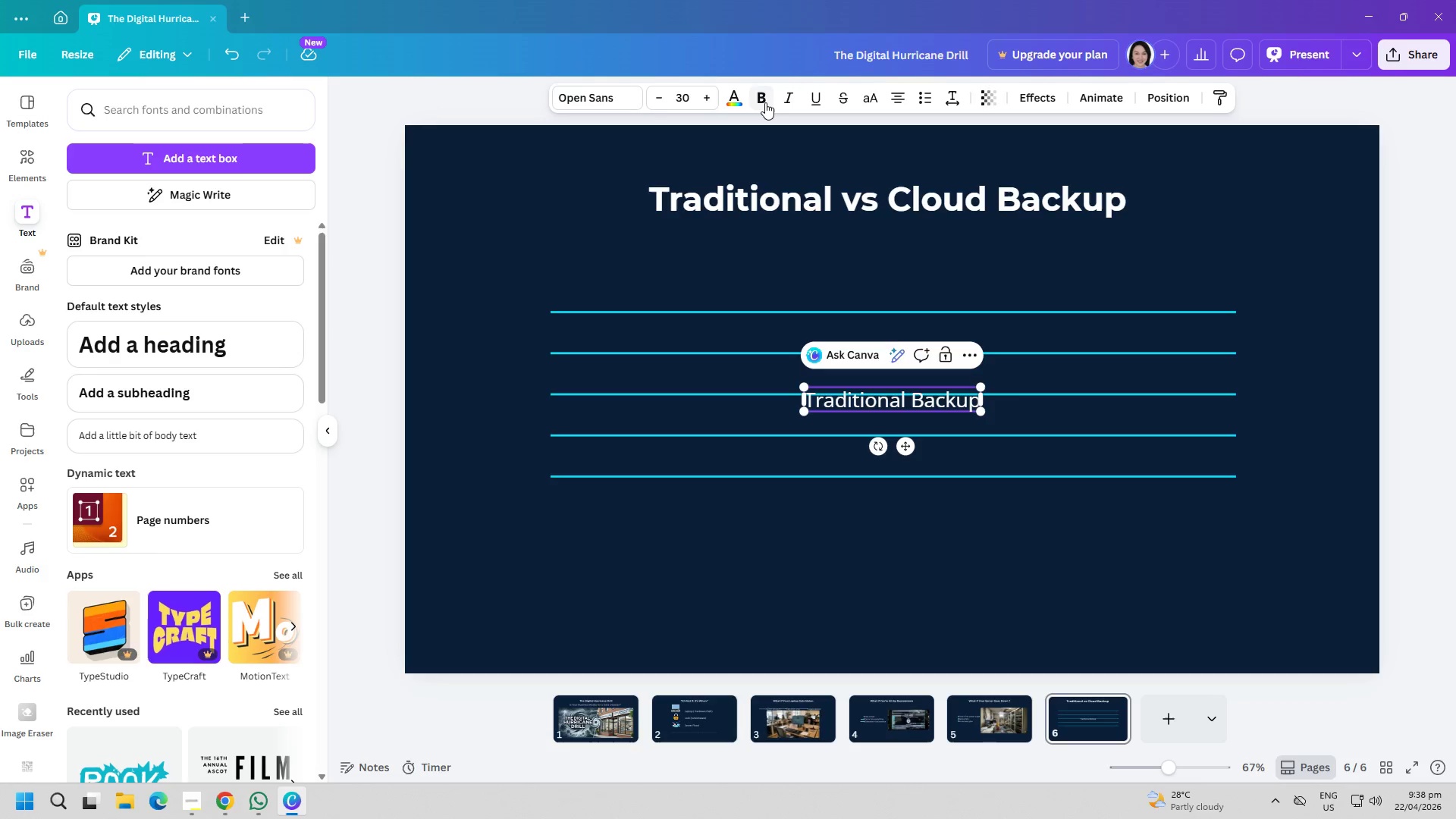 
key(Control+ControlLeft)
 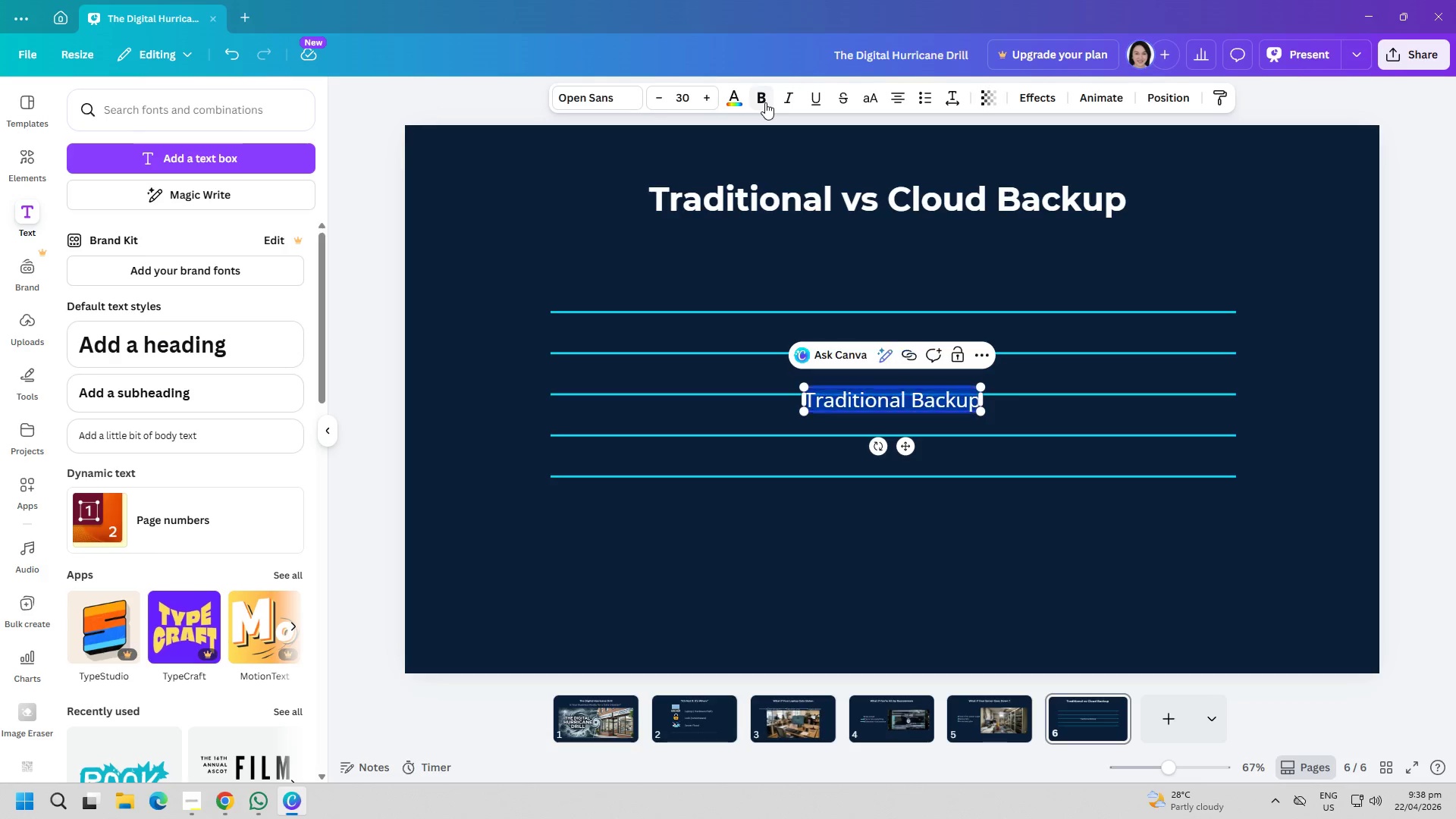 
key(Control+A)
 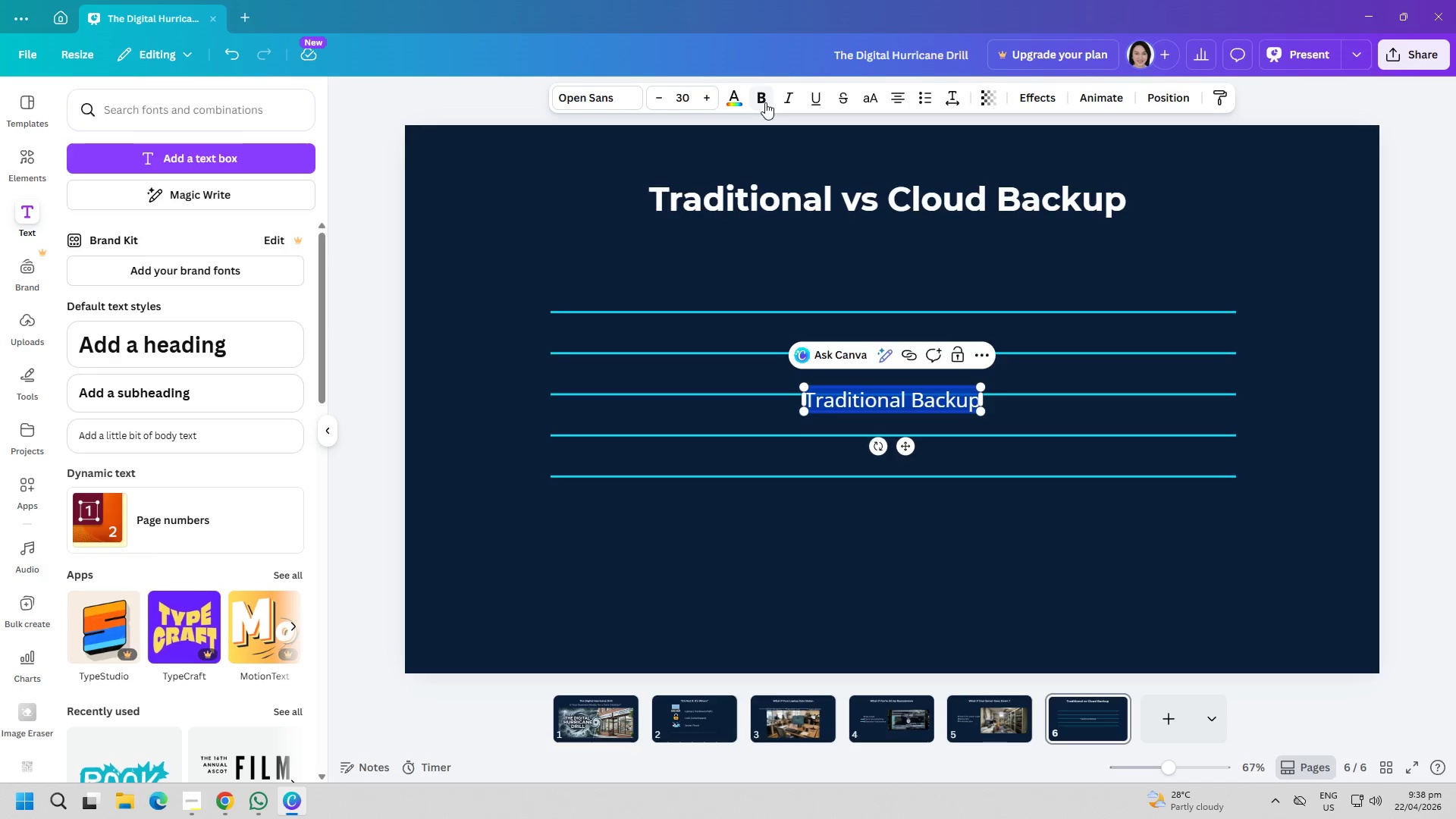 
left_click([765, 102])
 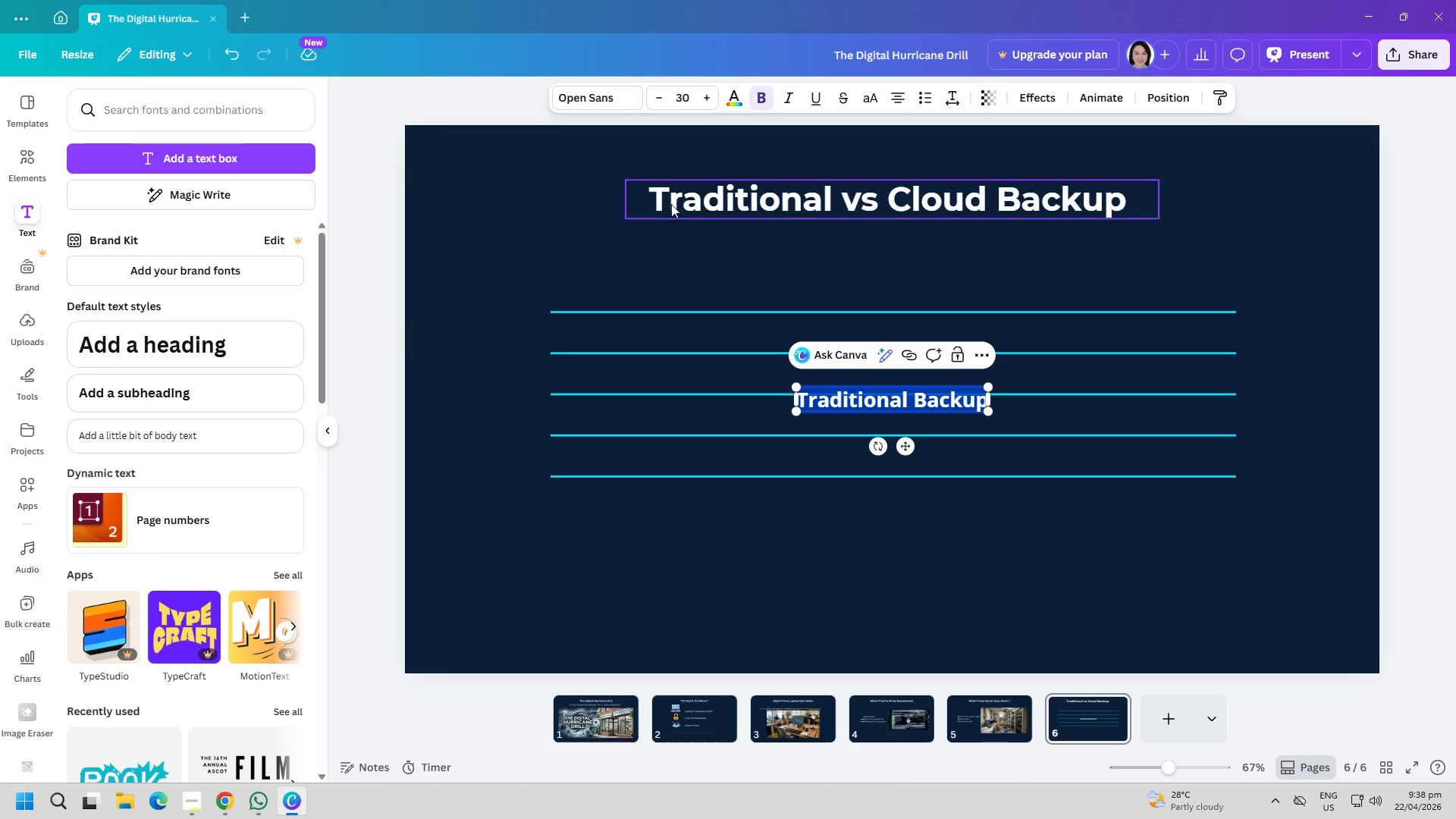 
double_click([633, 264])
 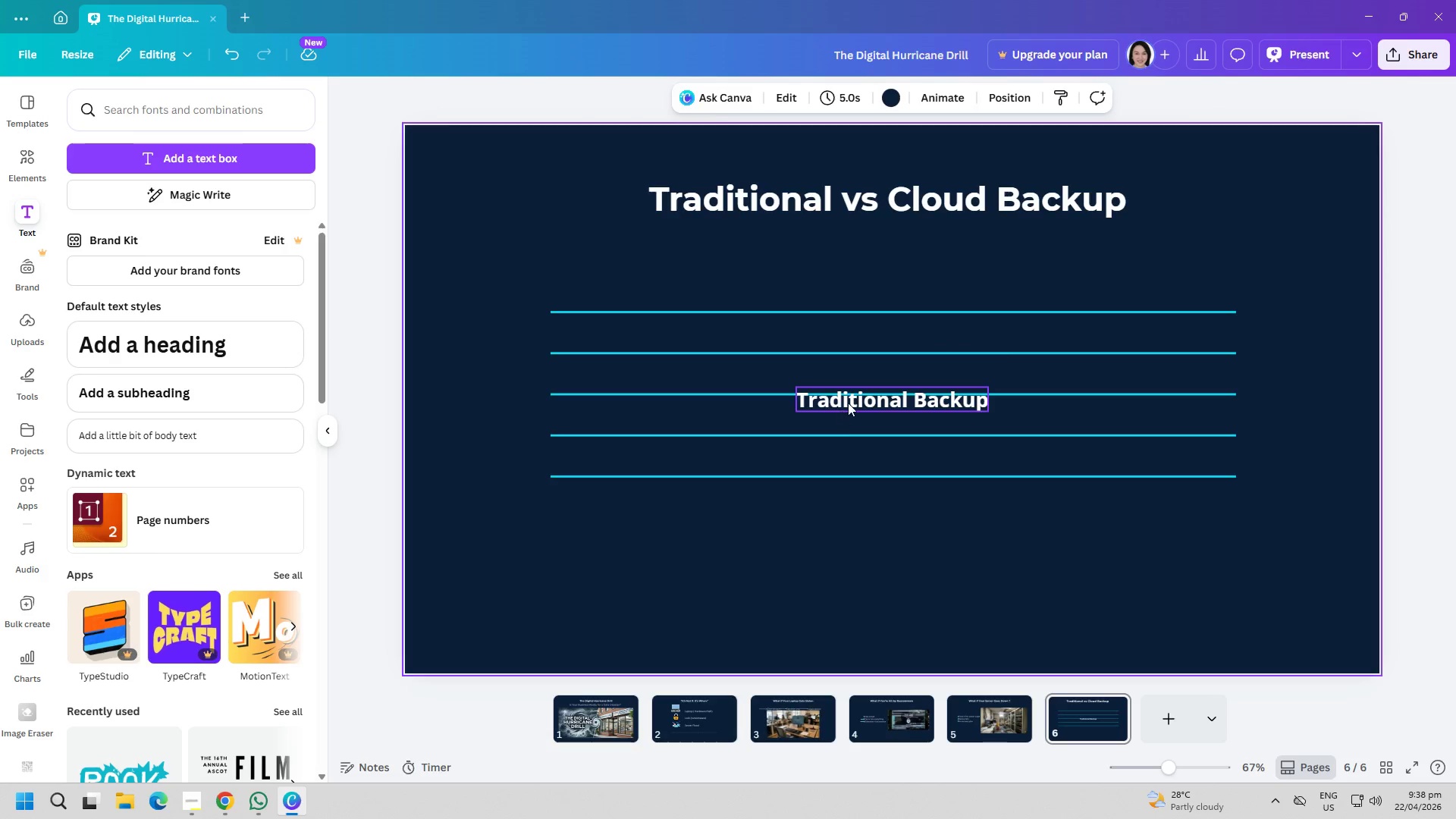 
left_click_drag(start_coordinate=[849, 400], to_coordinate=[623, 298])
 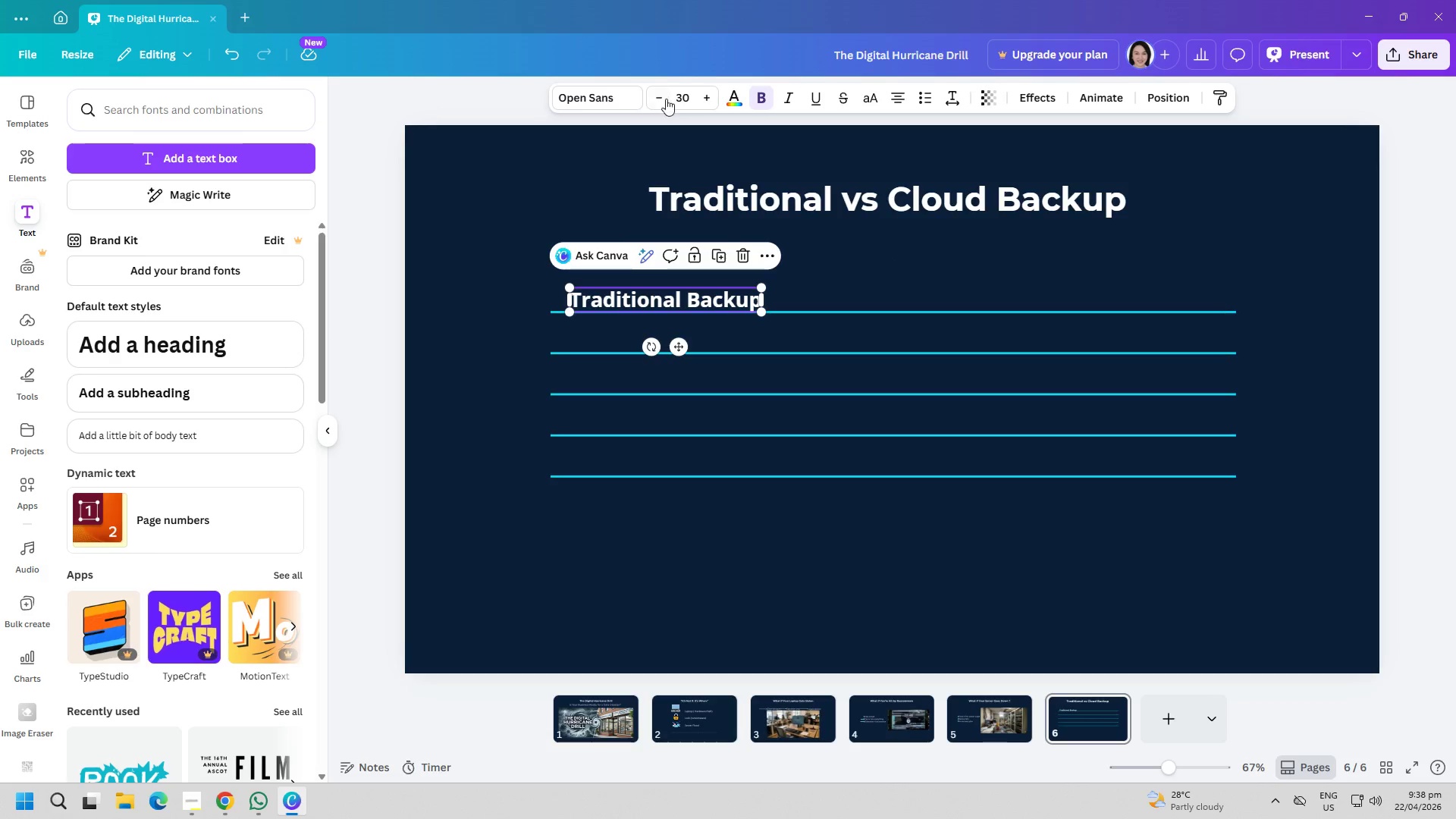 
double_click([657, 99])
 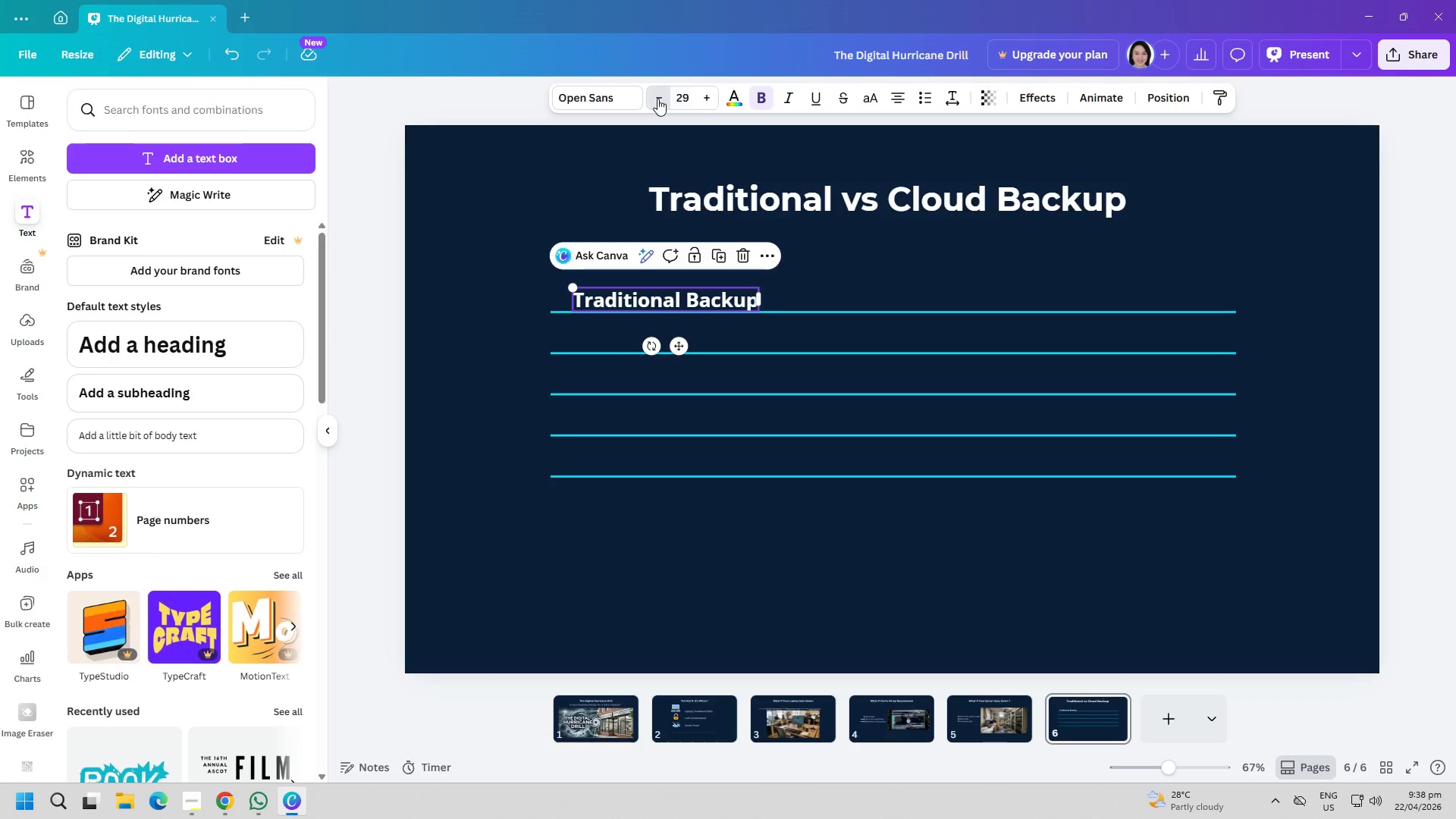 
triple_click([657, 99])
 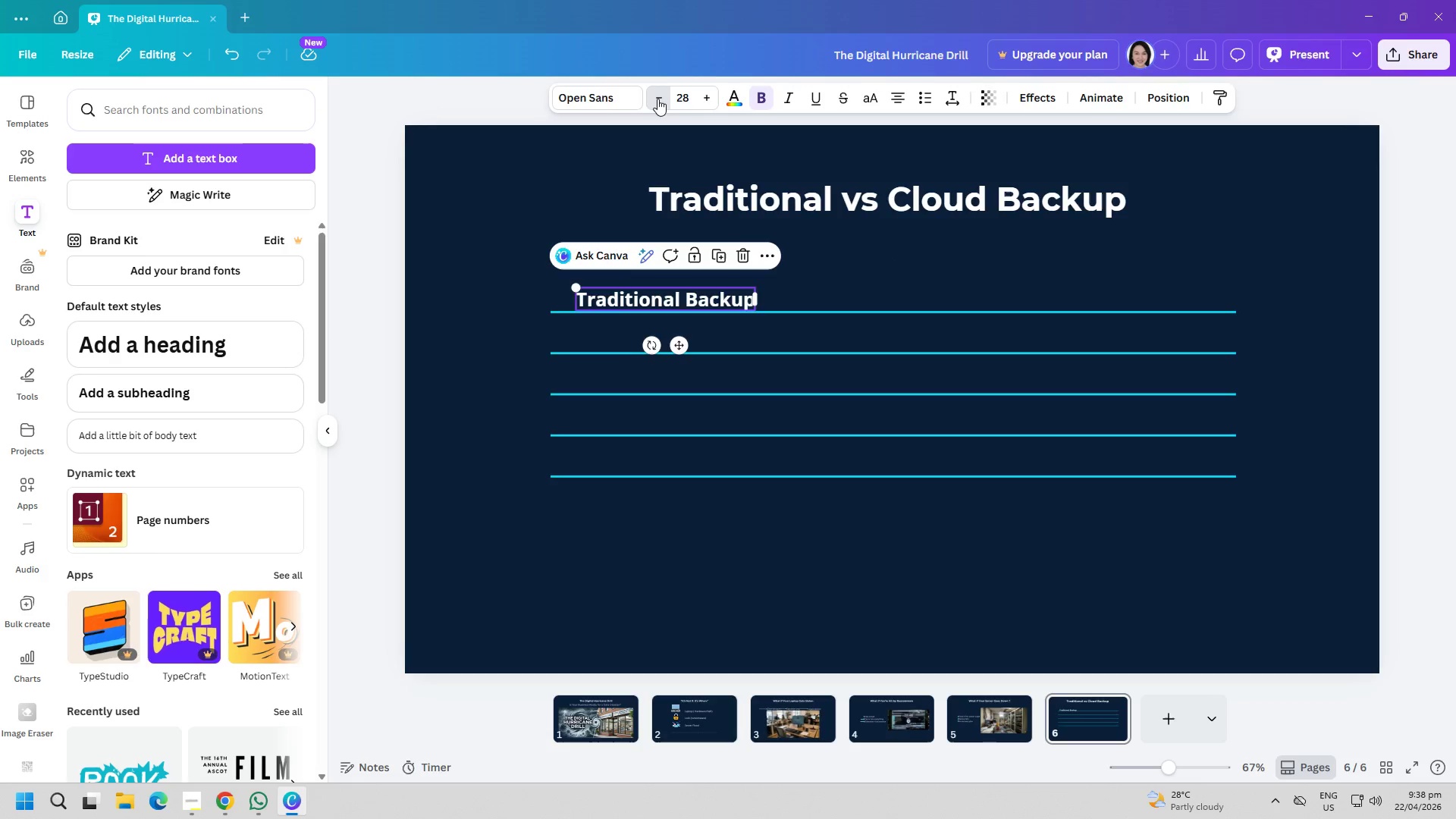 
triple_click([657, 99])
 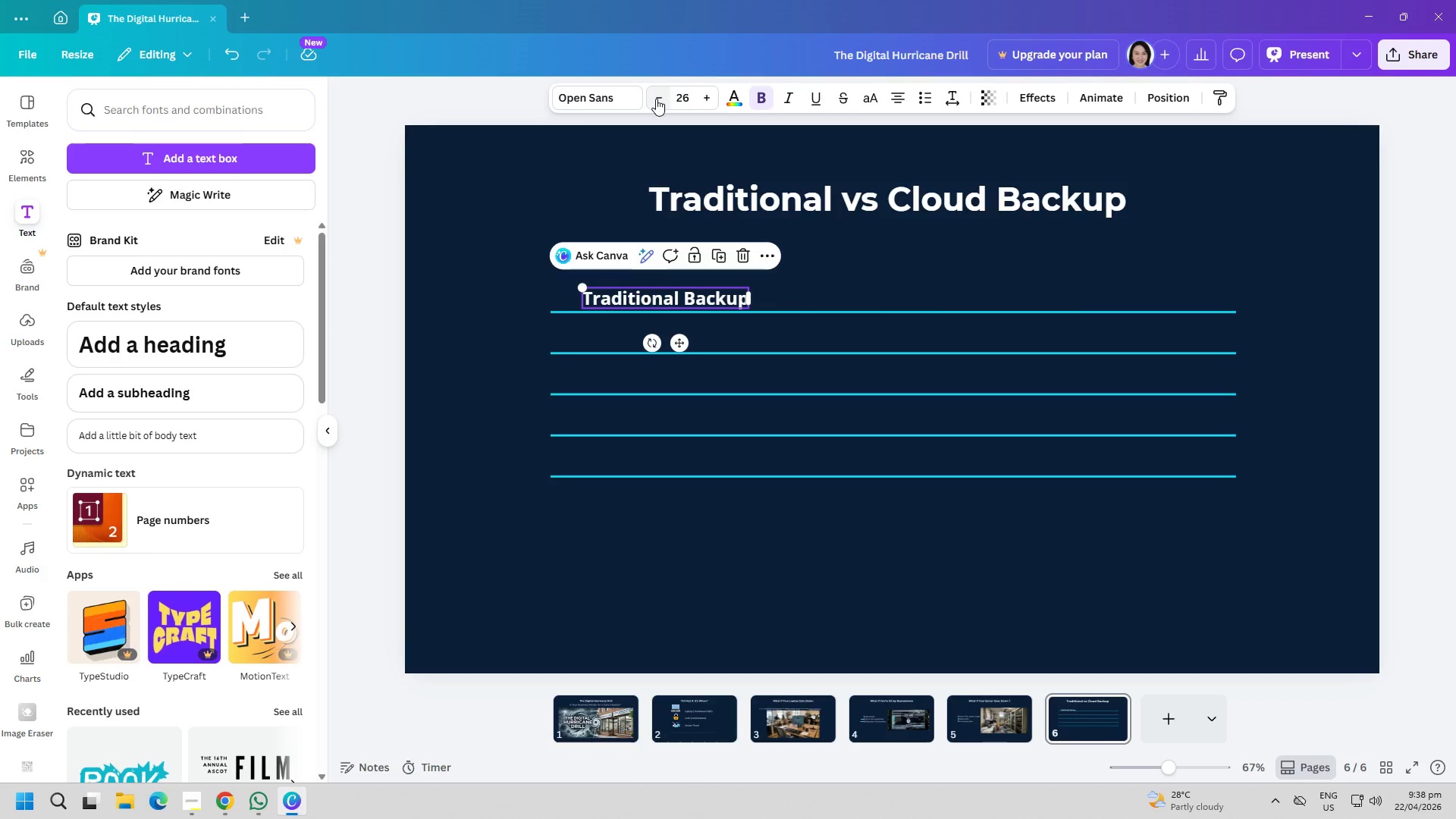 
left_click([656, 97])
 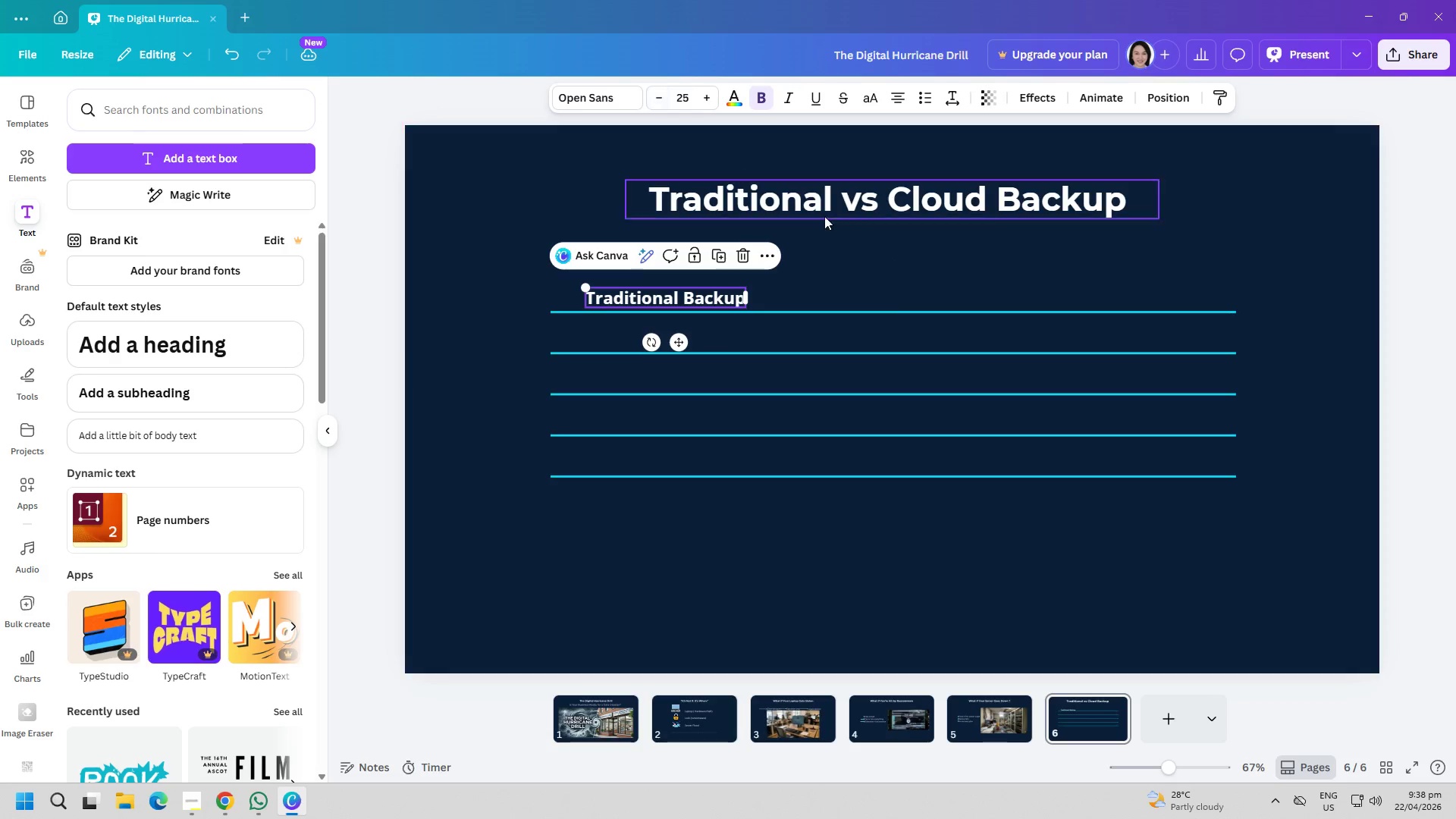 
double_click([852, 237])
 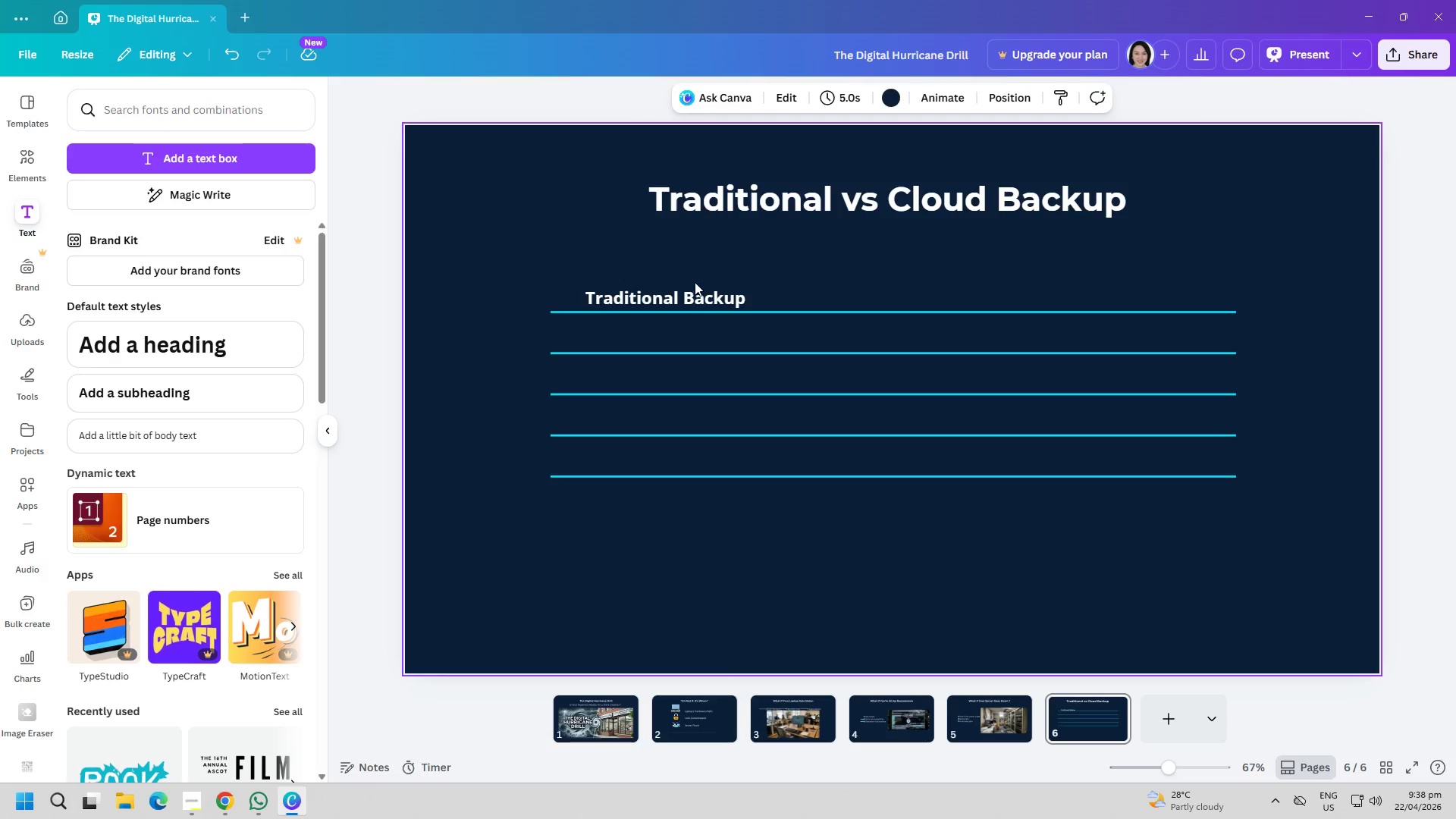 
left_click_drag(start_coordinate=[693, 293], to_coordinate=[666, 291])
 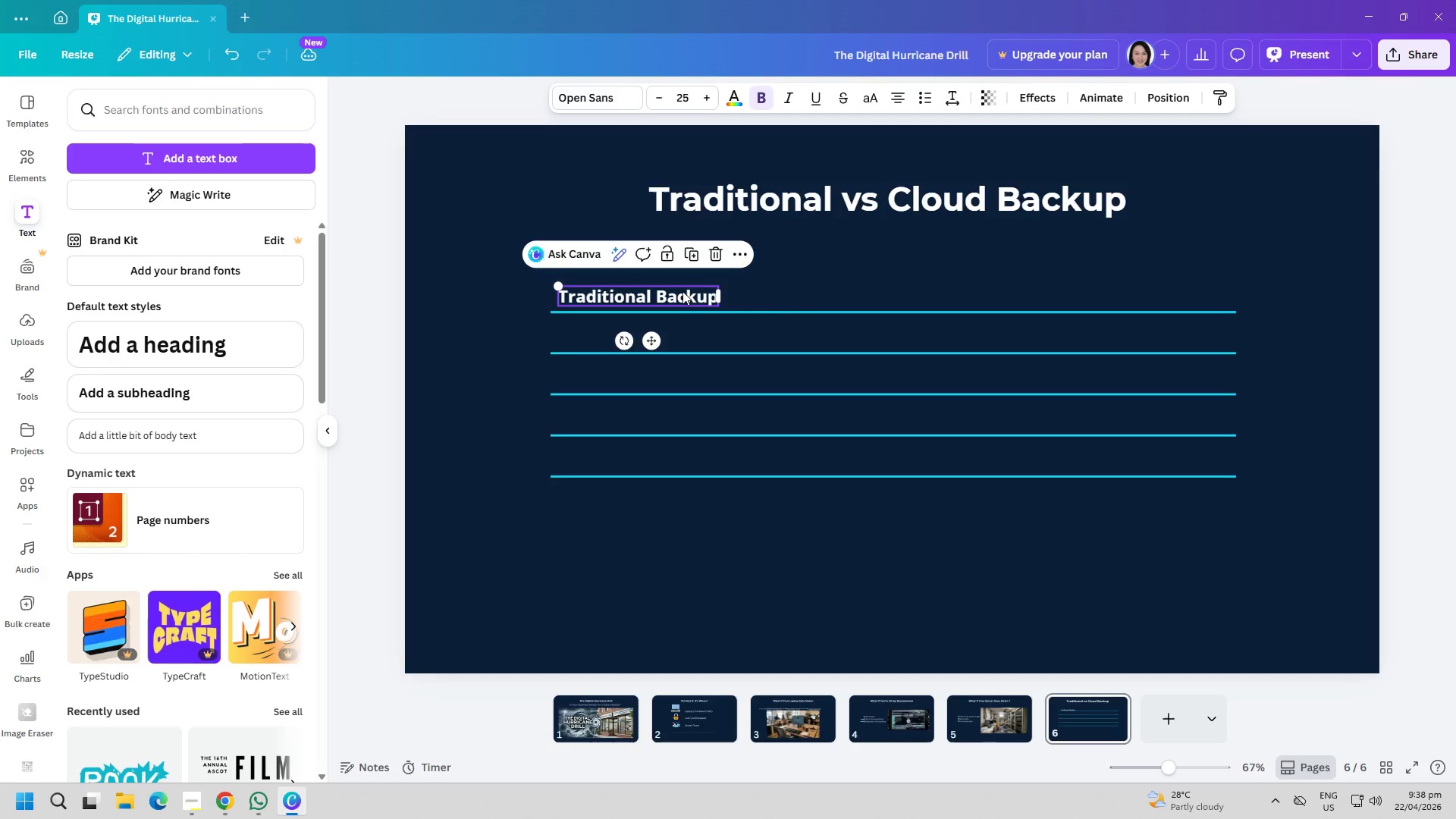 
left_click([799, 268])
 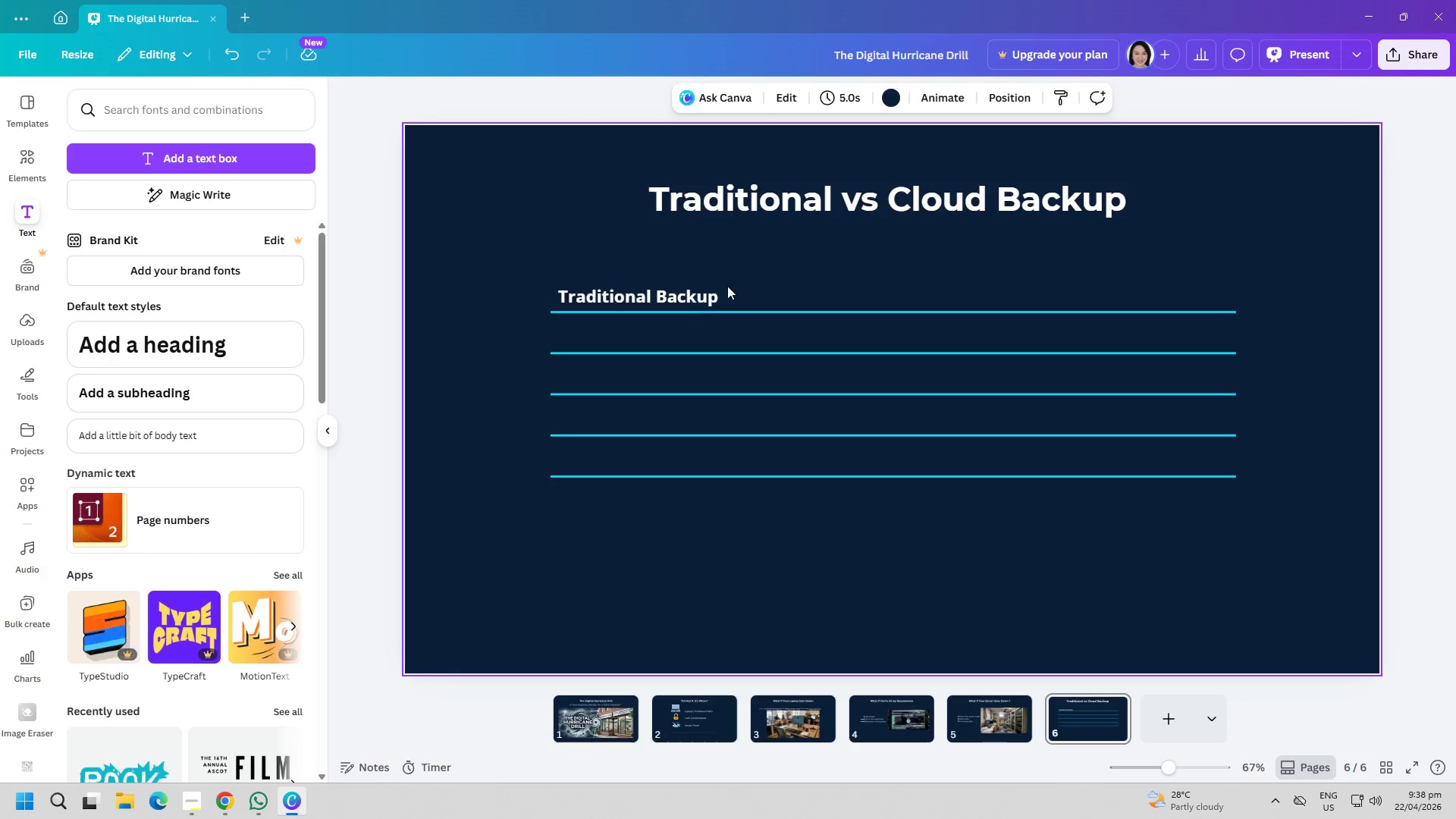 
left_click_drag(start_coordinate=[664, 300], to_coordinate=[659, 300])
 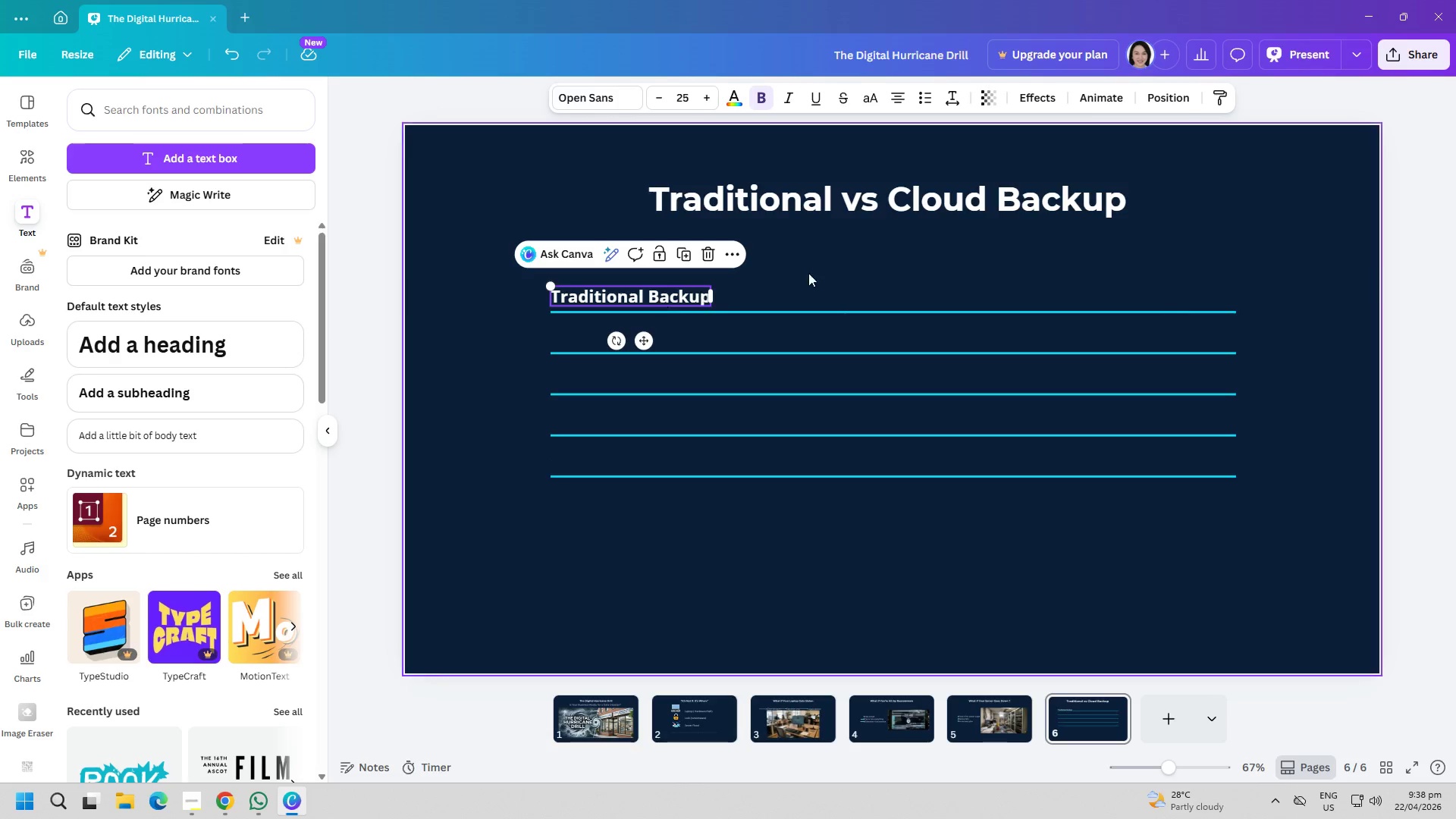 
left_click([821, 273])
 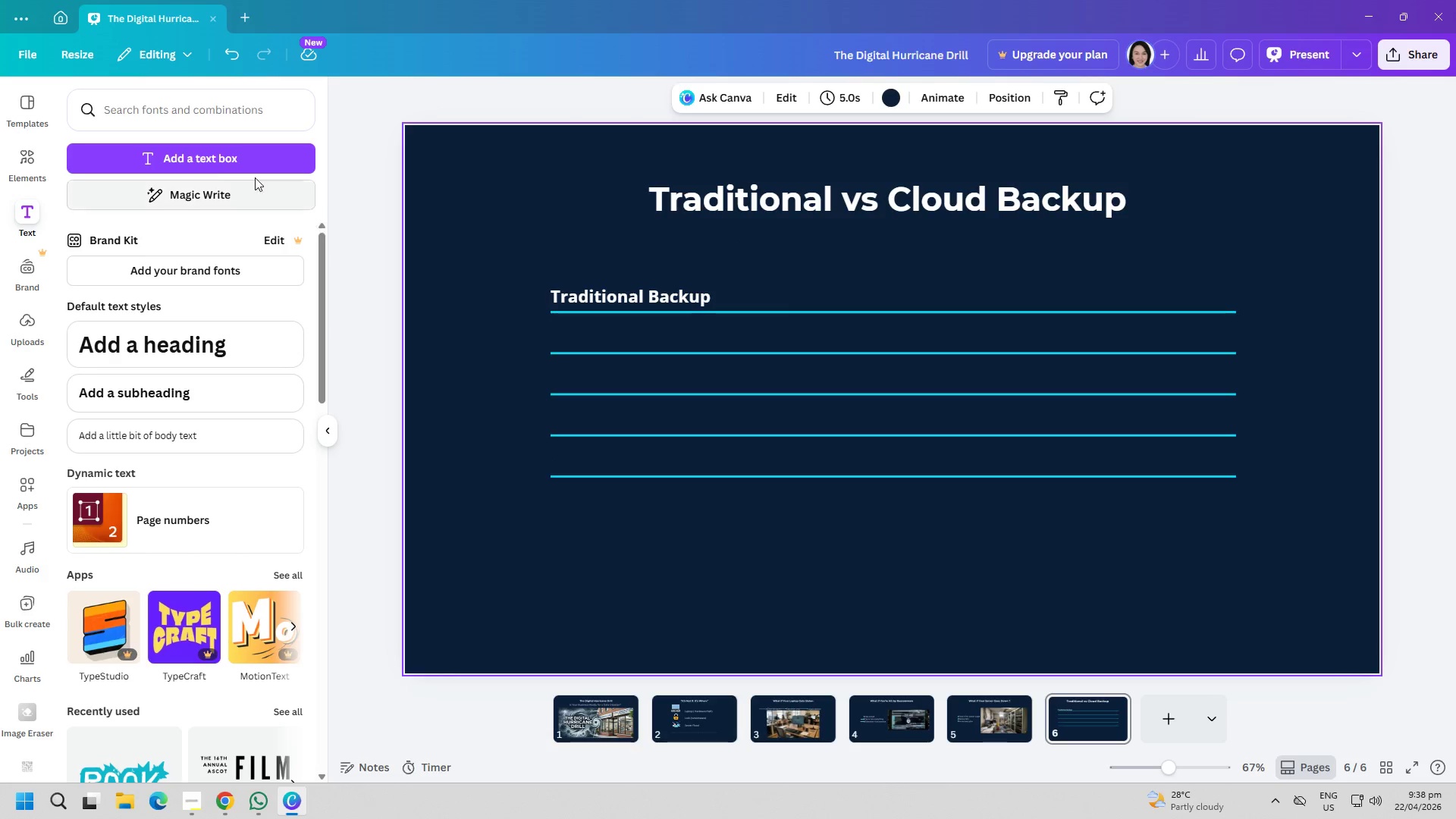 
left_click([212, 158])
 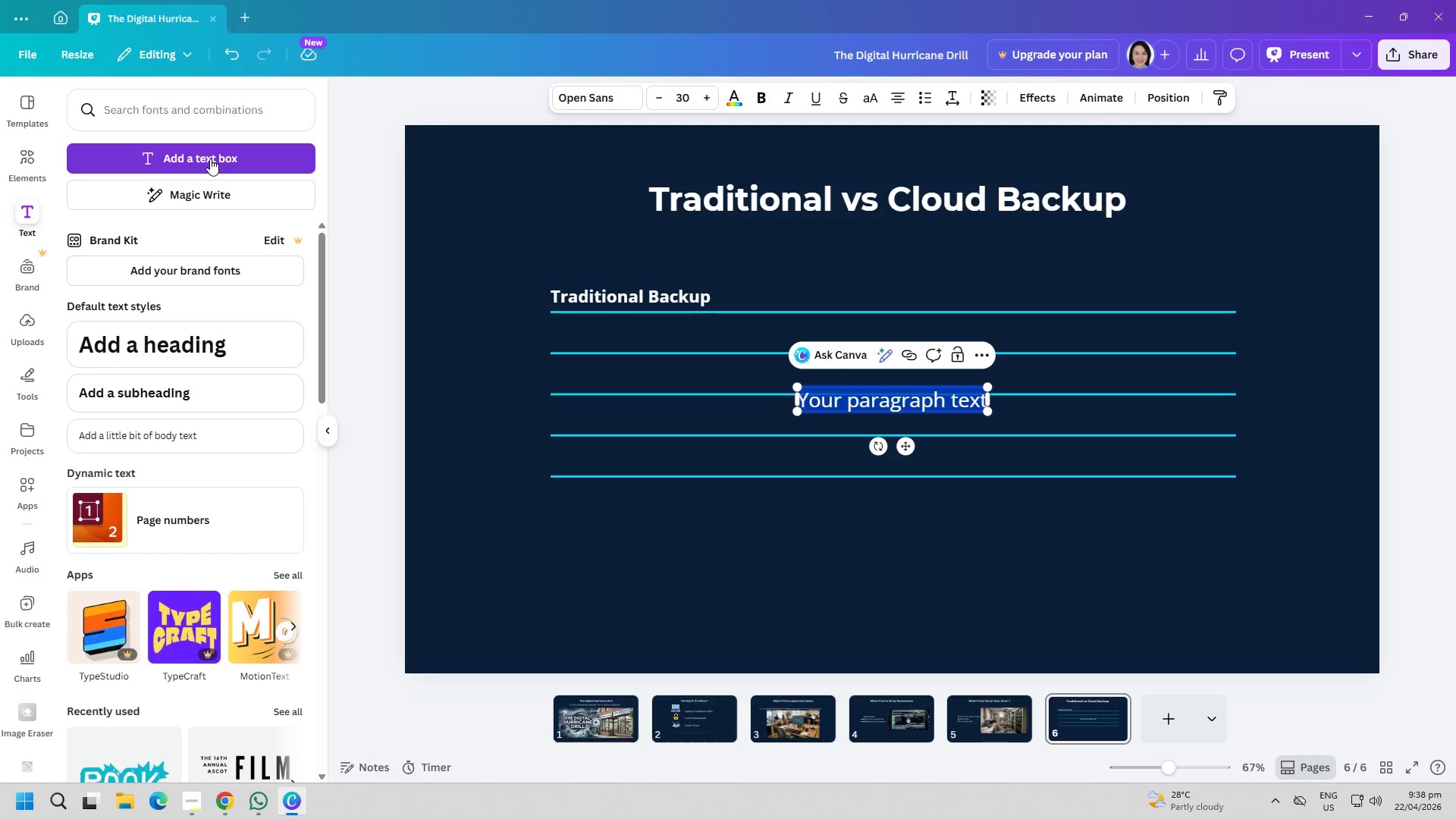 
type(Cloud-First)
 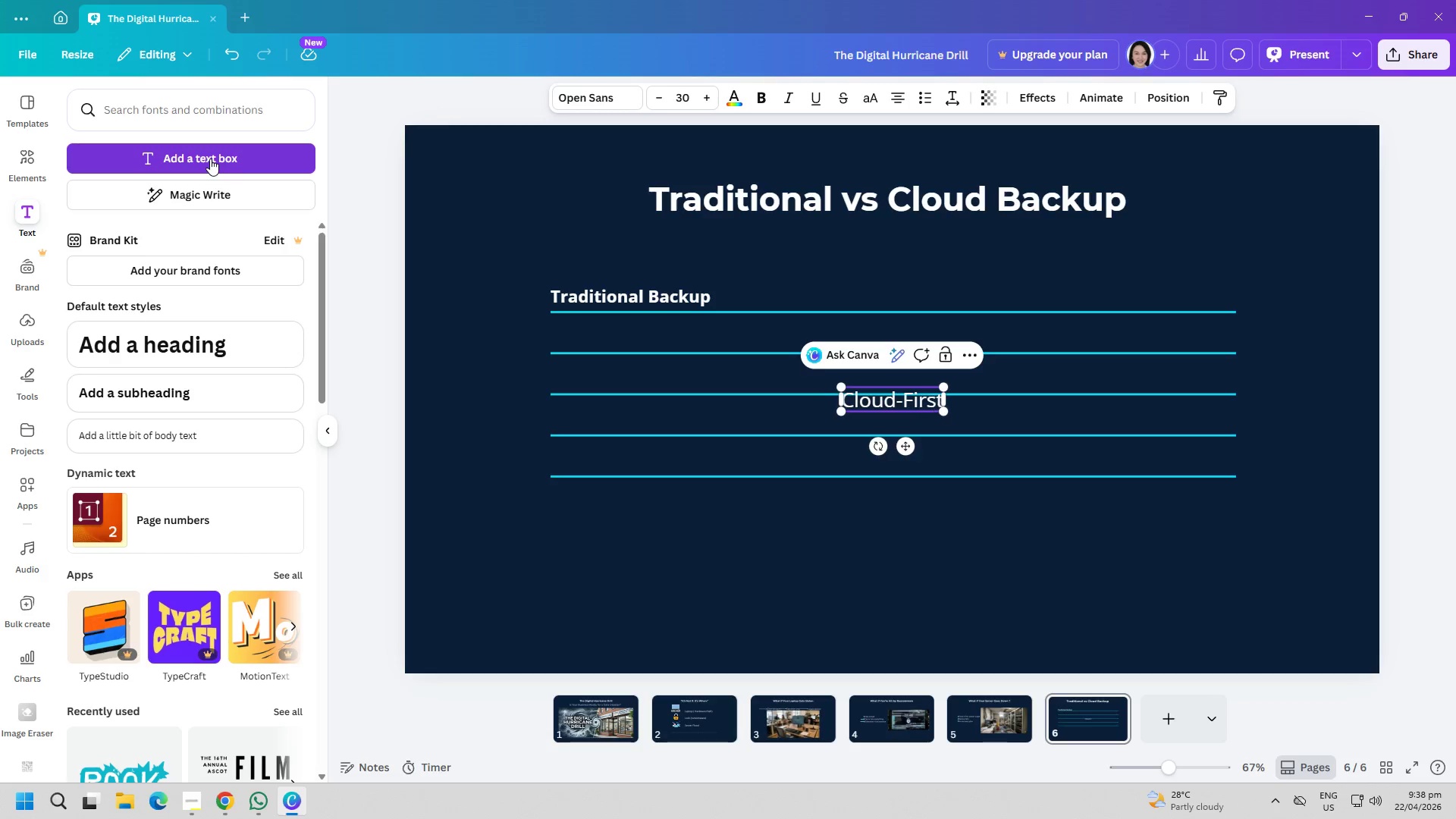 
key(Control+ControlLeft)
 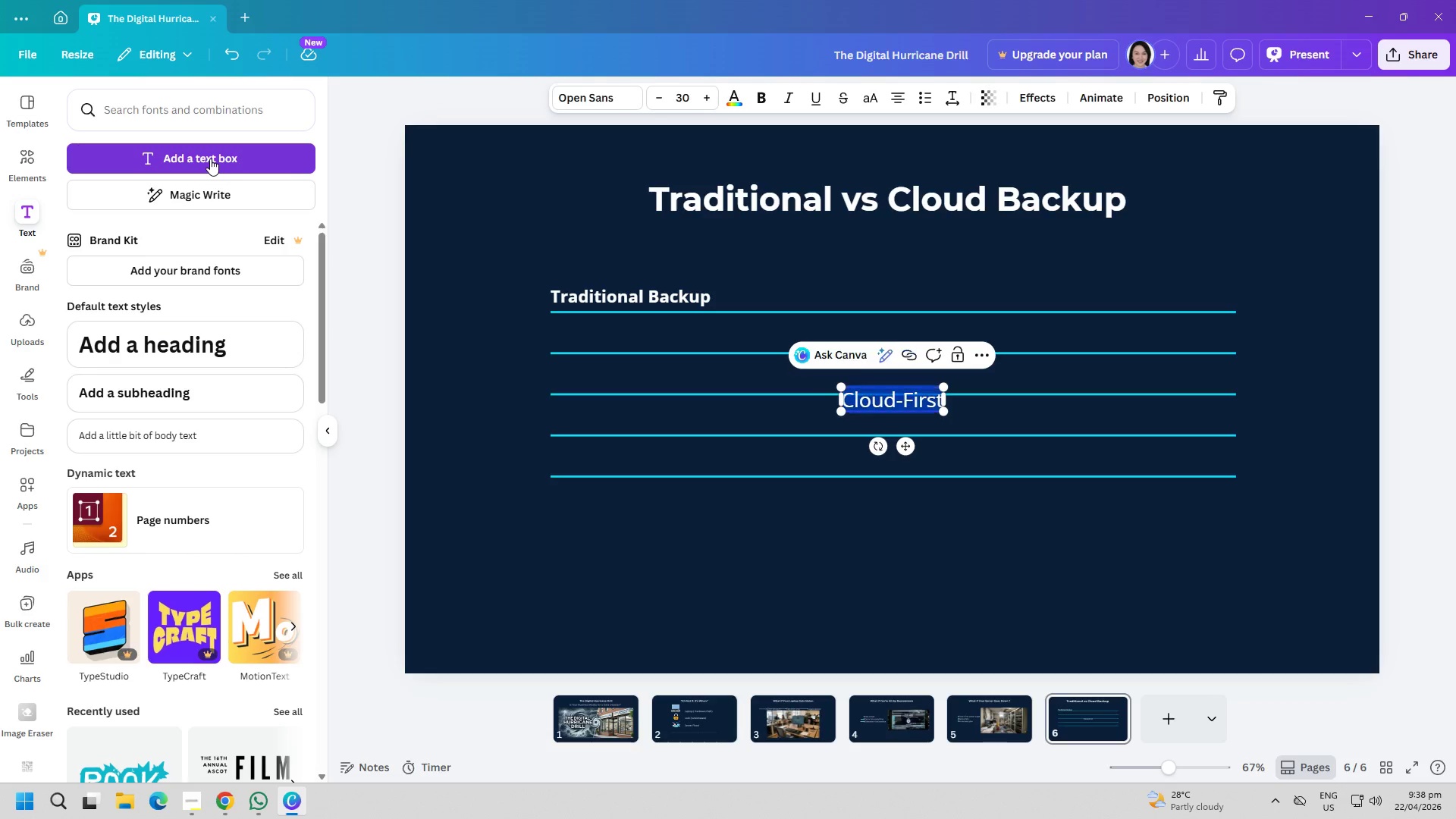 
key(Control+A)
 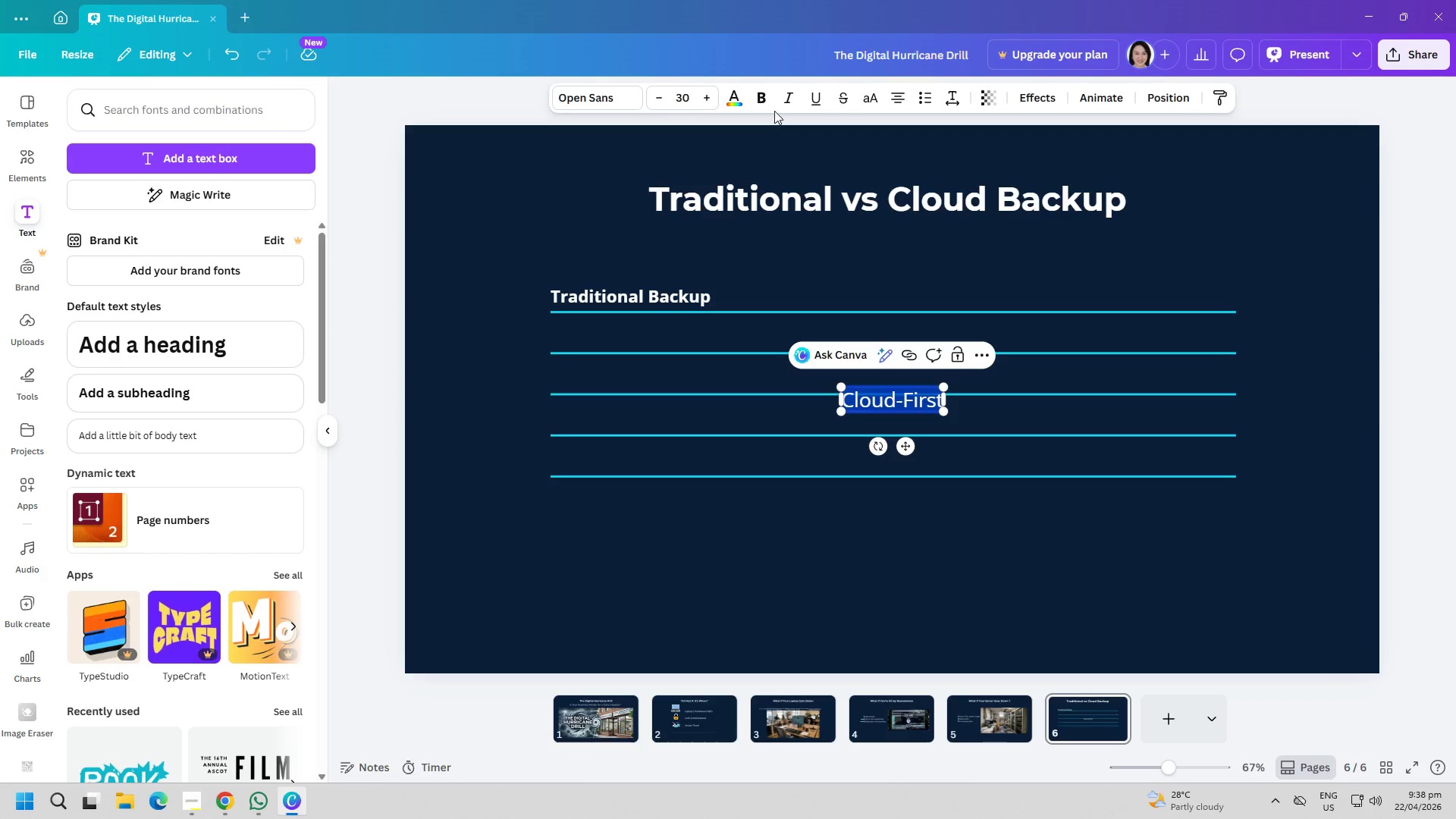 
left_click([758, 89])
 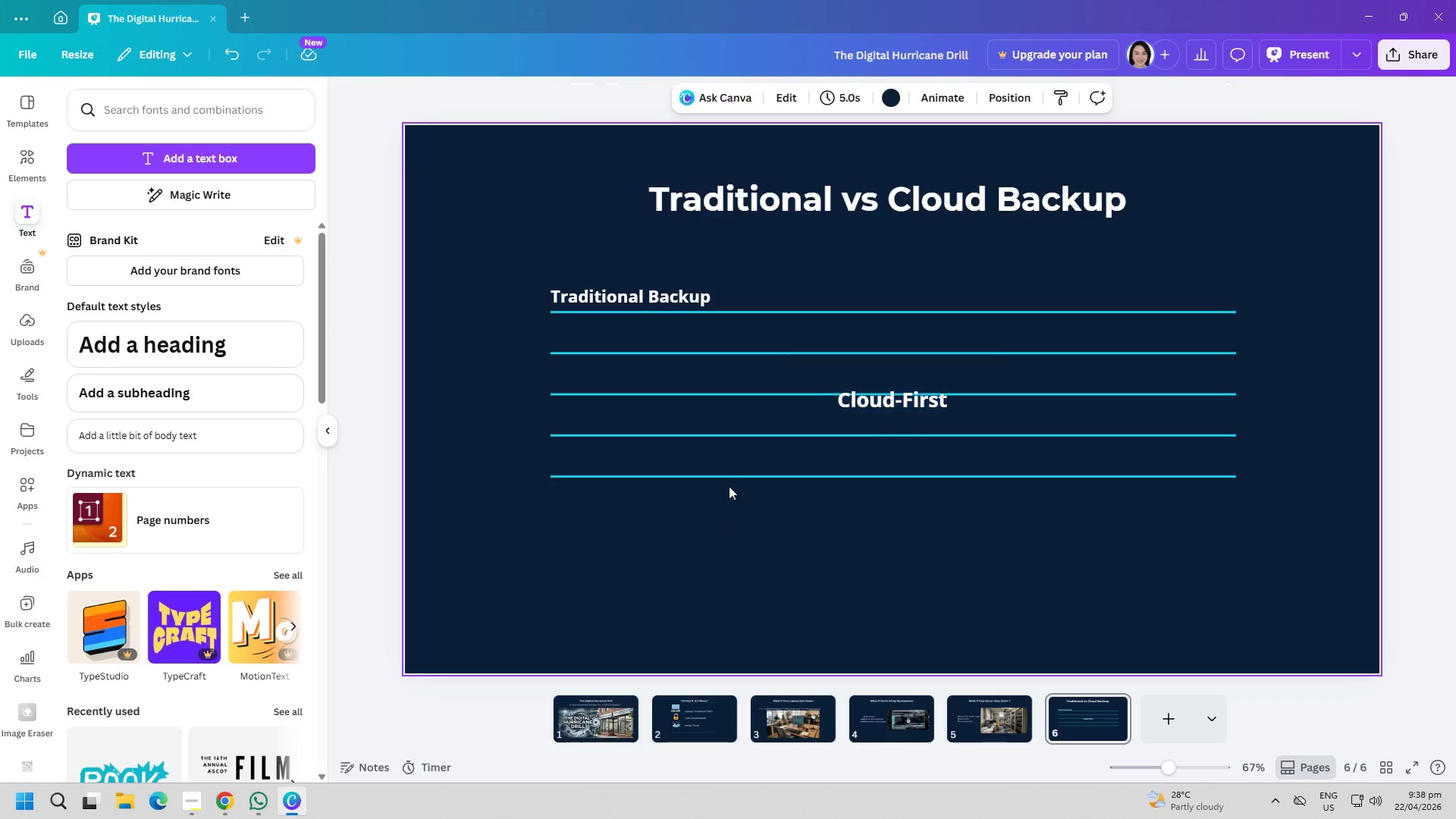 
double_click([633, 291])
 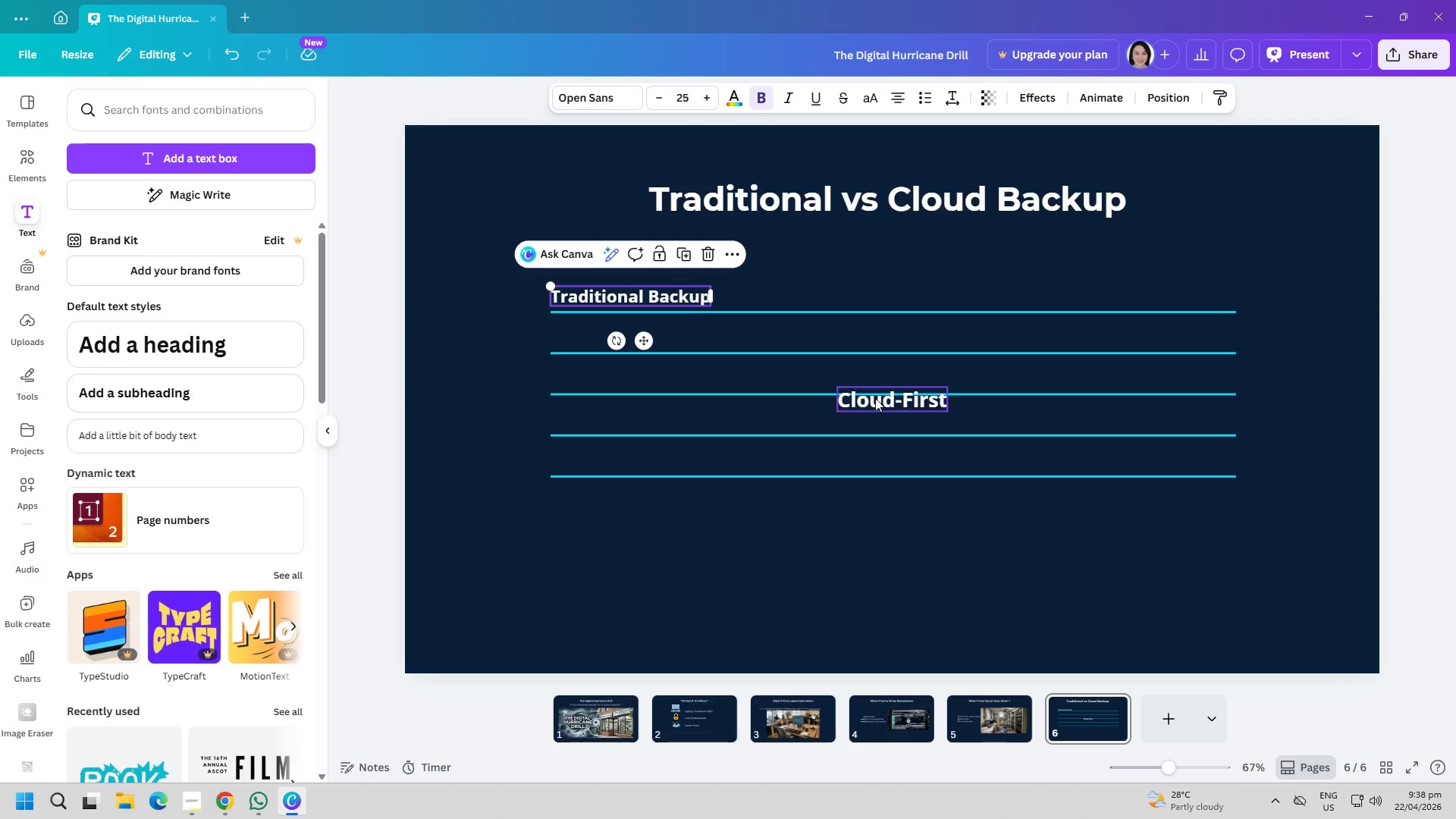 
double_click([880, 403])
 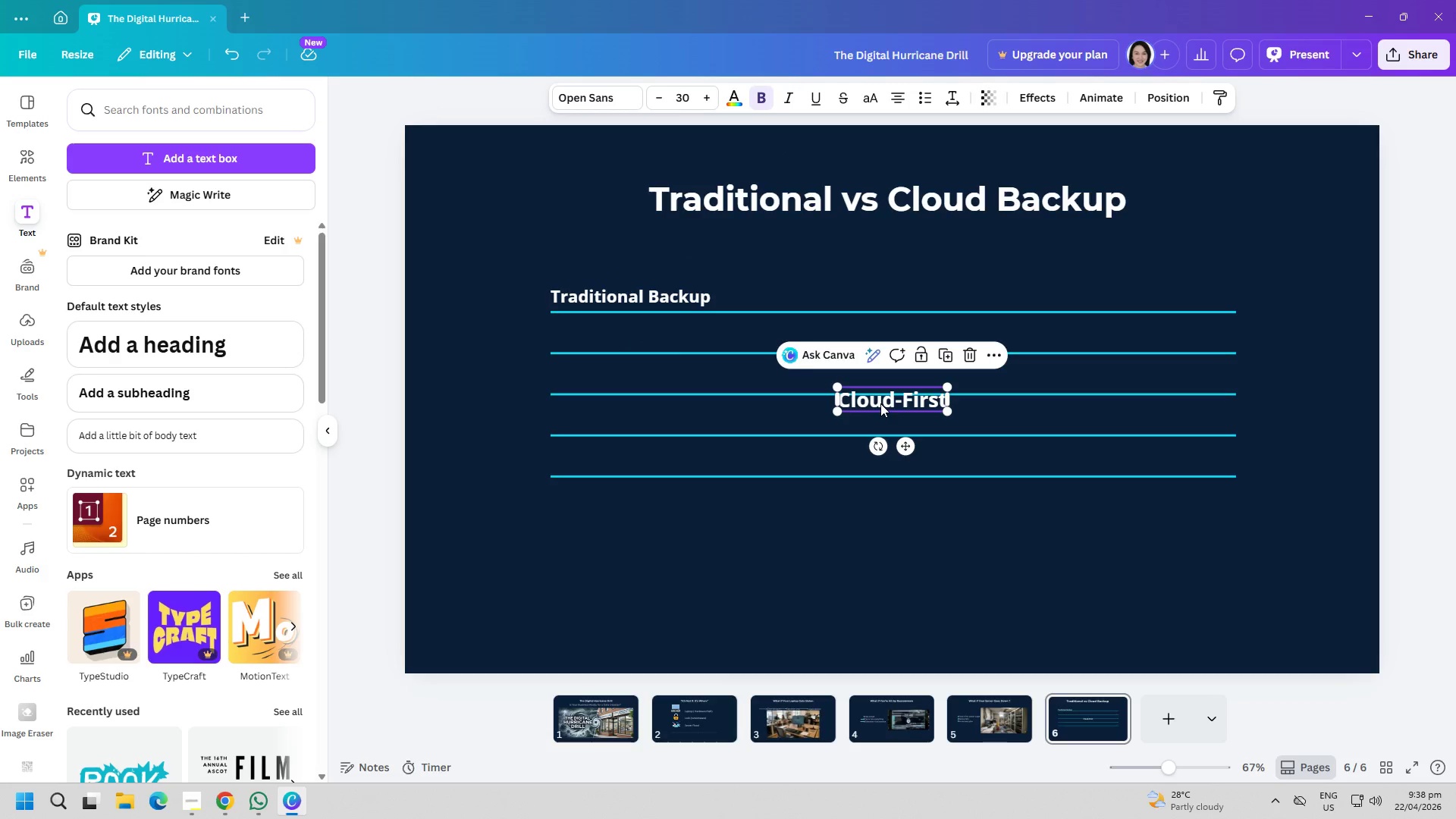 
triple_click([880, 403])
 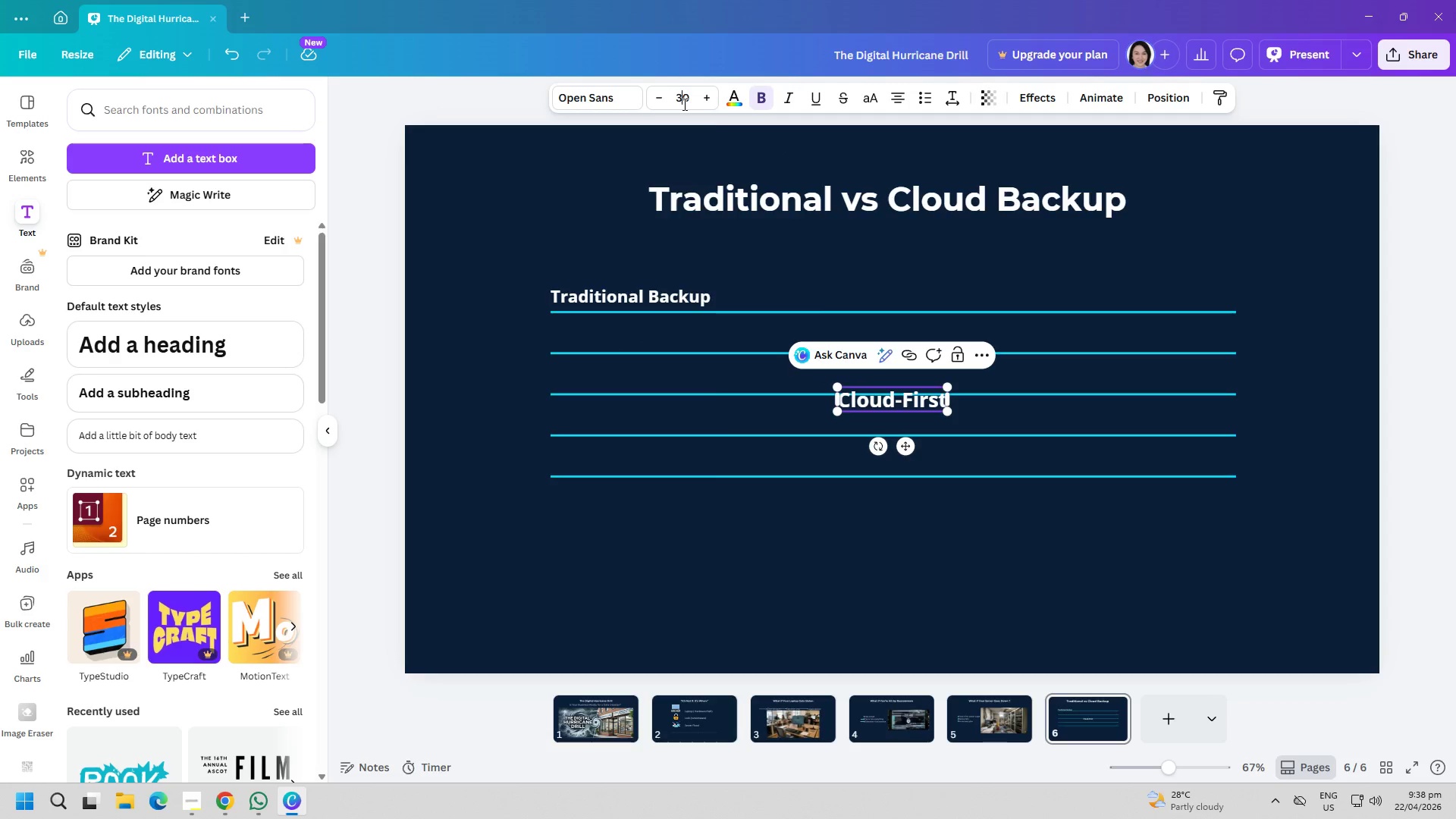 
double_click([683, 104])
 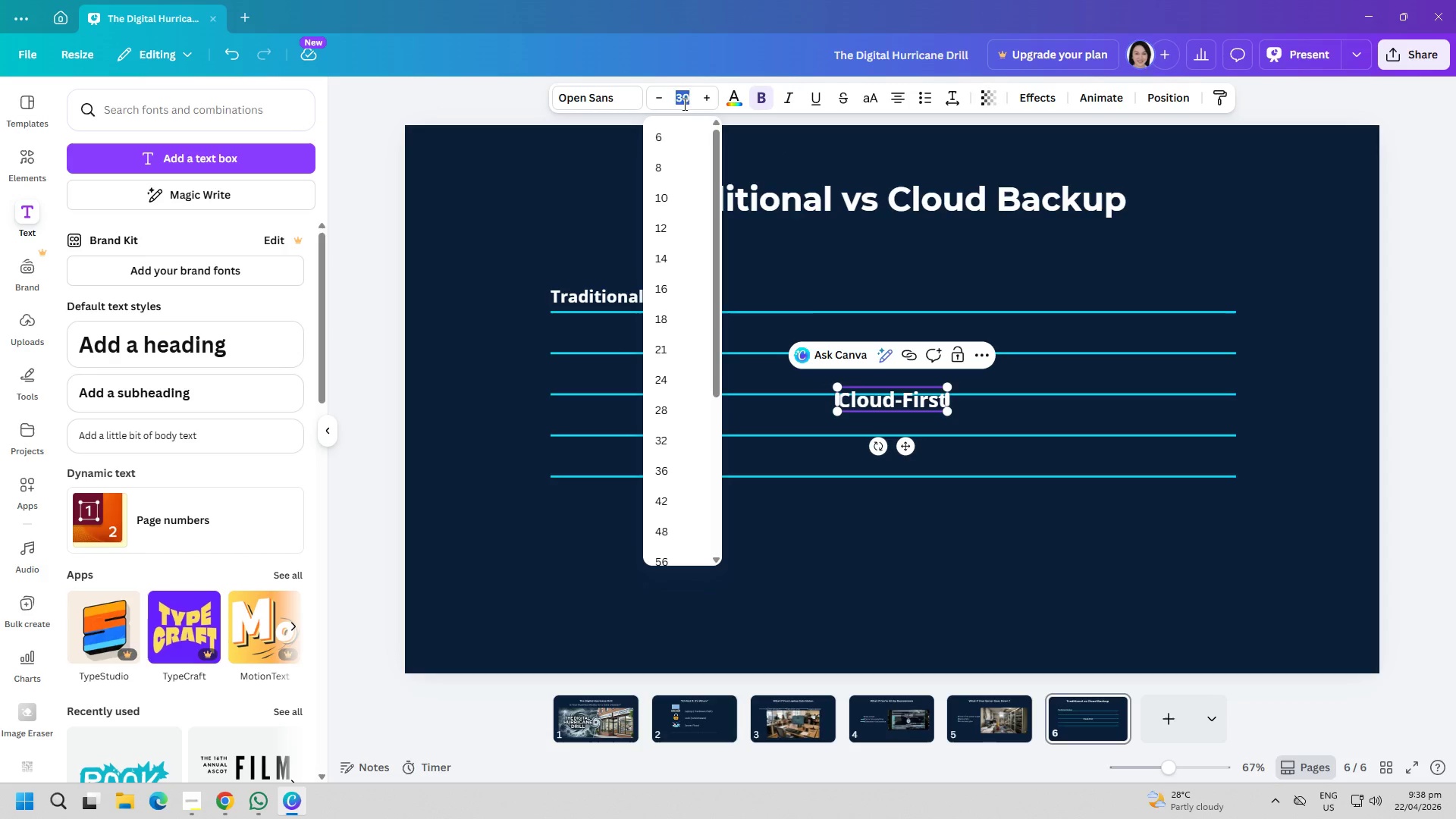 
type(25)
 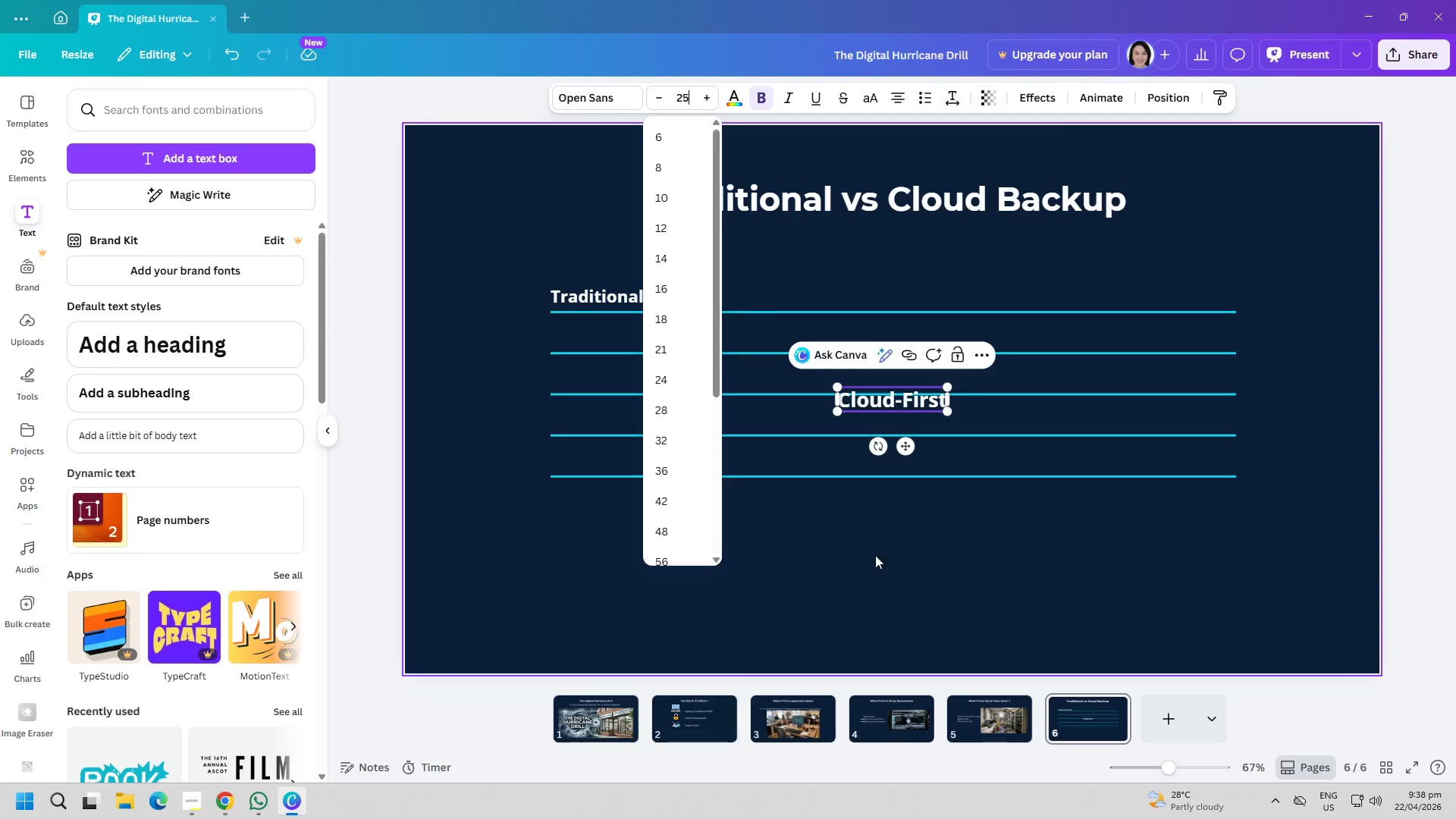 
left_click([875, 555])
 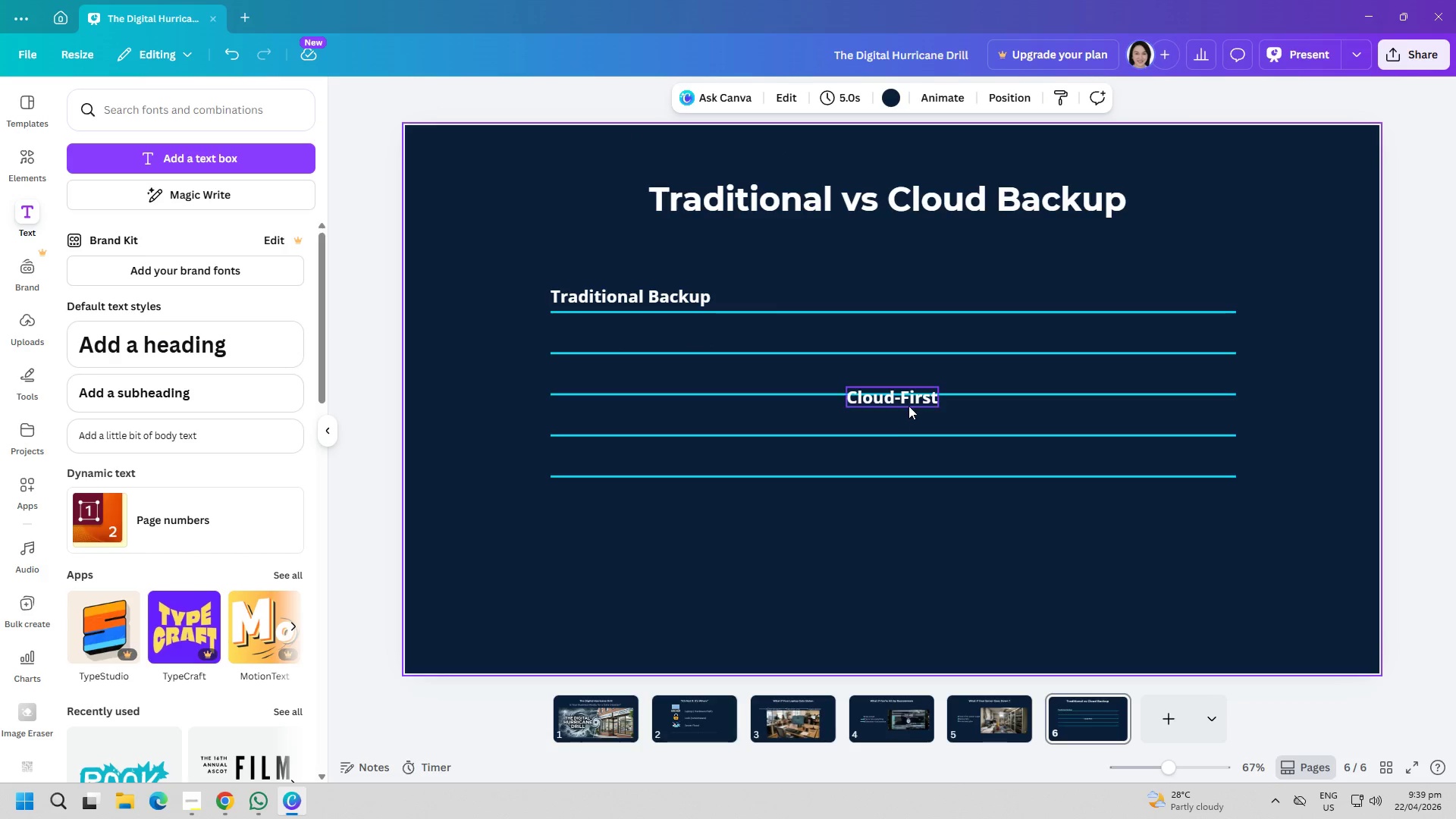 
left_click_drag(start_coordinate=[908, 404], to_coordinate=[957, 302])
 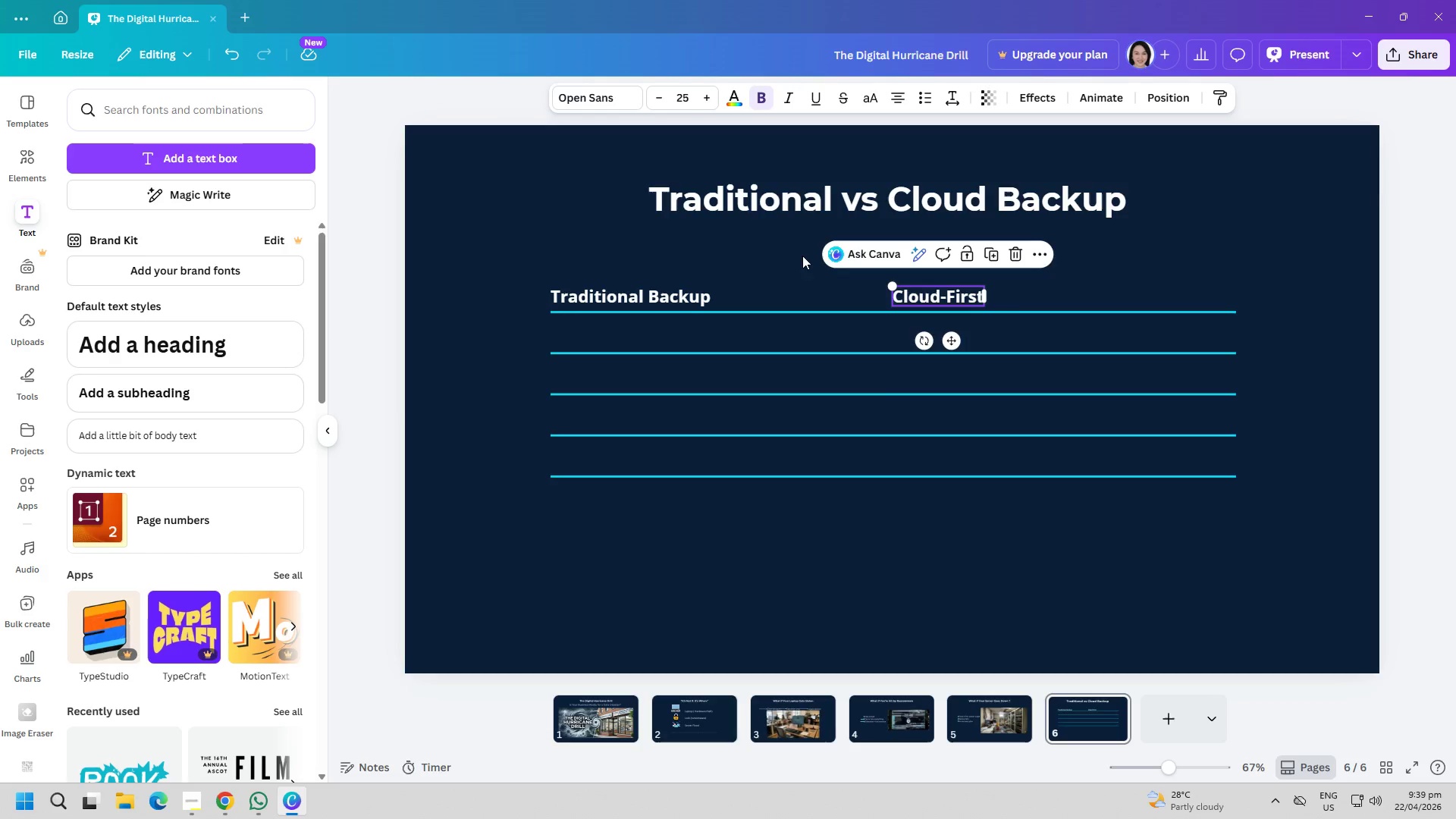 
left_click([783, 247])
 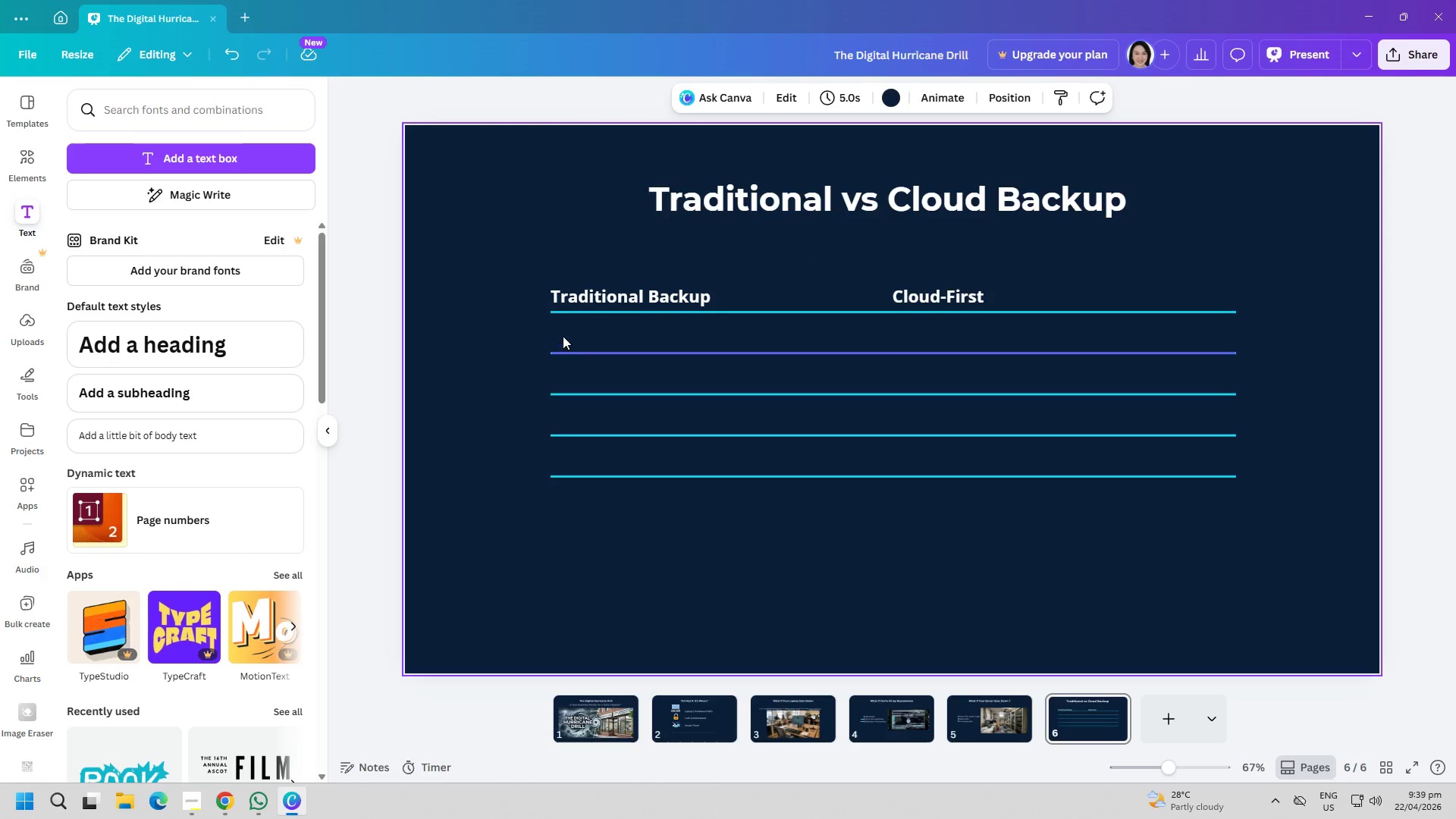 
left_click([579, 334])
 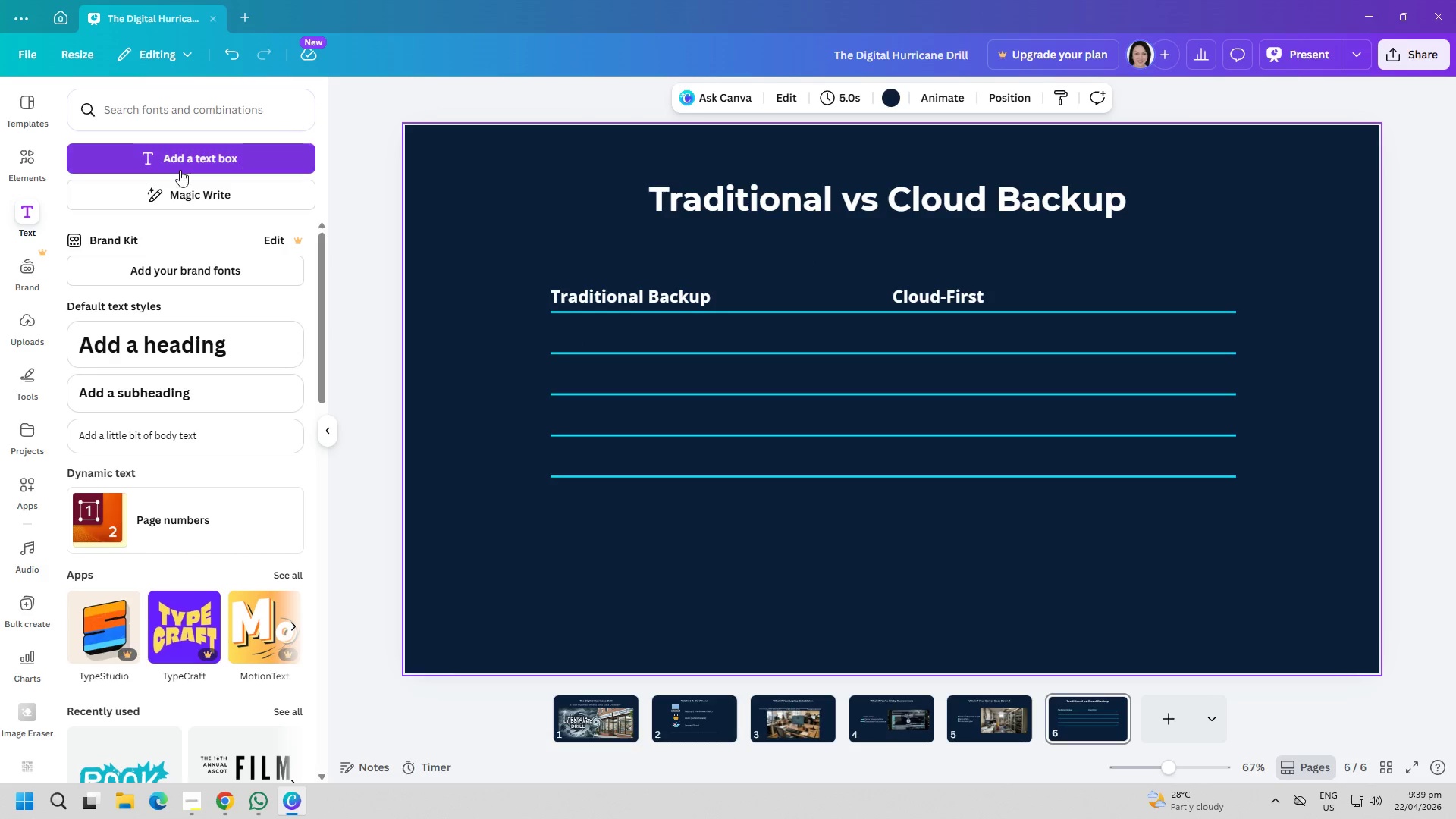 
left_click([178, 165])
 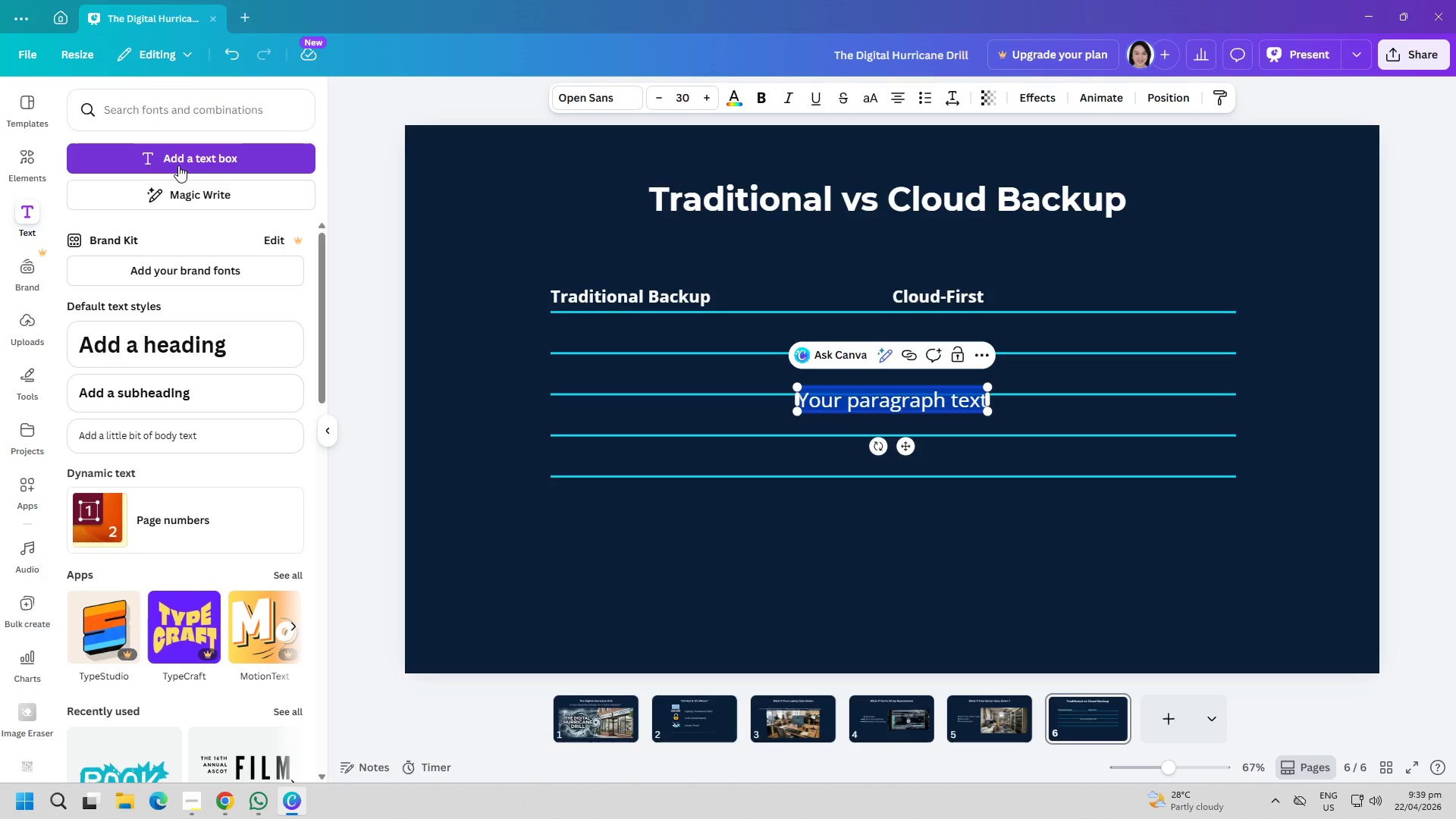 
type(On-site  only)
 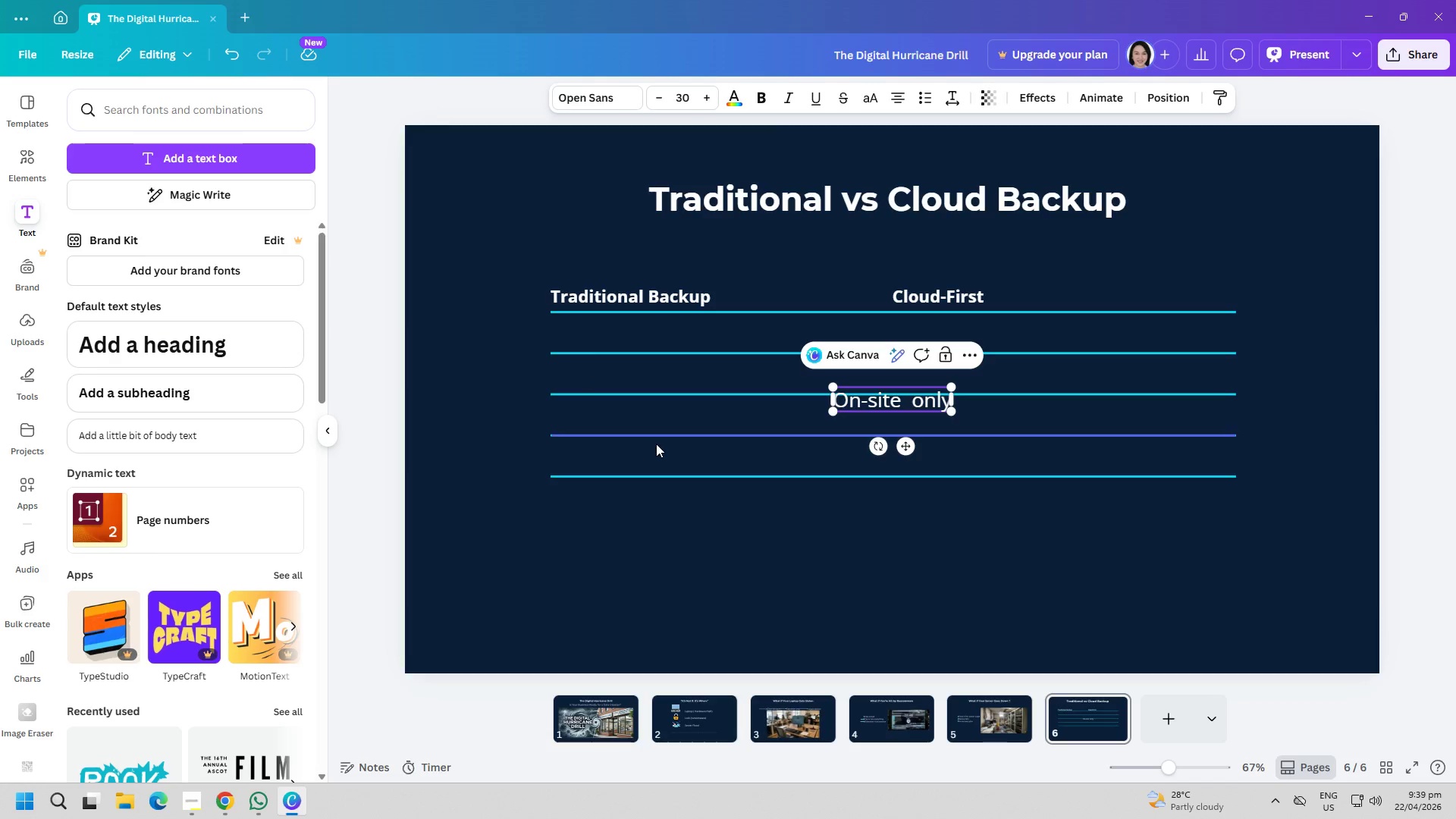 
left_click([781, 523])
 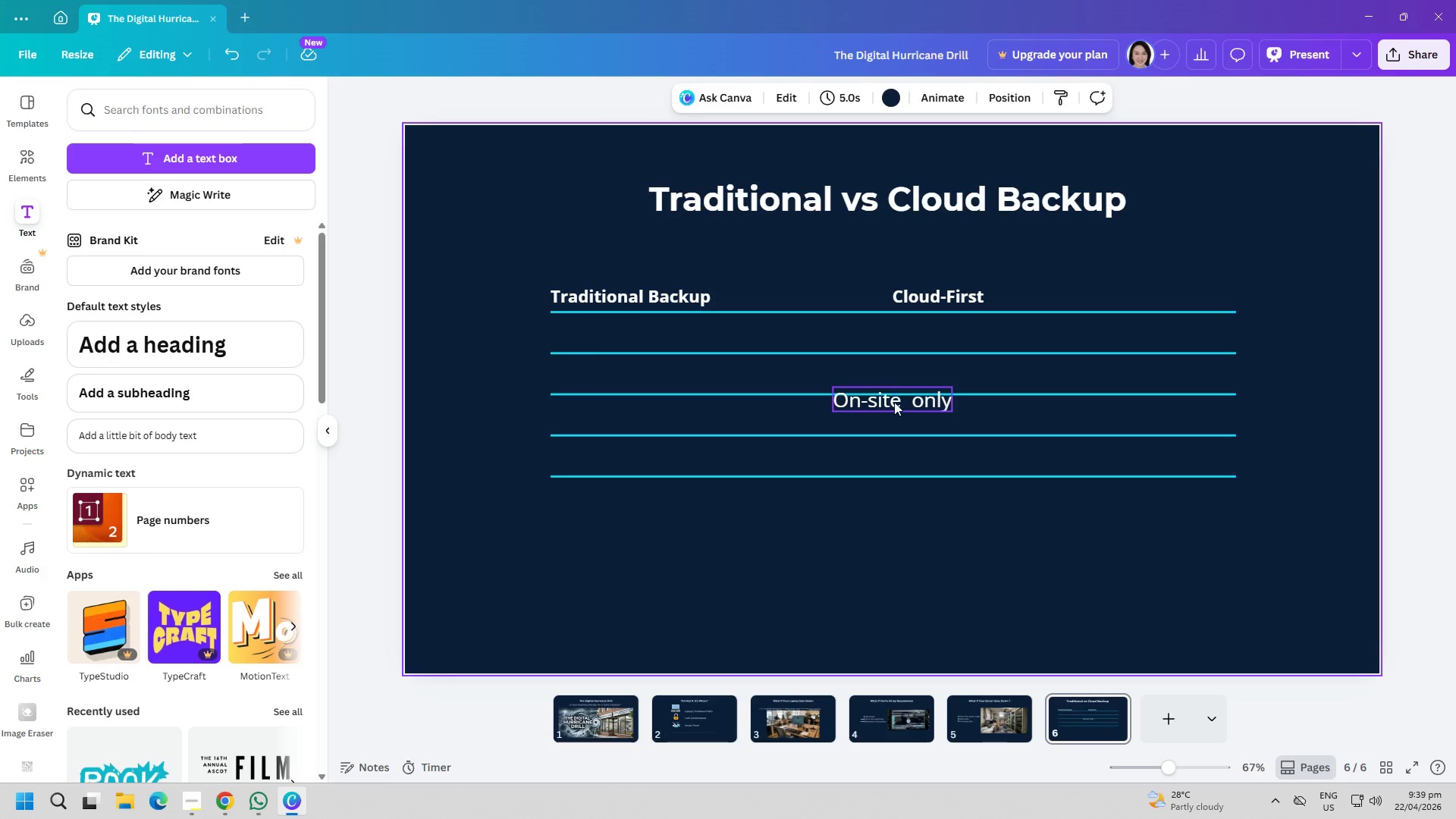 
left_click_drag(start_coordinate=[894, 402], to_coordinate=[610, 337])
 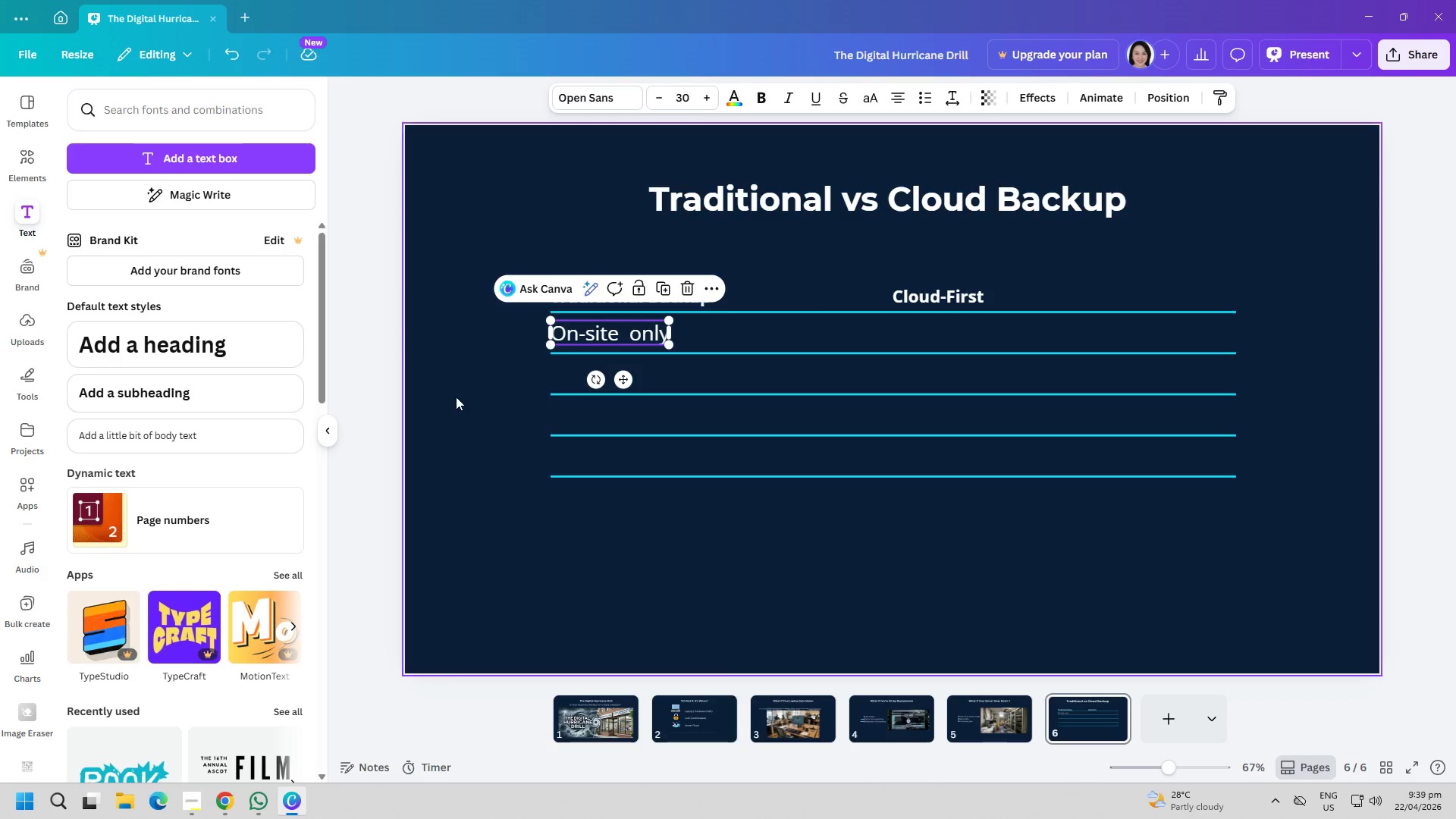 
left_click([447, 397])
 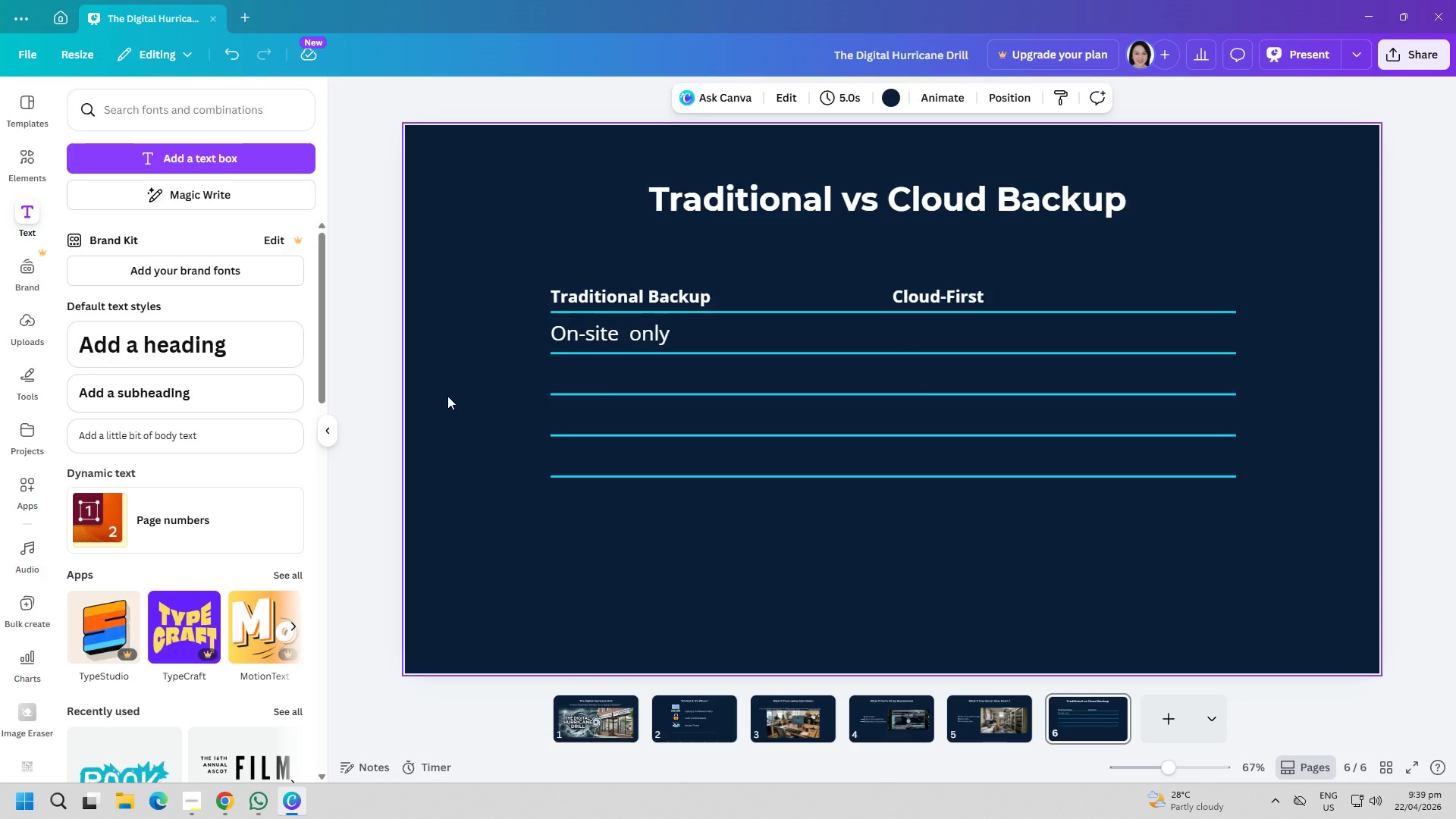 
left_click([654, 328])
 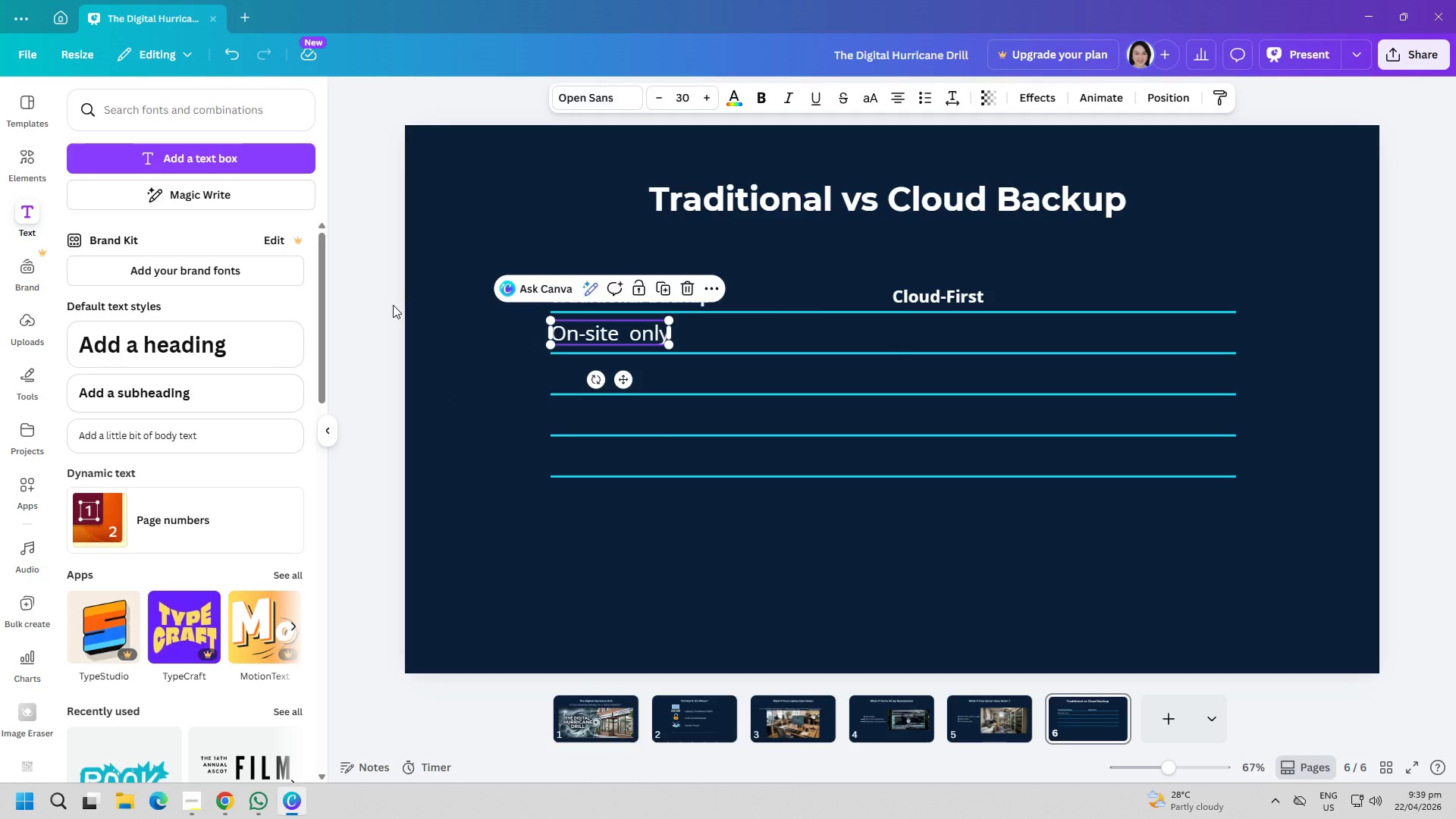 
double_click([553, 288])
 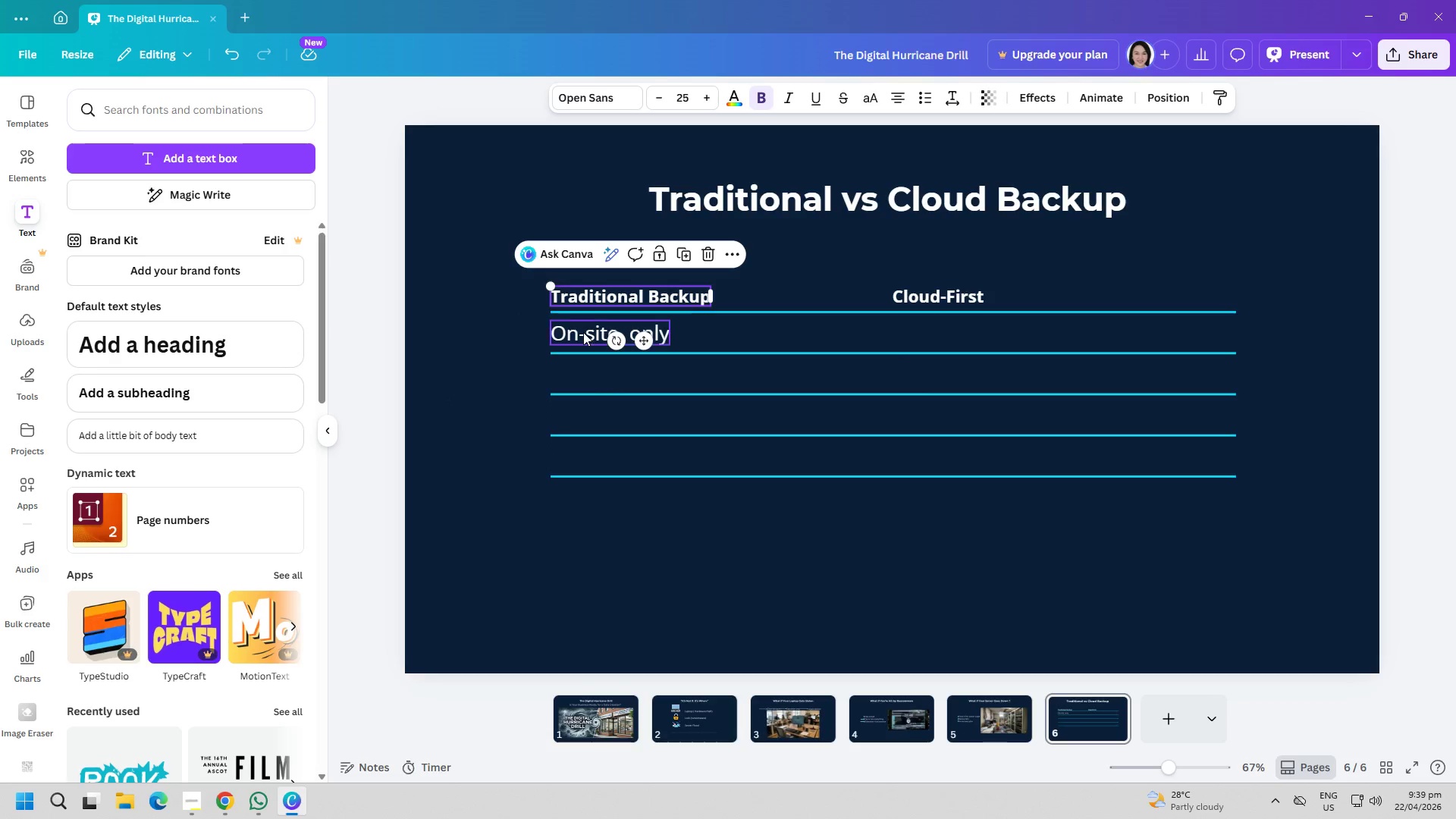 
left_click([583, 332])
 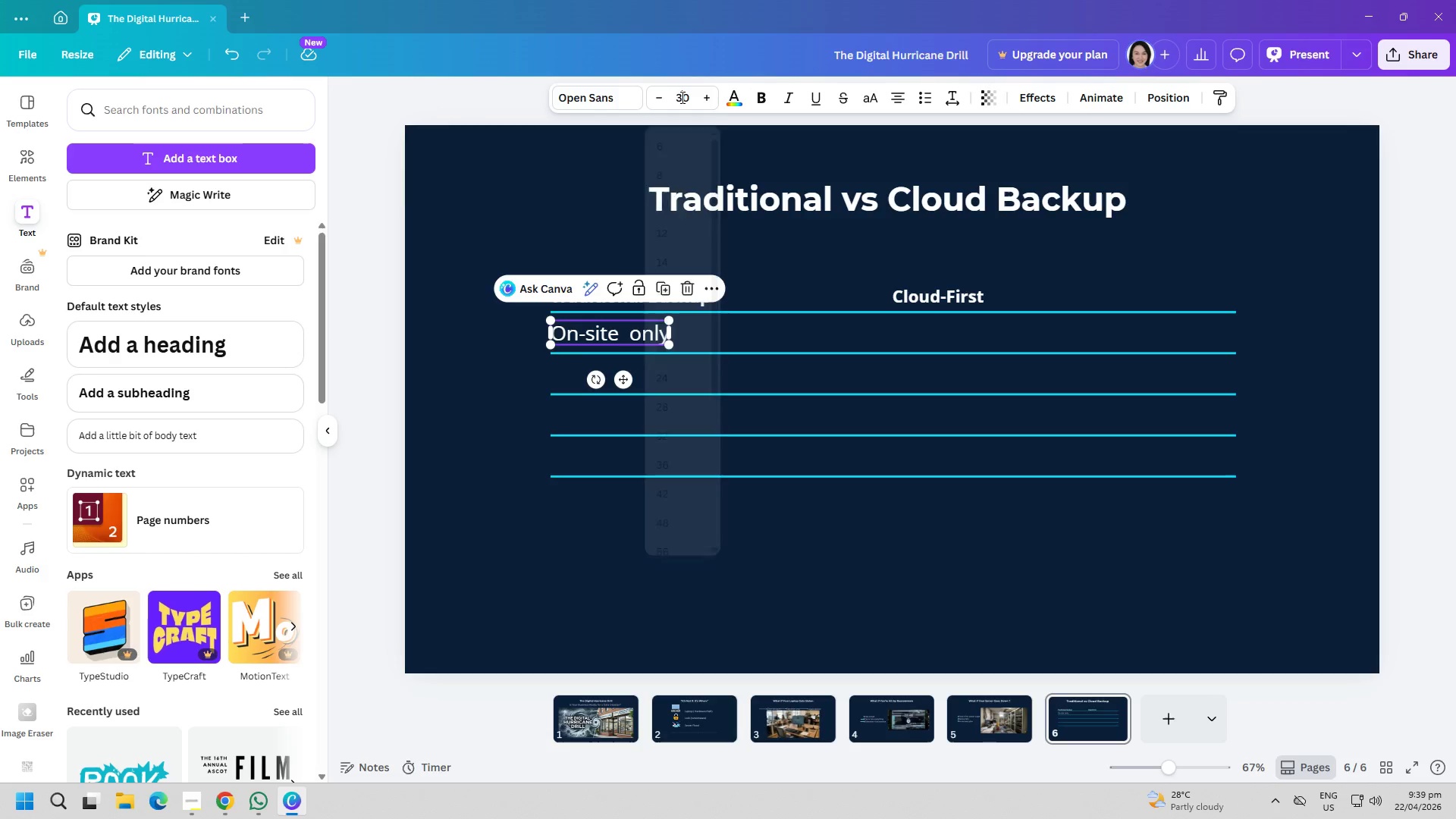 
double_click([681, 97])
 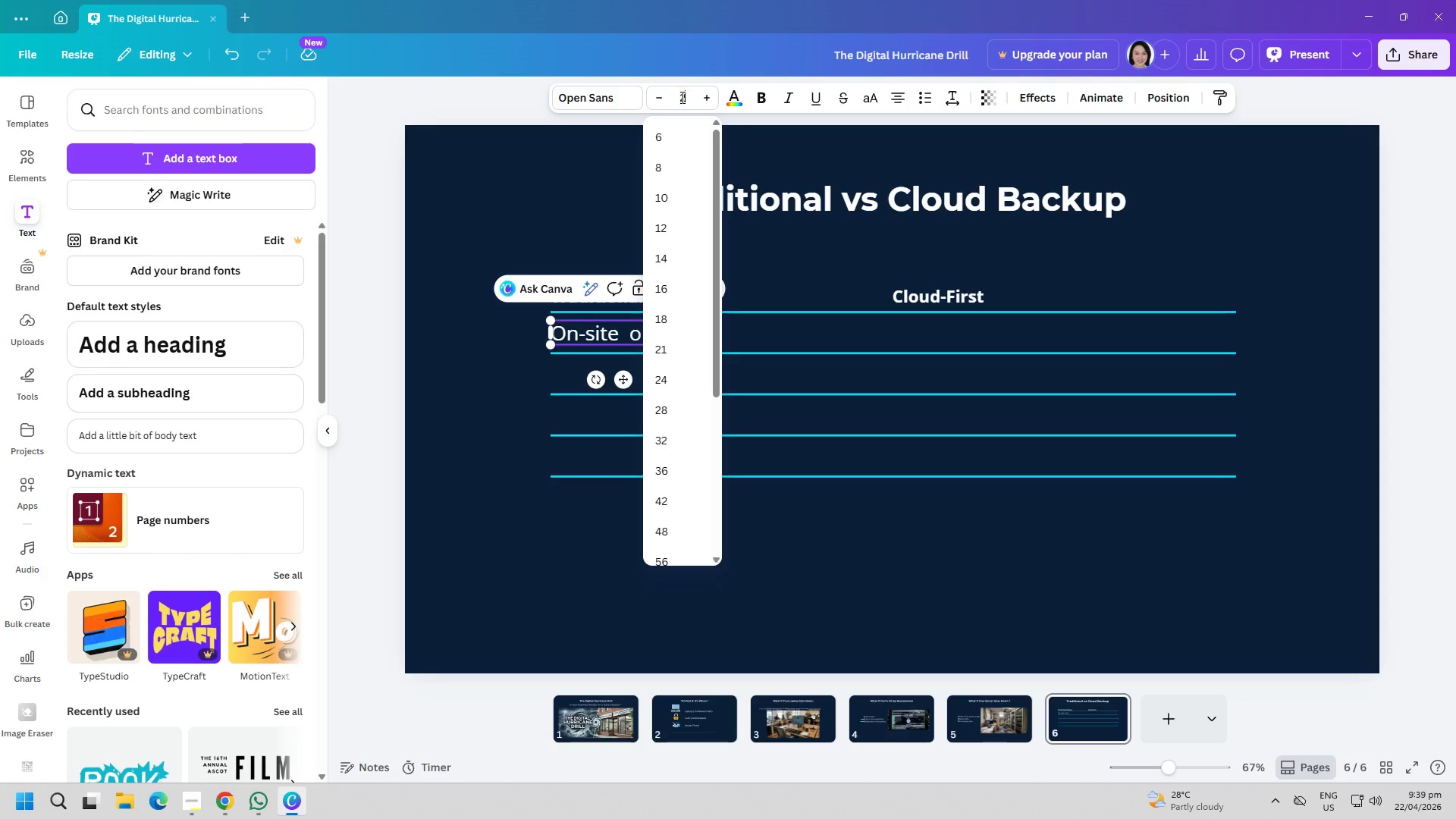 
type(25)
 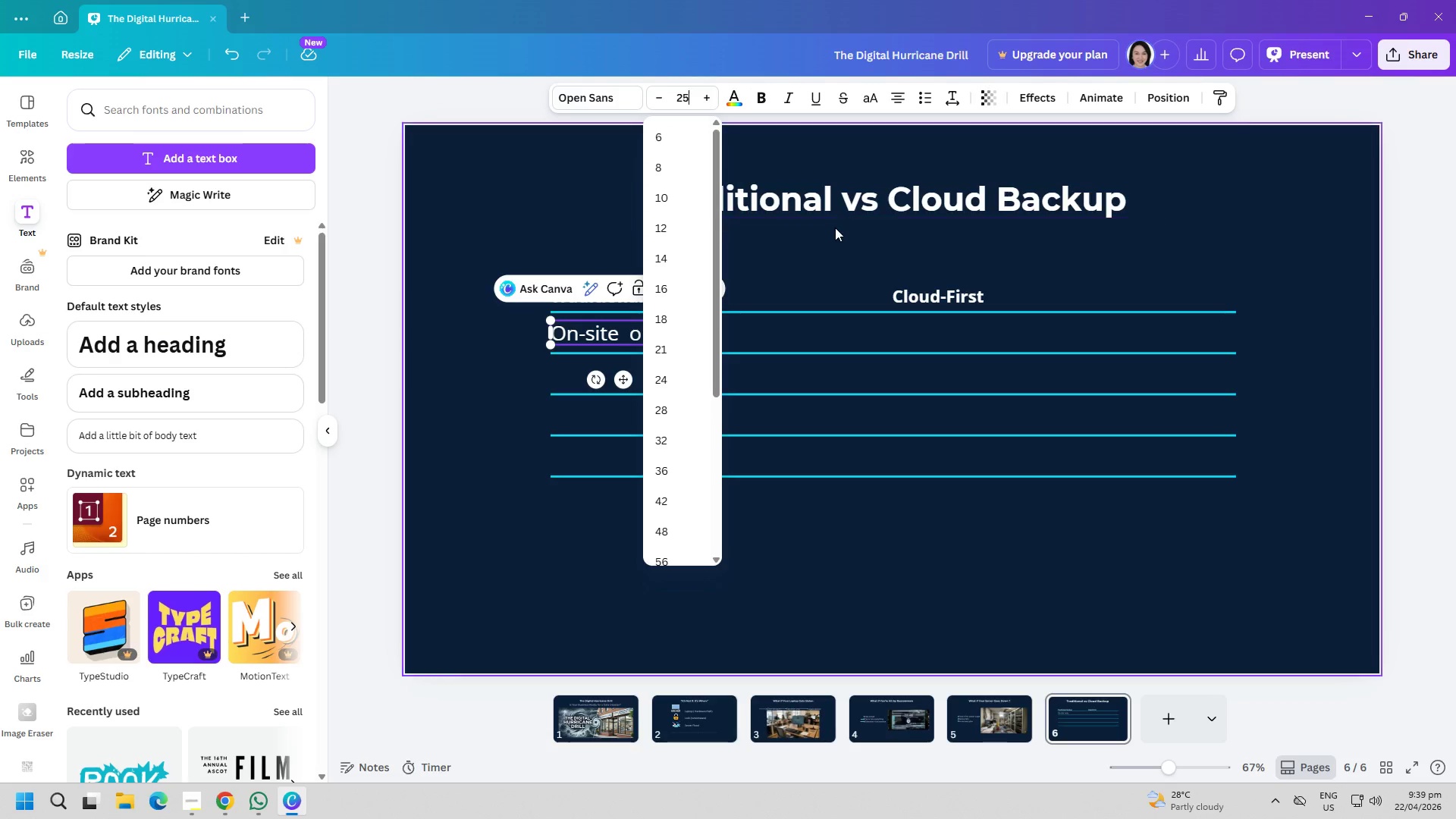 
left_click([821, 238])
 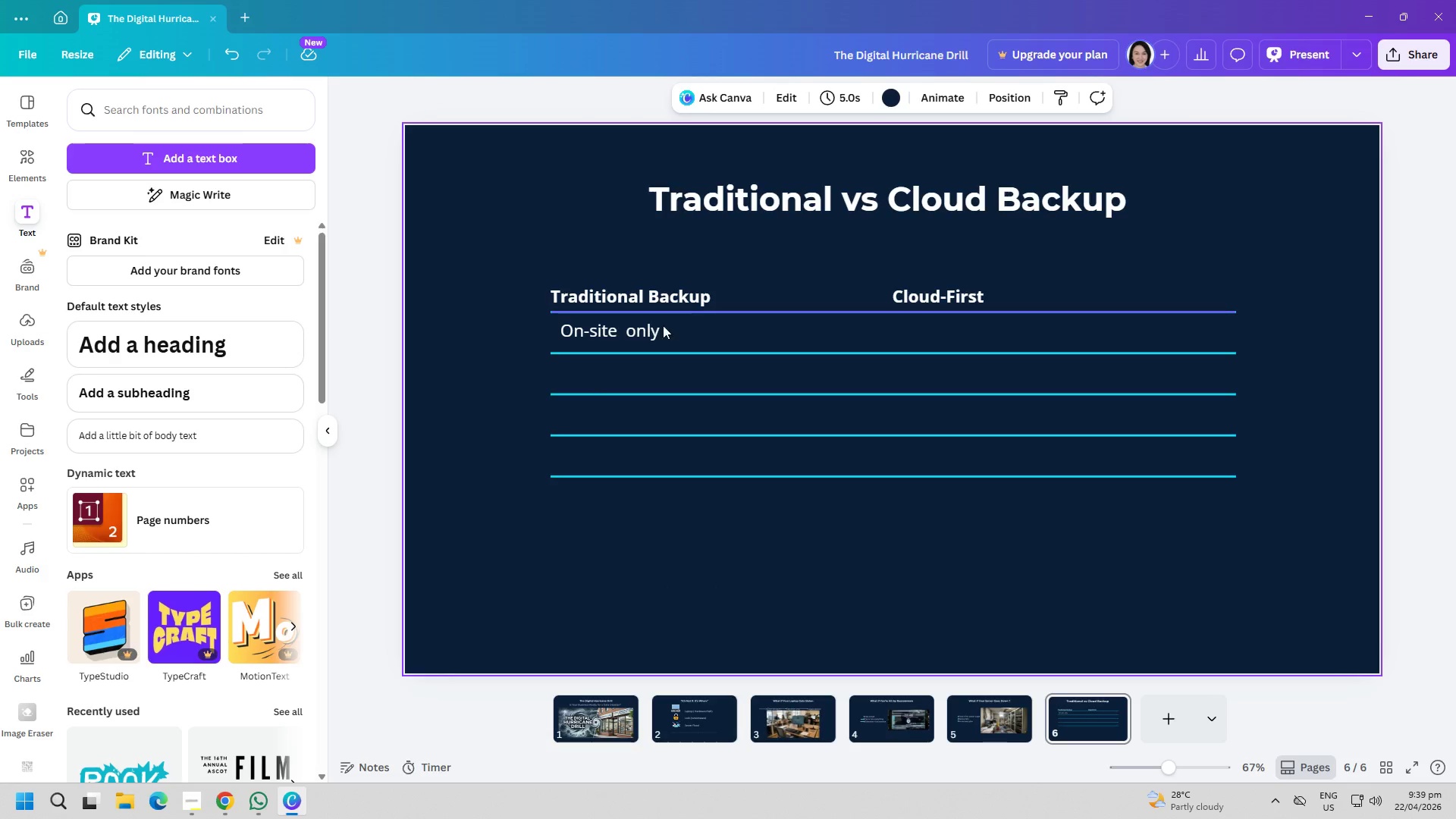 
left_click_drag(start_coordinate=[642, 327], to_coordinate=[632, 324])
 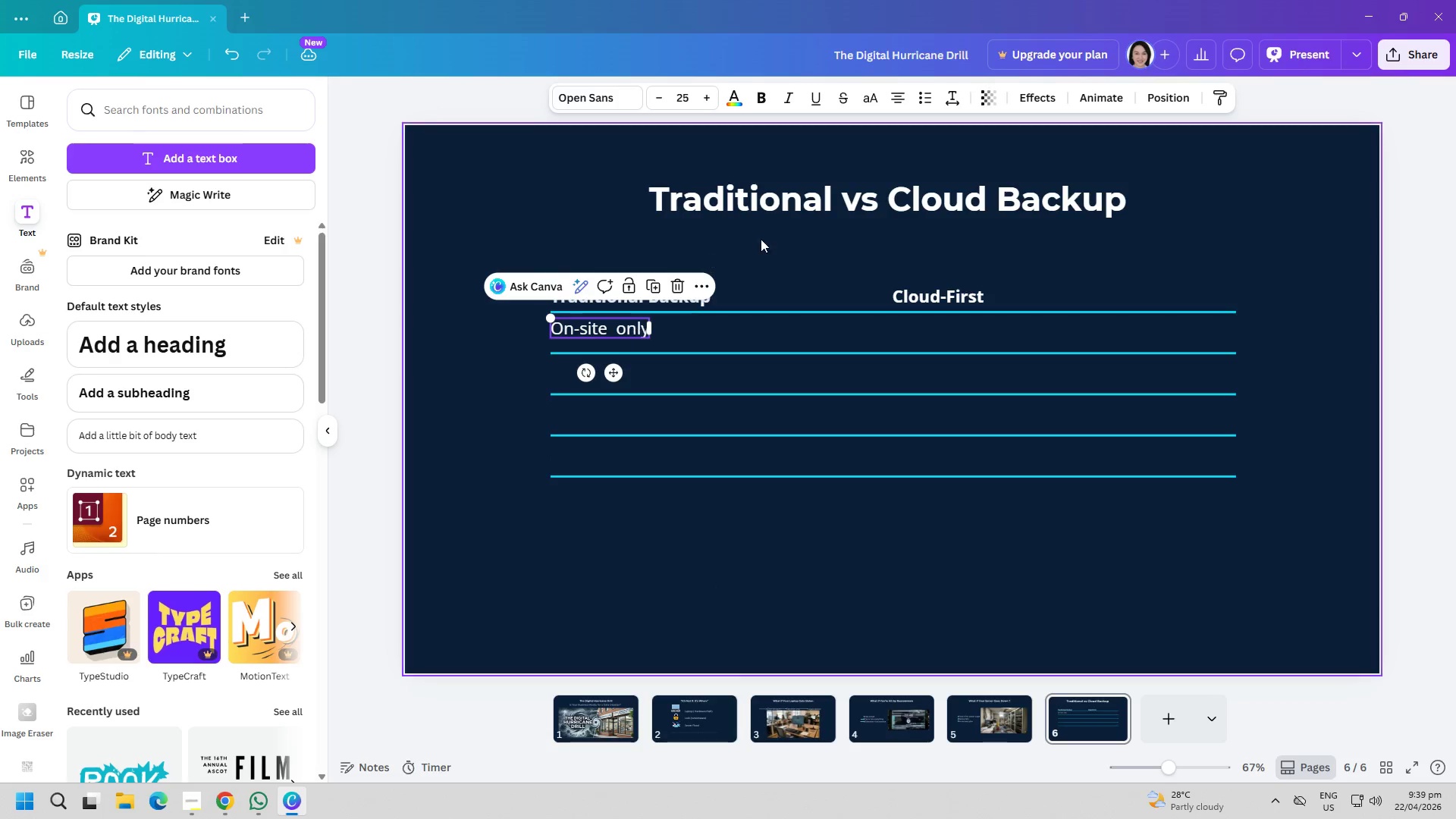 
left_click([763, 239])
 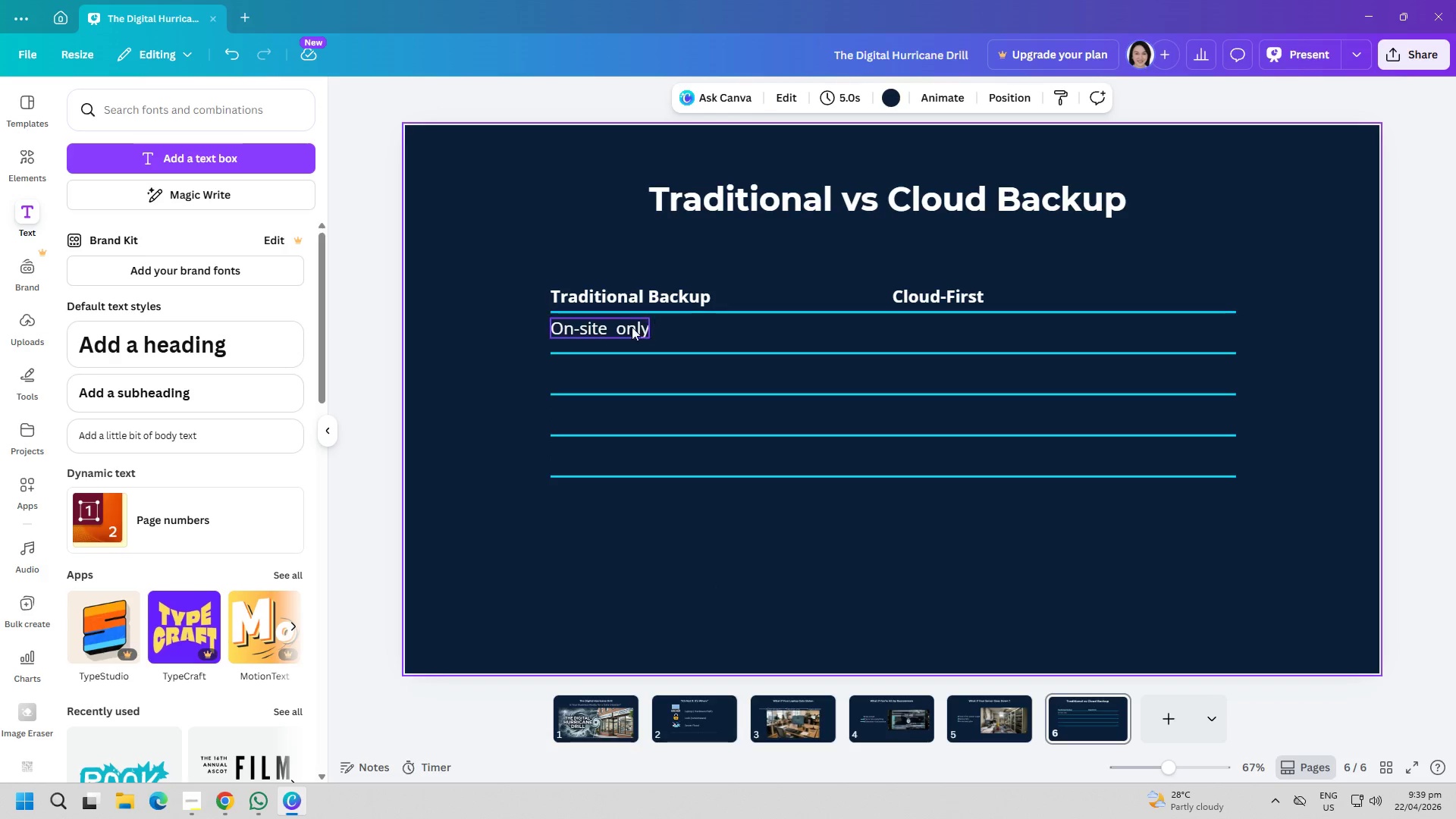 
left_click_drag(start_coordinate=[630, 327], to_coordinate=[626, 330])
 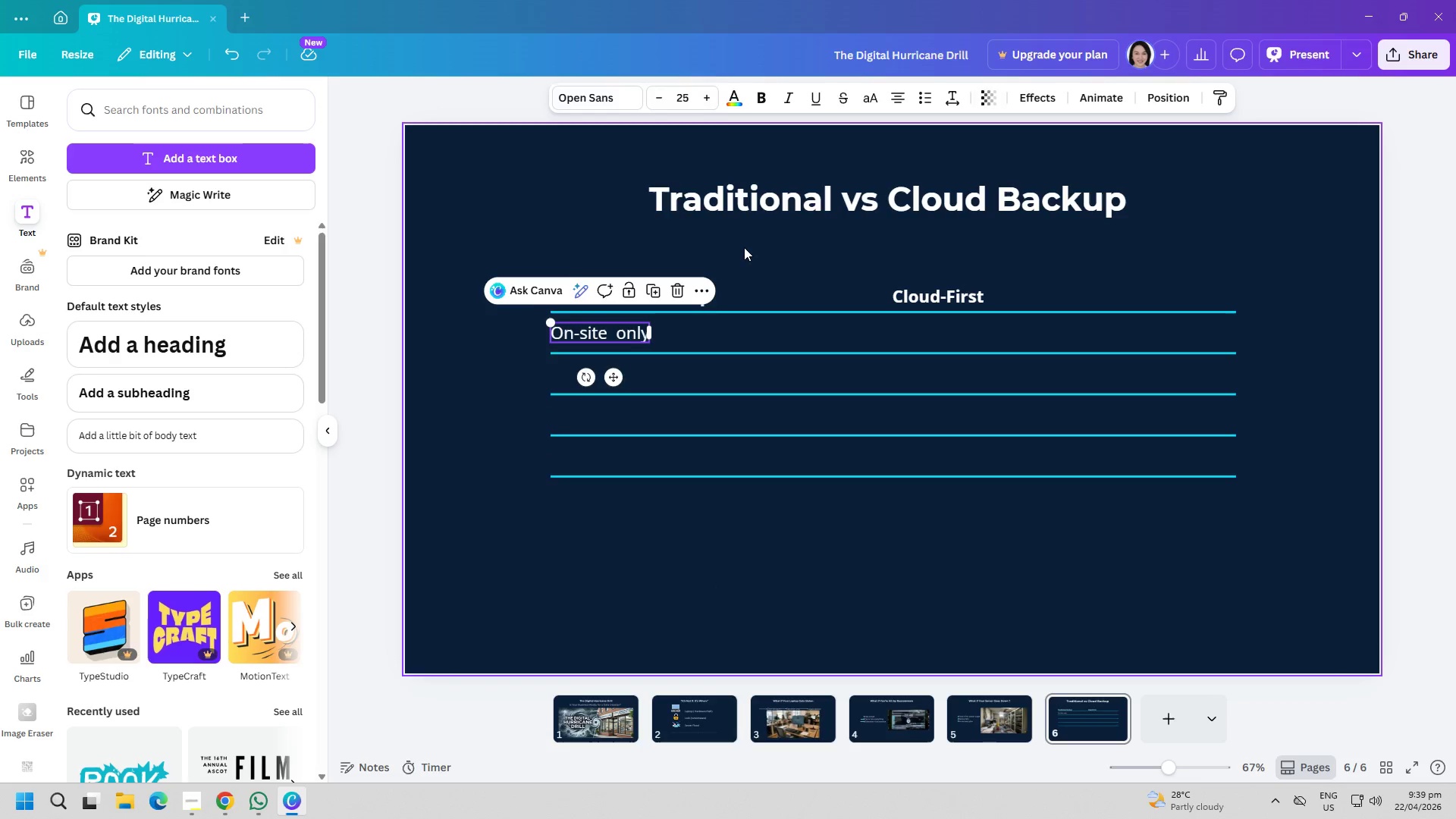 
left_click([744, 247])
 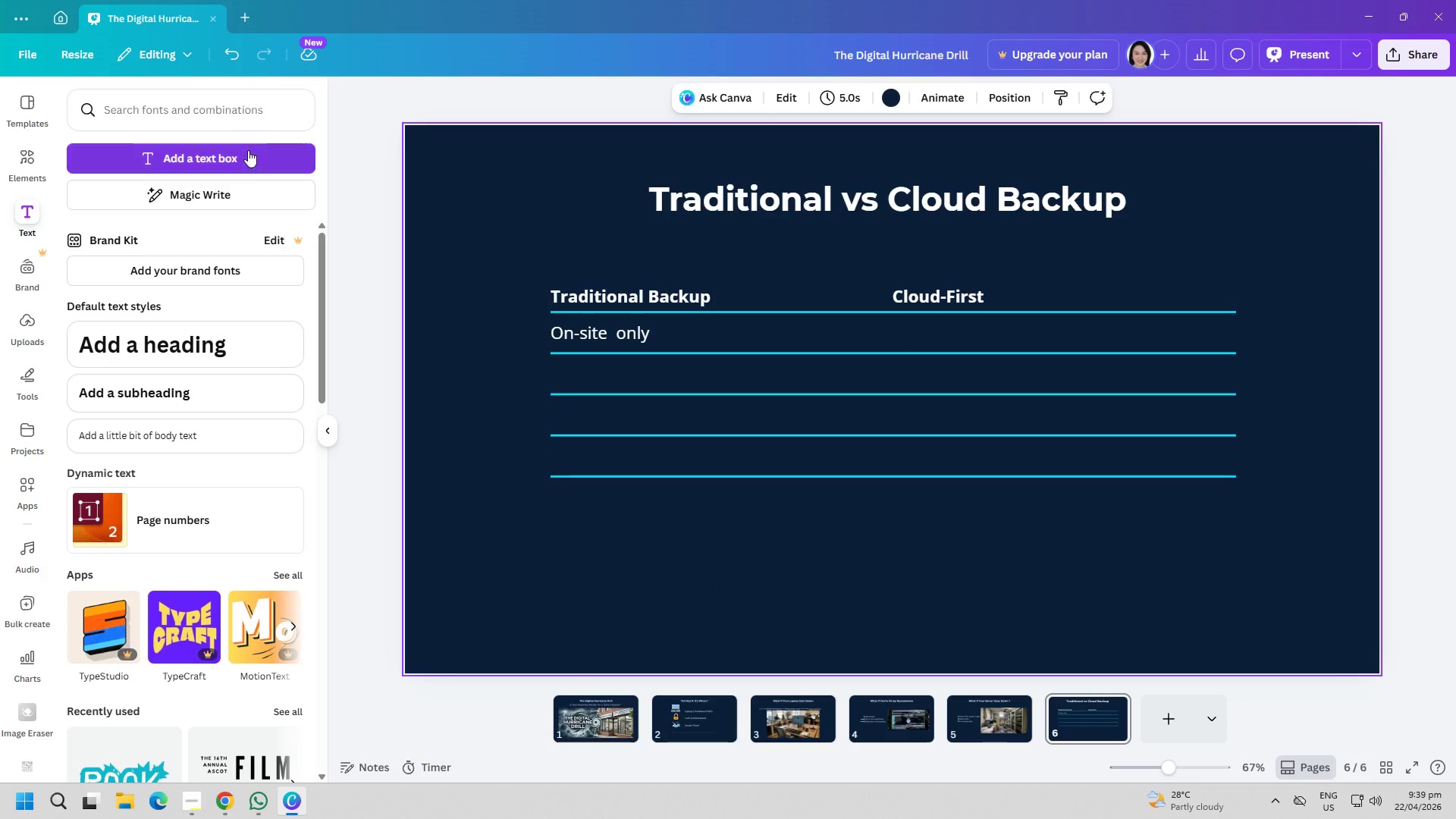 
left_click([231, 148])
 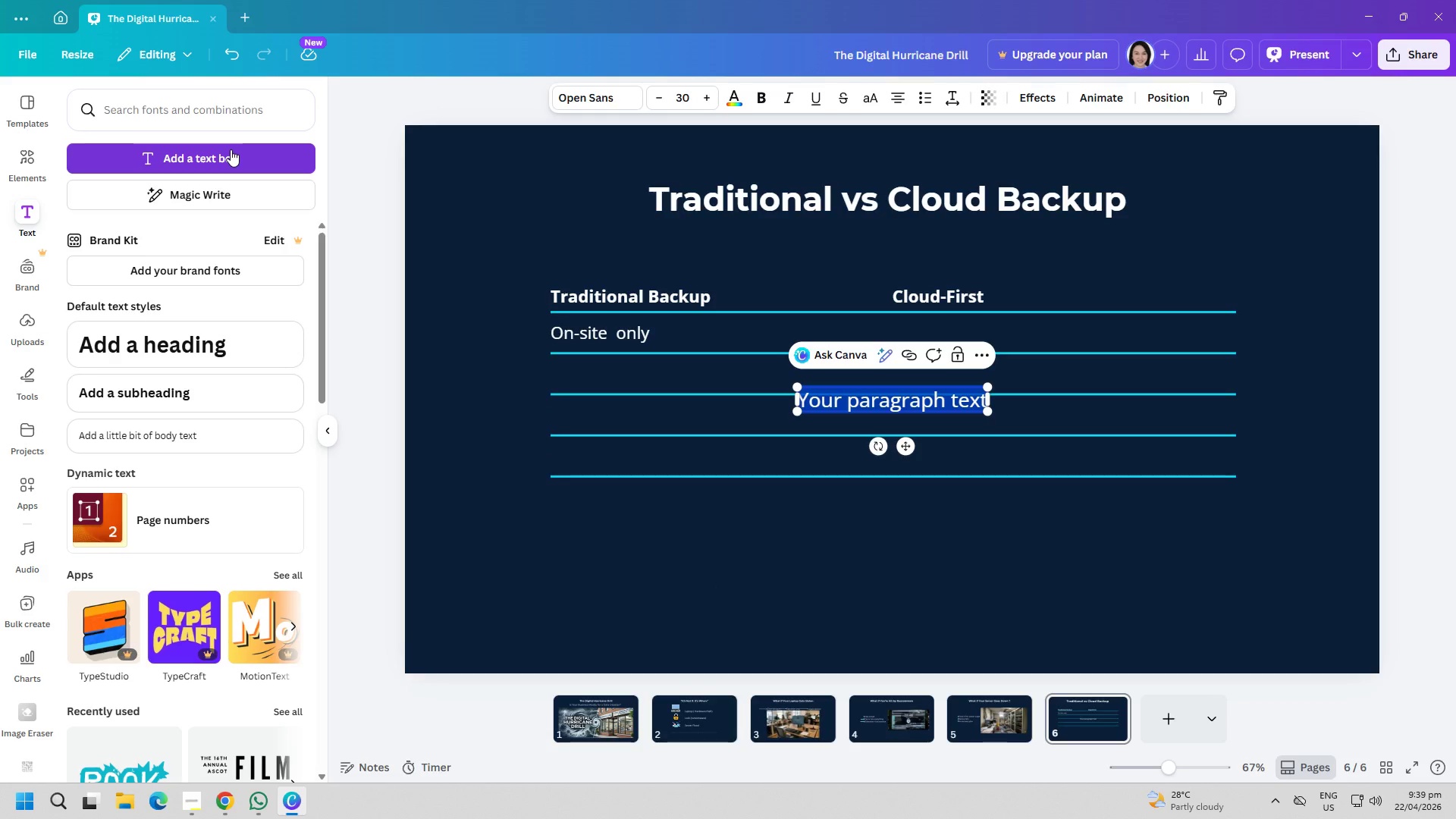 
type(Manual)
 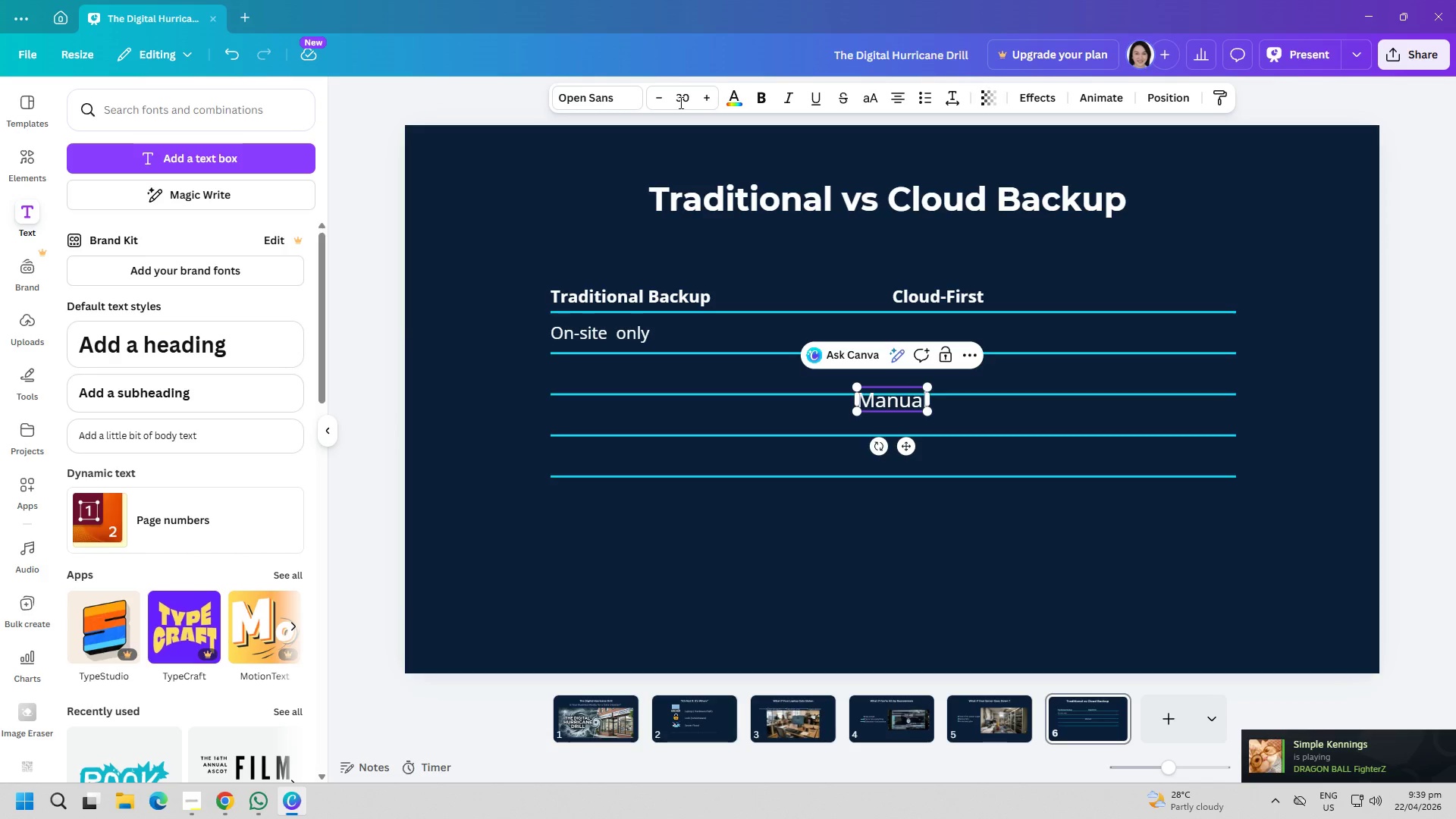 
double_click([679, 91])
 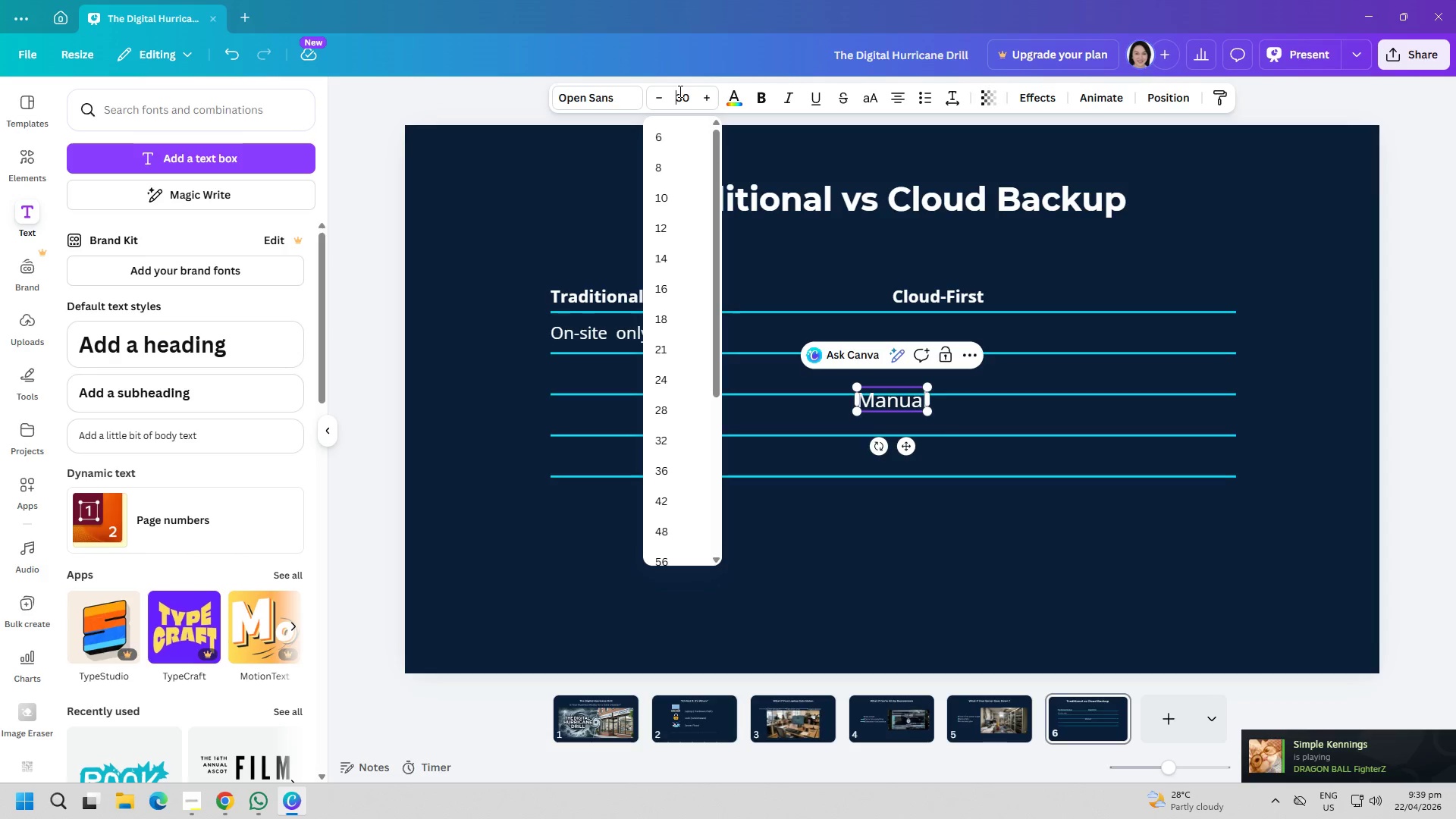 
triple_click([679, 91])
 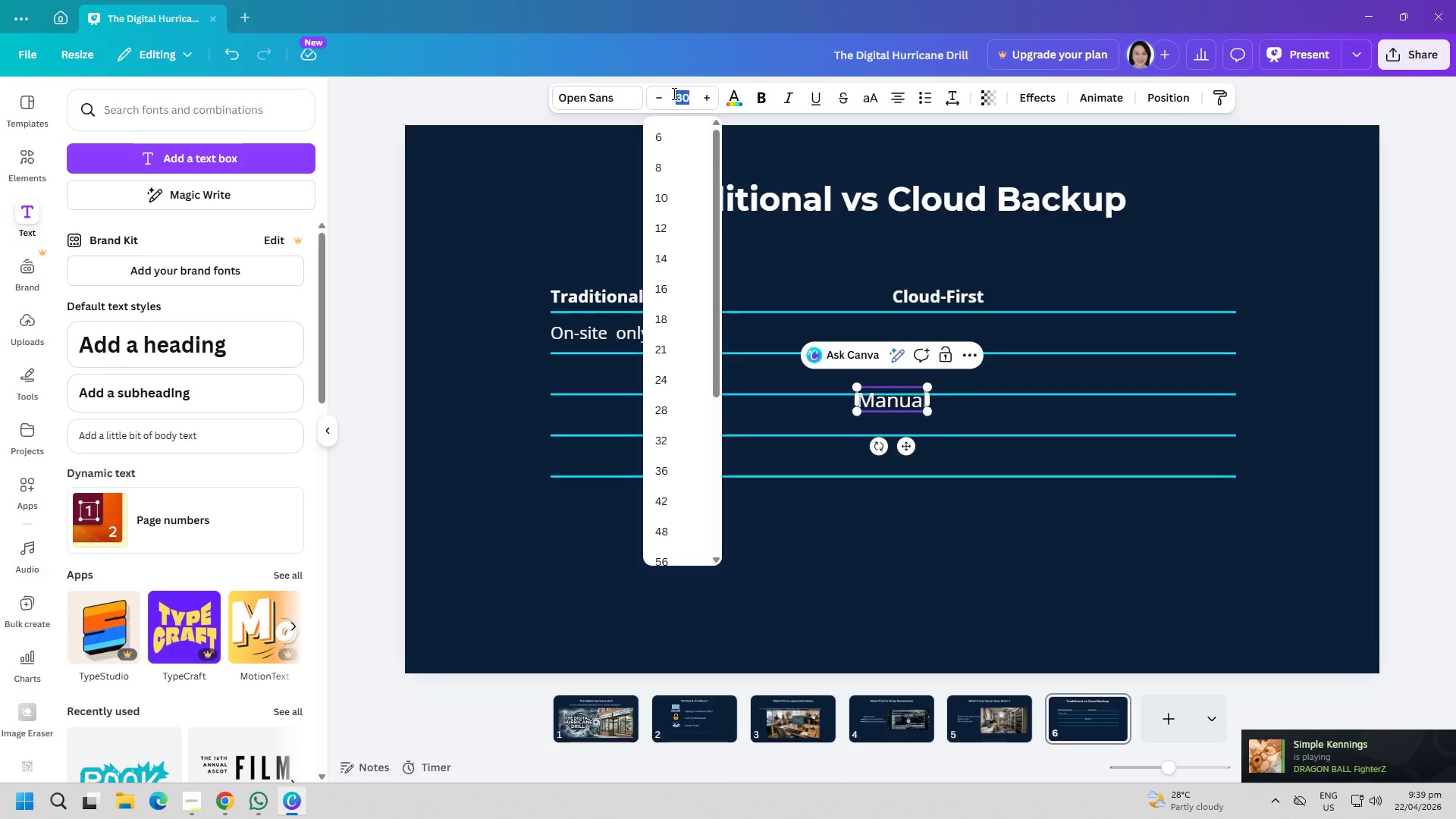 
type(25)
 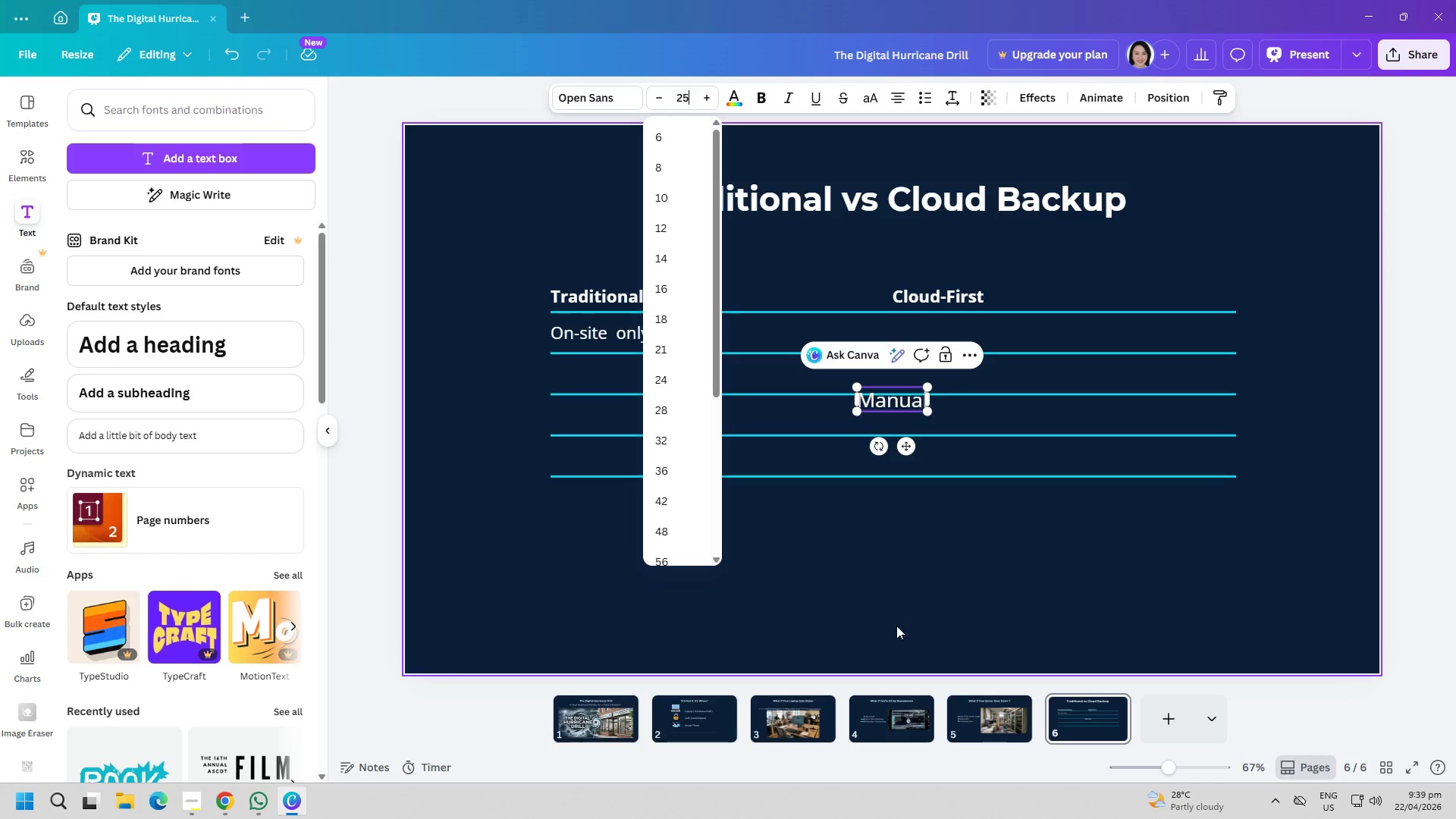 
left_click([881, 617])
 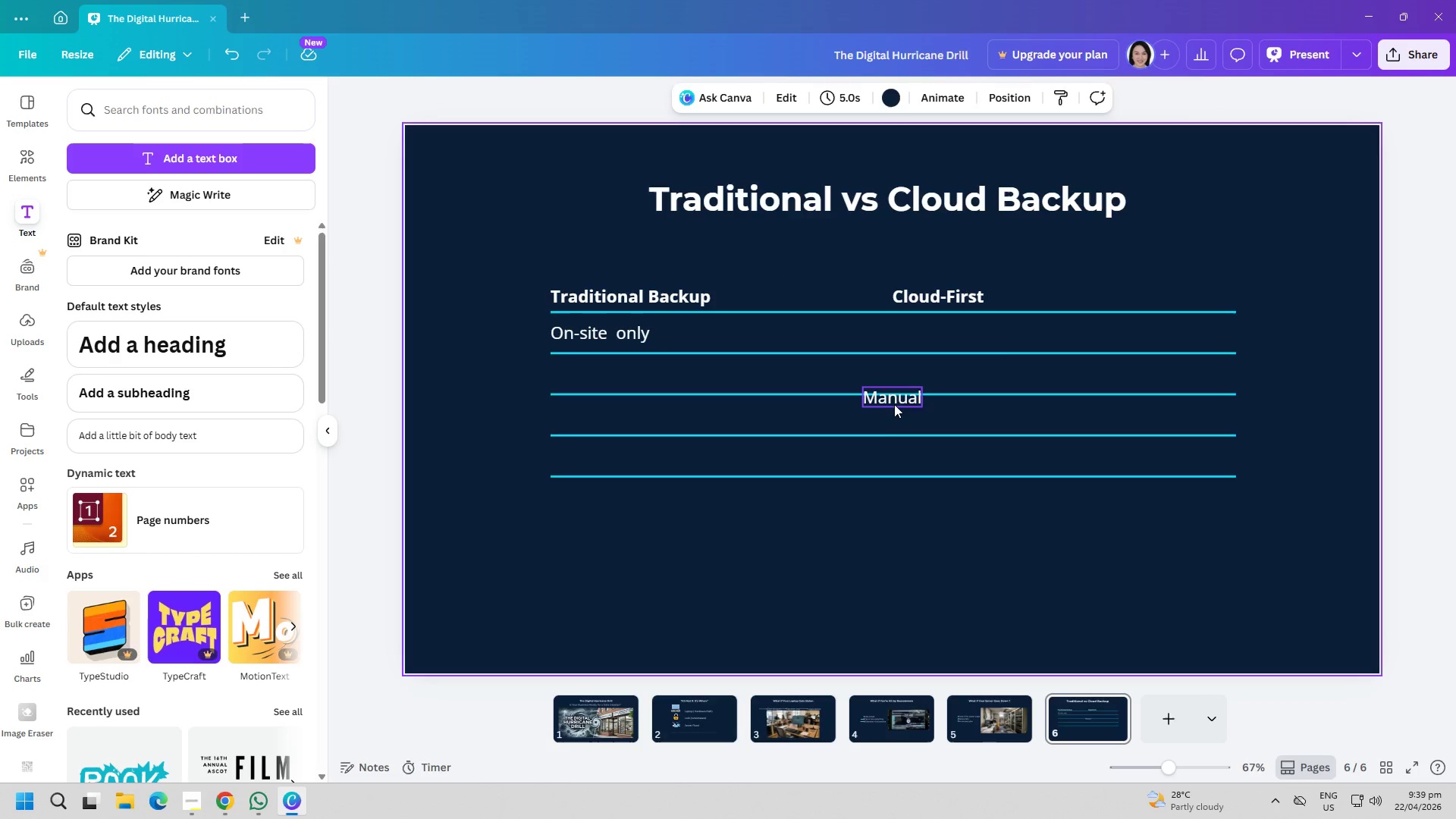 
left_click_drag(start_coordinate=[894, 403], to_coordinate=[584, 378])
 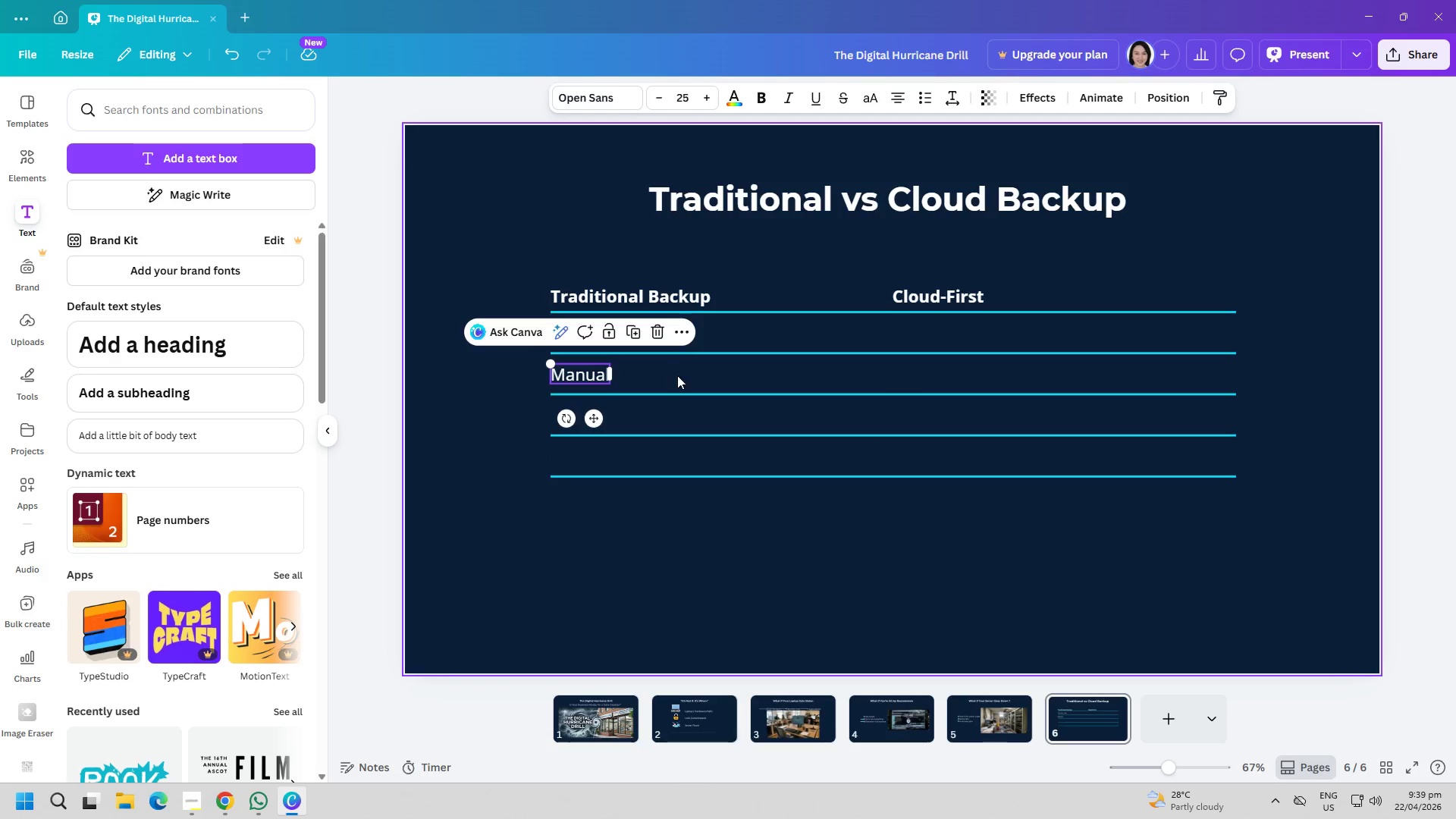 
left_click([677, 375])
 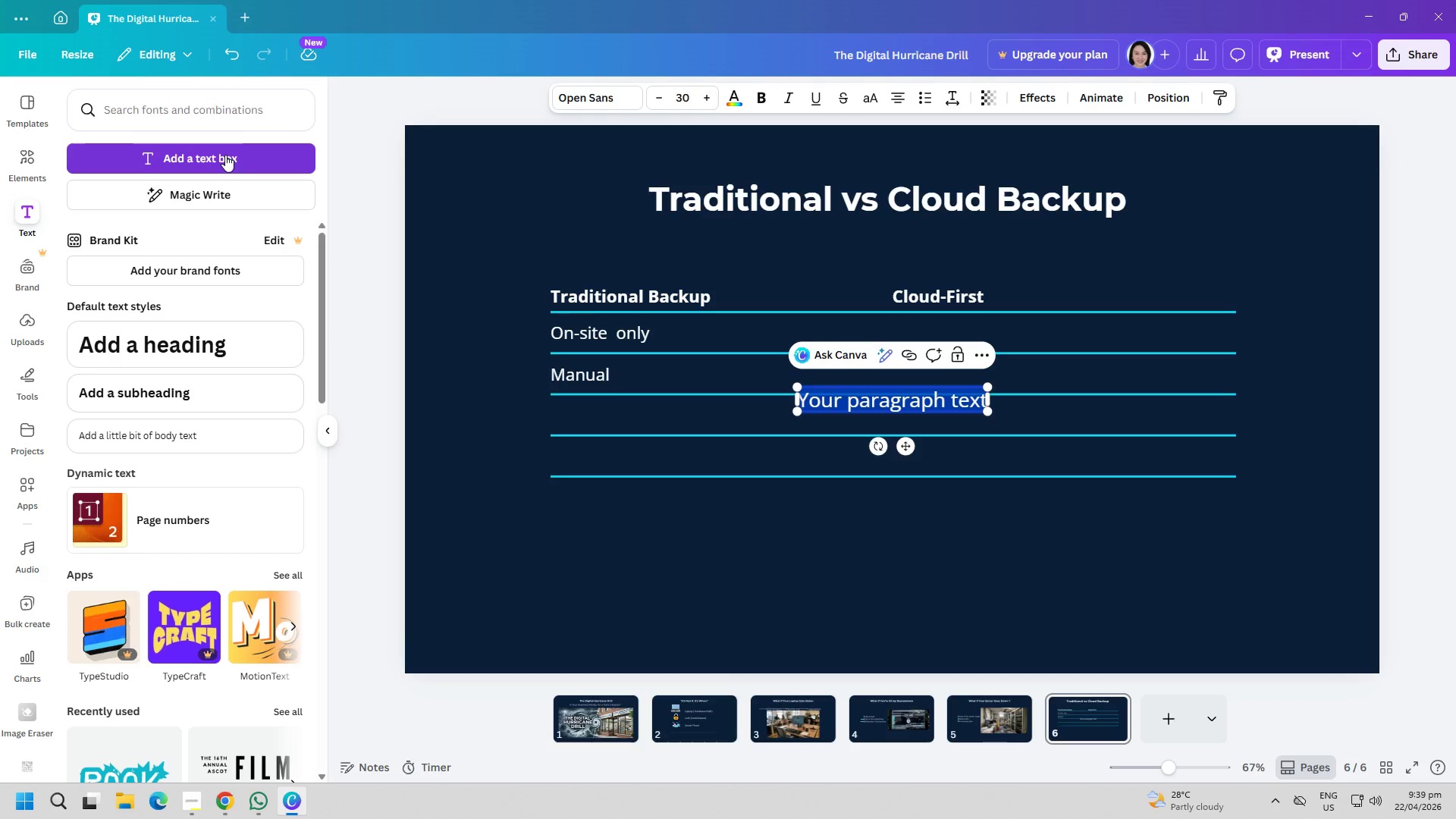 
type(High risk)
 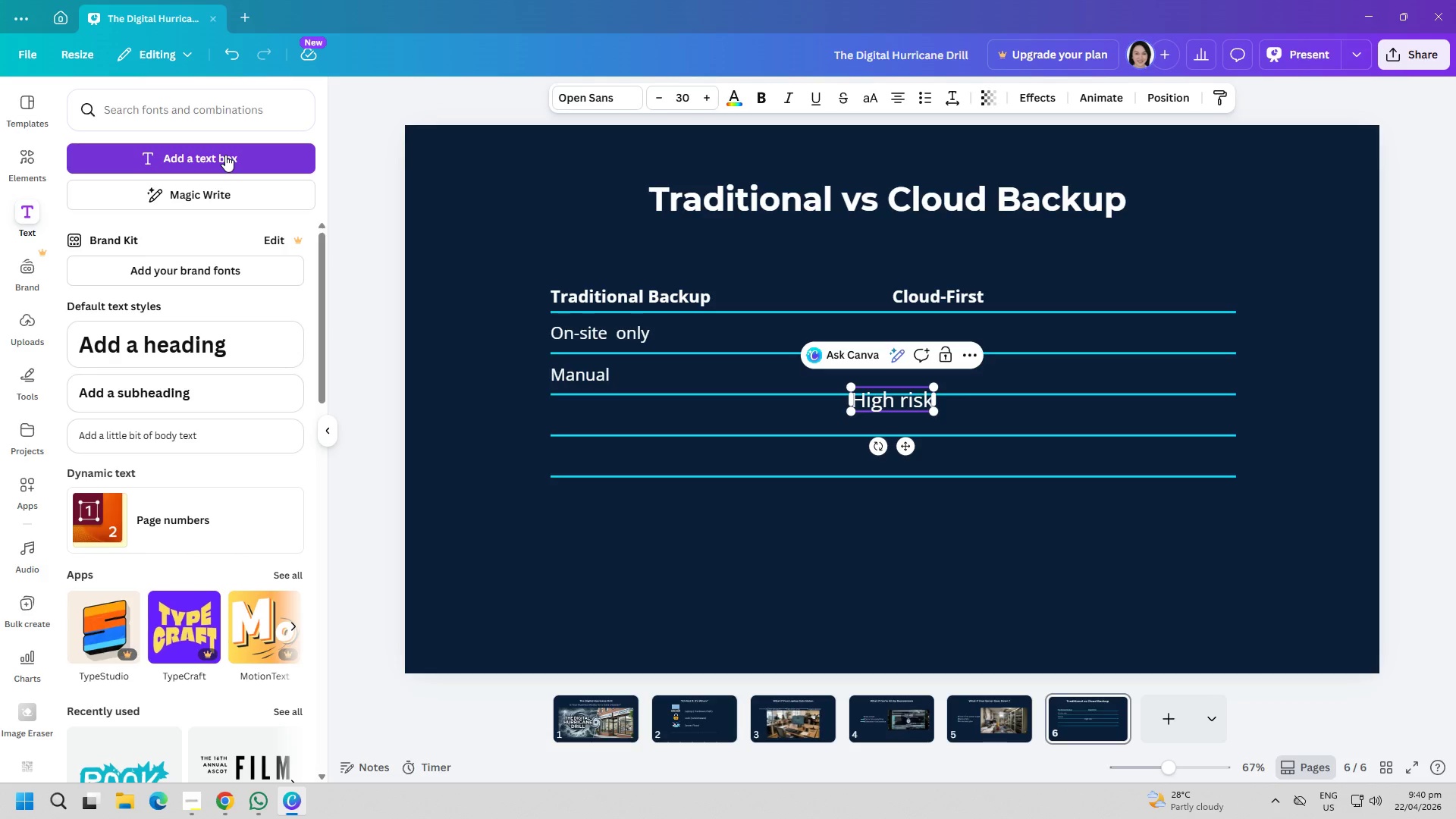 
wait(20.78)
 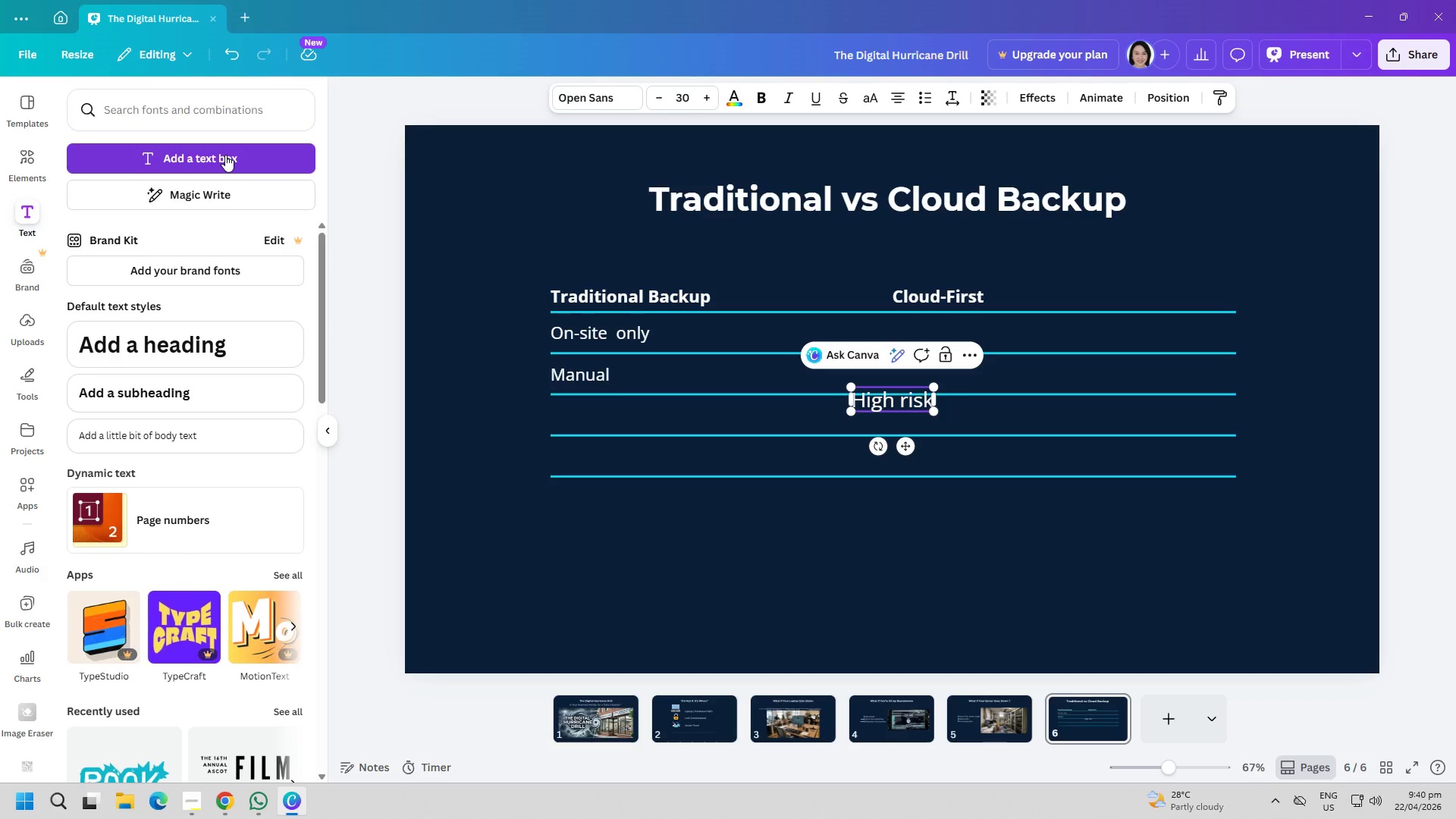 
left_click([842, 551])
 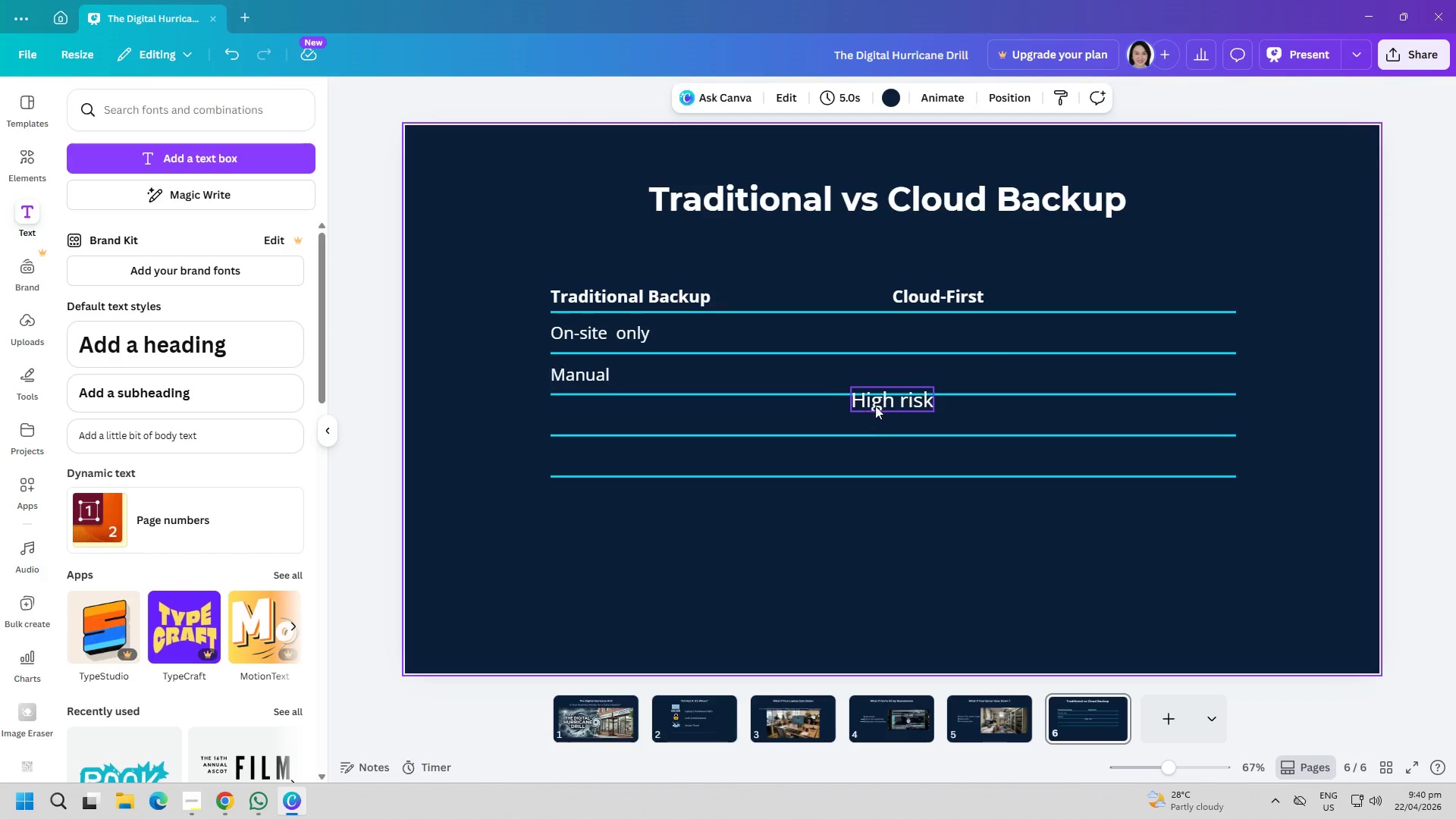 
left_click_drag(start_coordinate=[882, 403], to_coordinate=[582, 418])
 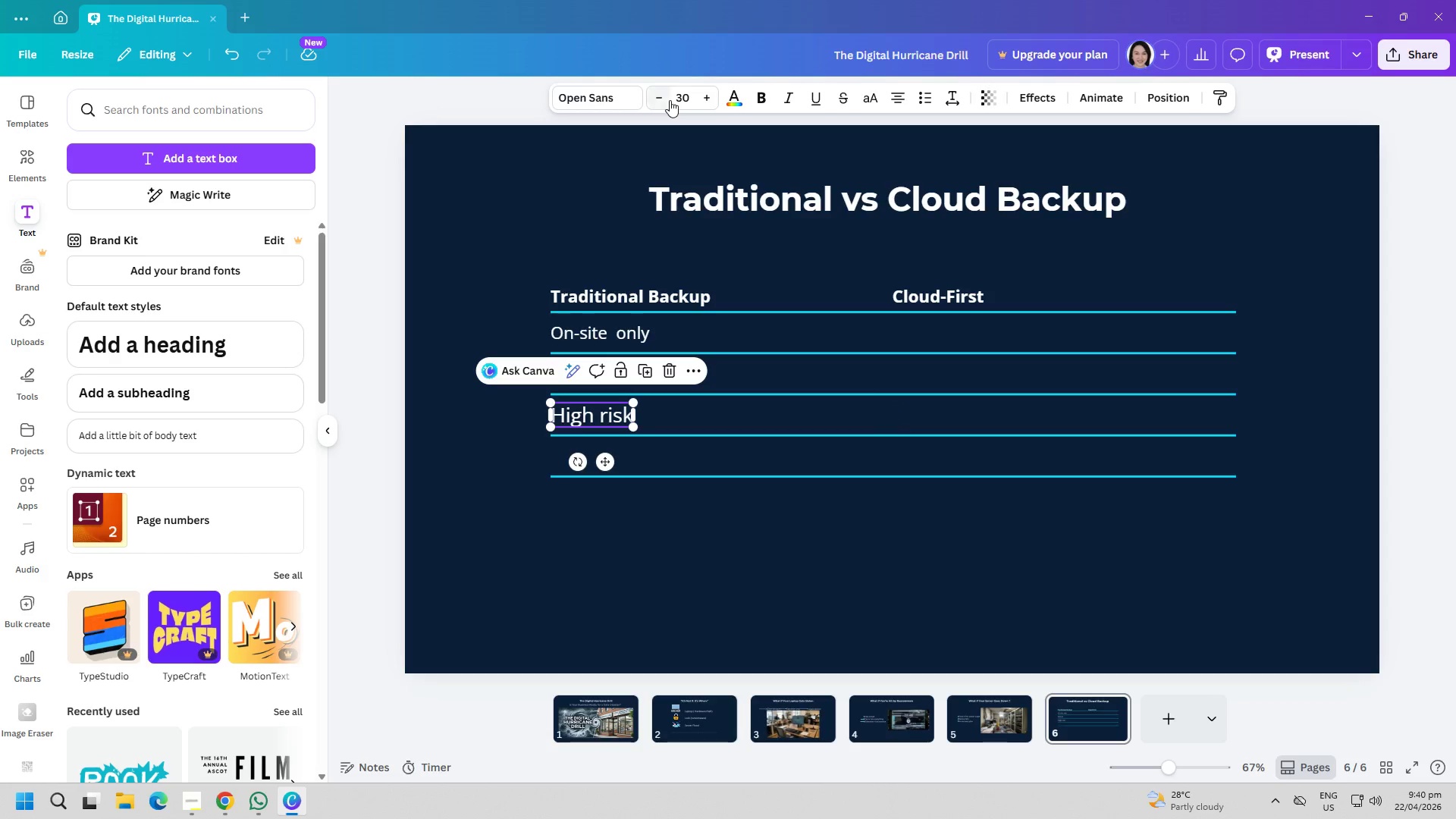 
double_click([663, 100])
 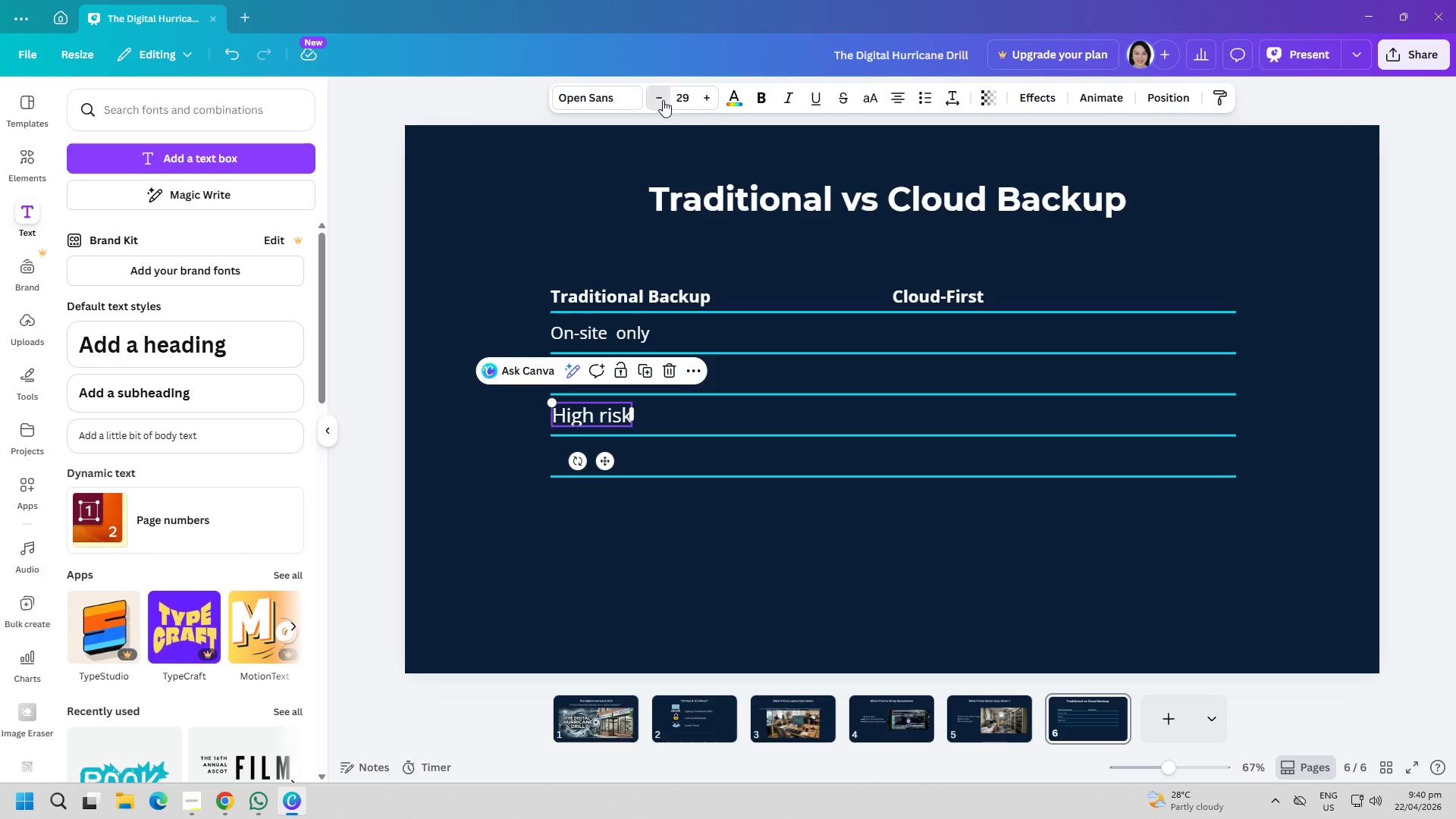 
triple_click([663, 99])
 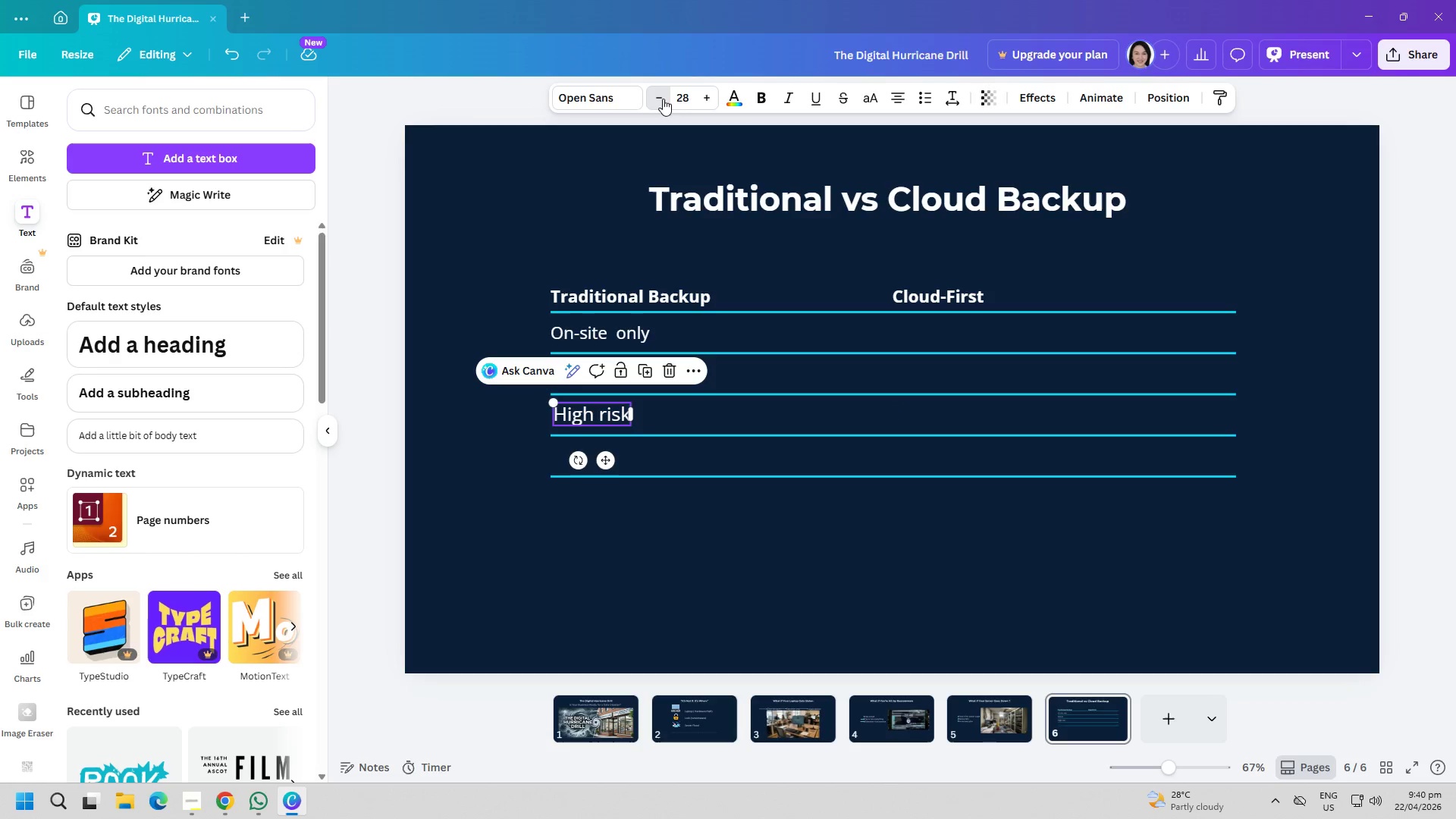 
triple_click([663, 99])
 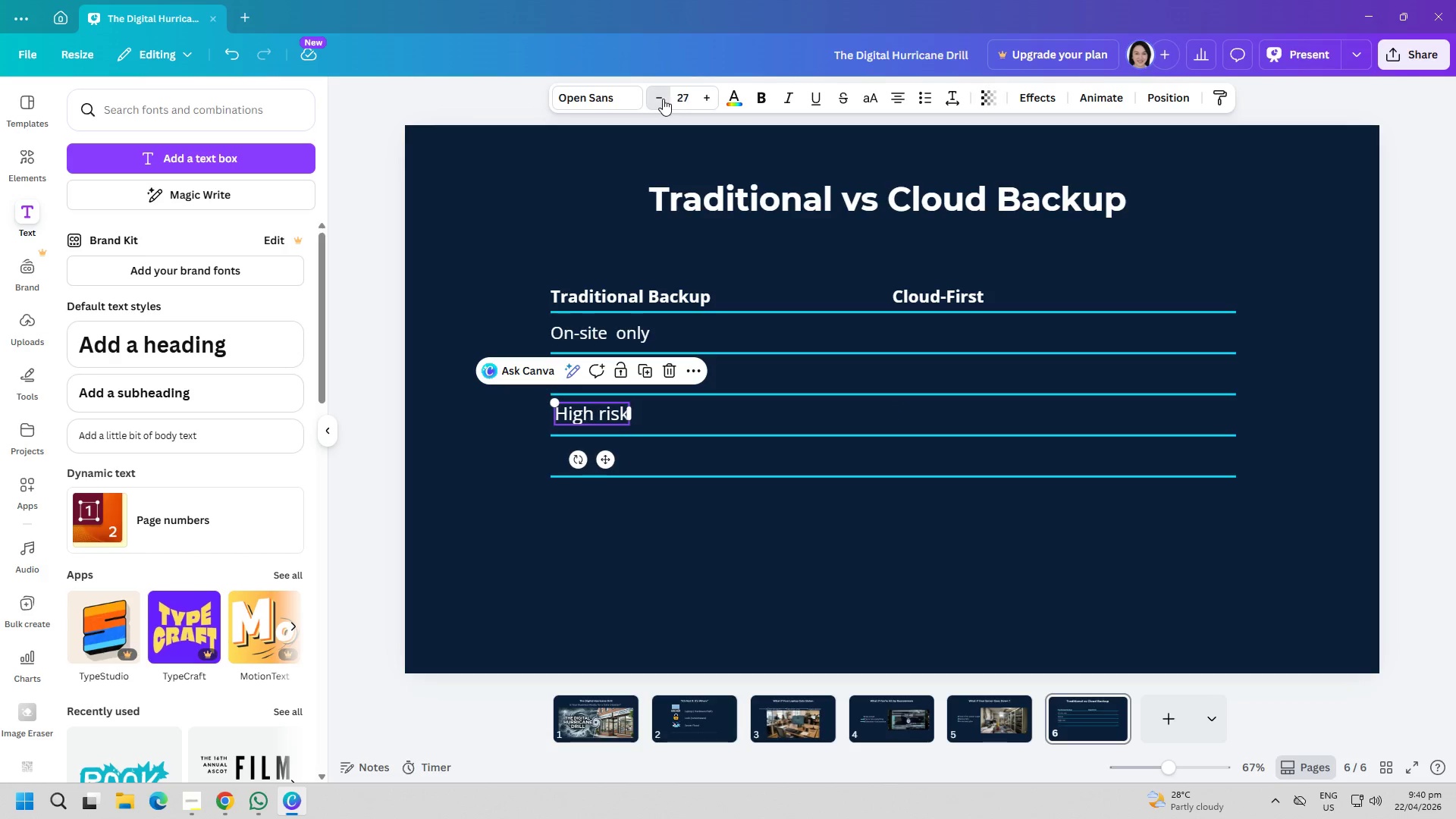 
triple_click([663, 99])
 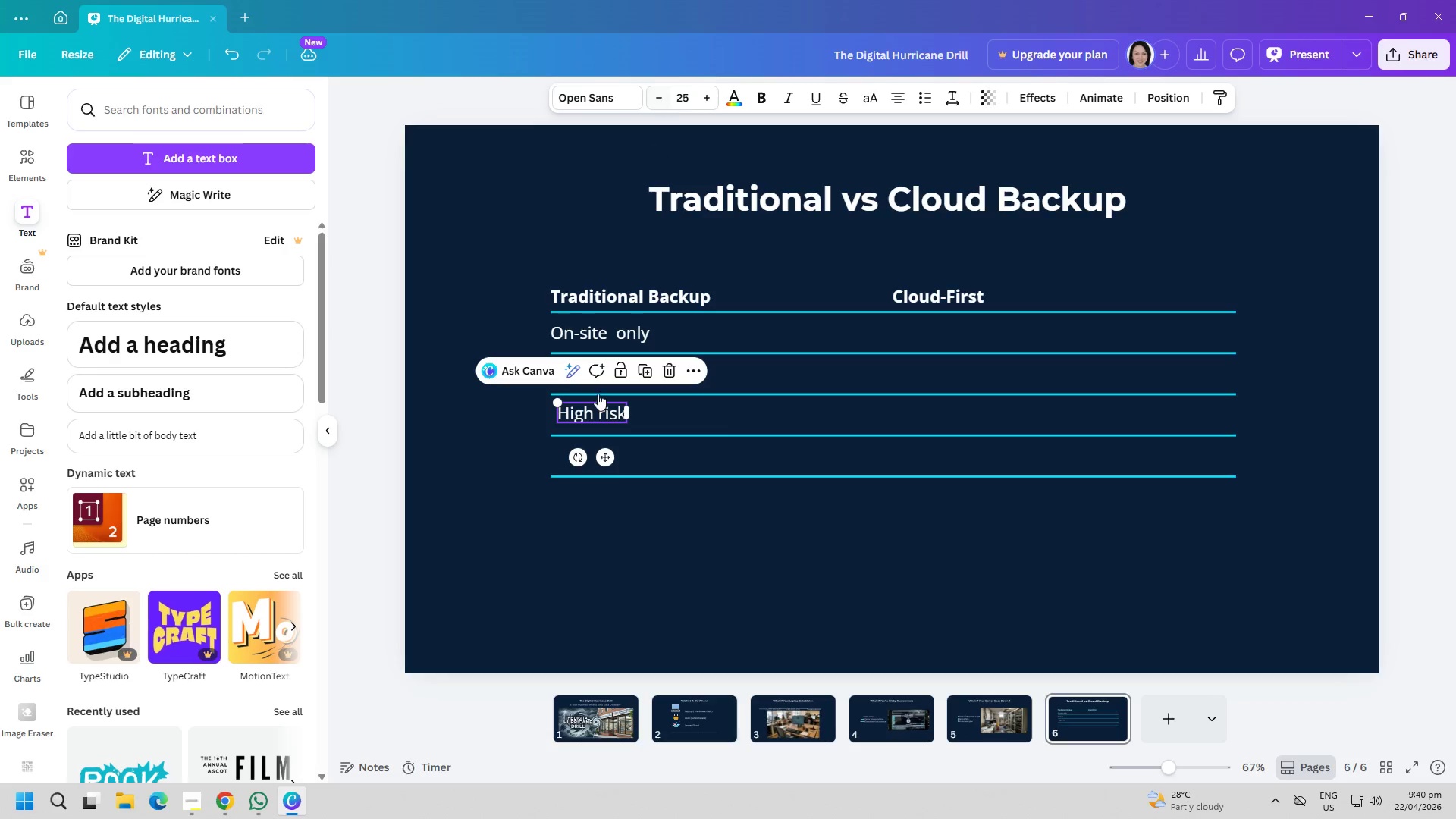 
left_click([547, 547])
 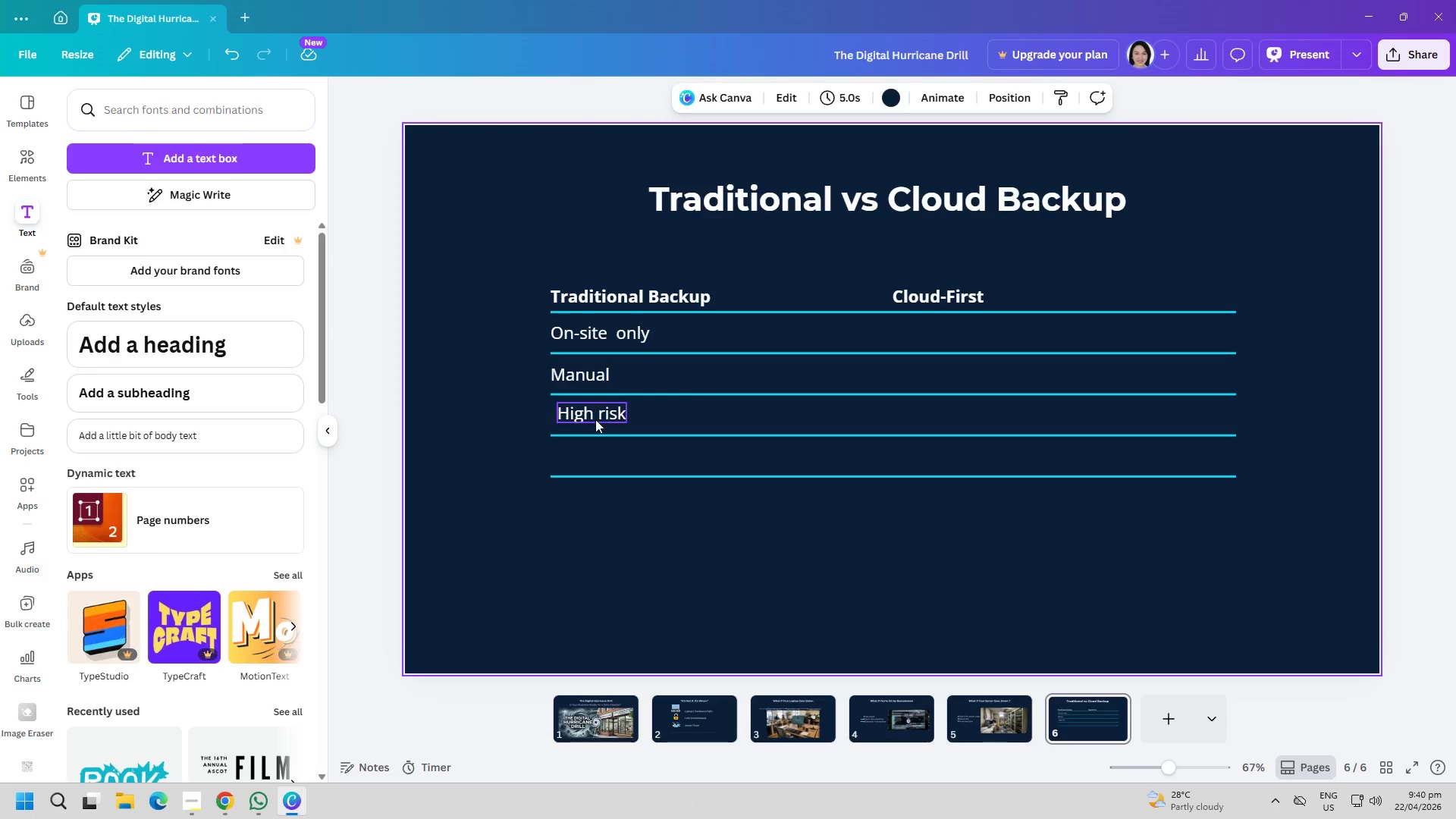 
left_click_drag(start_coordinate=[597, 413], to_coordinate=[589, 414])
 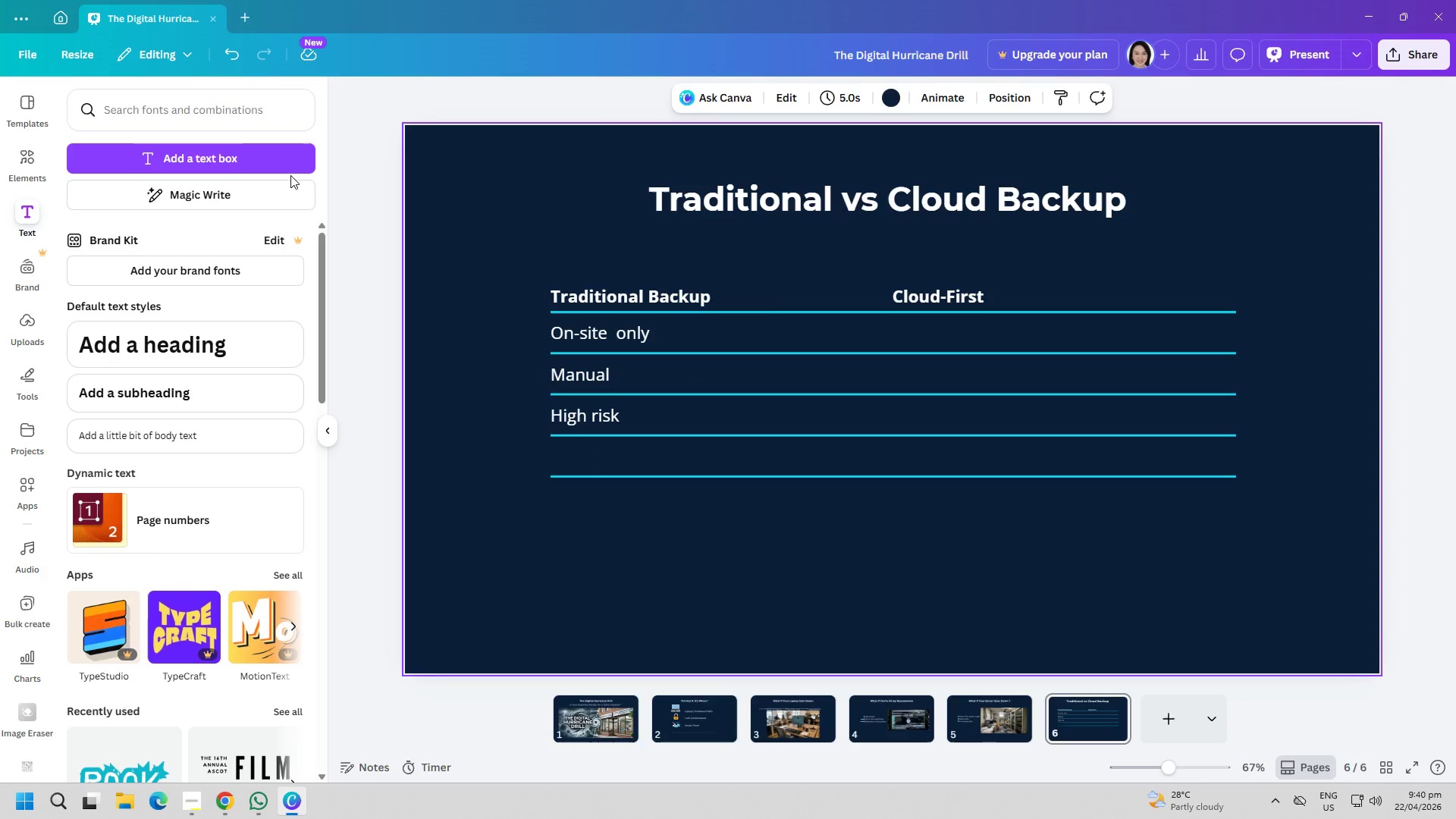 
left_click([256, 165])
 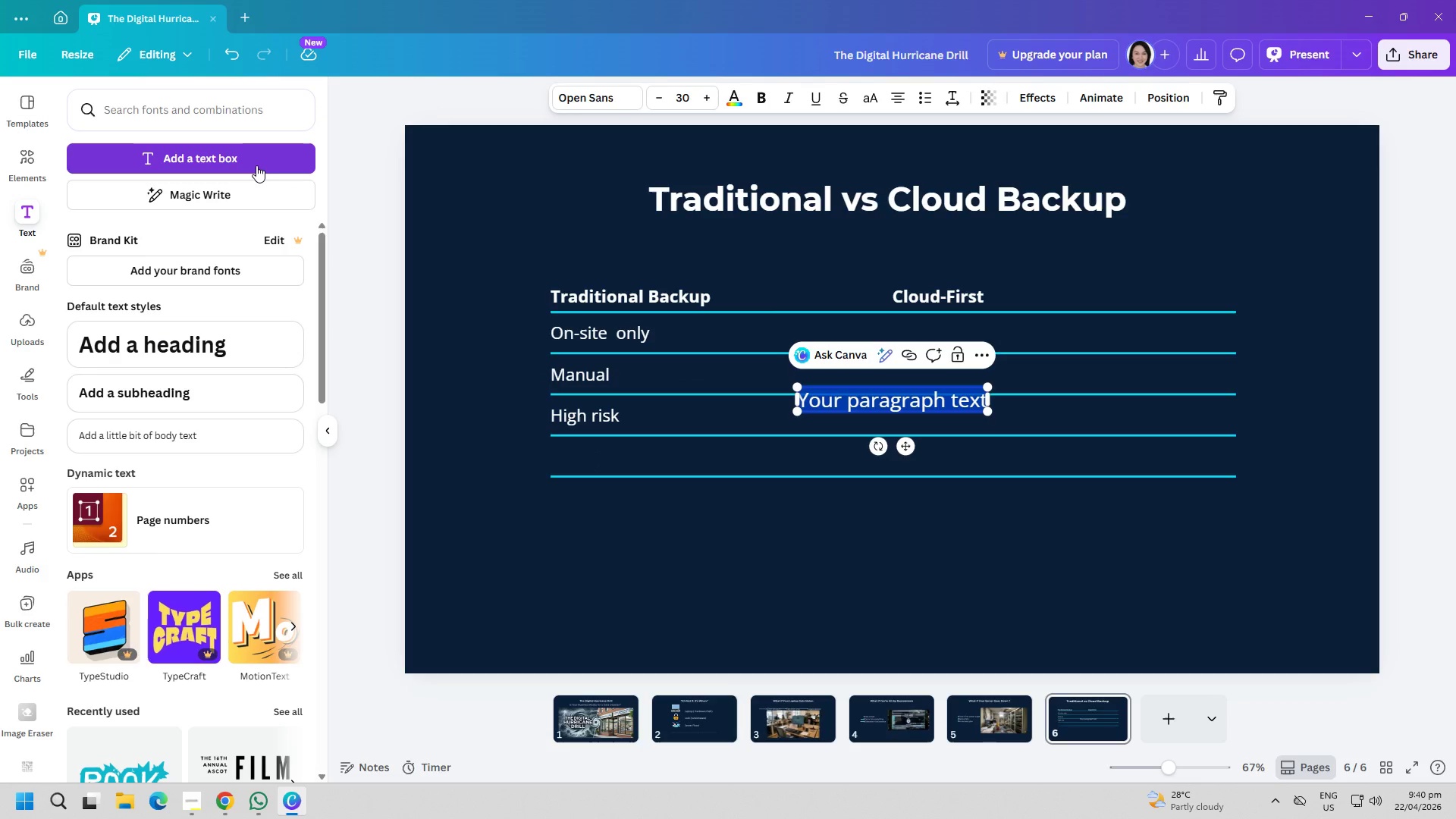 
type(Slow recovery)
 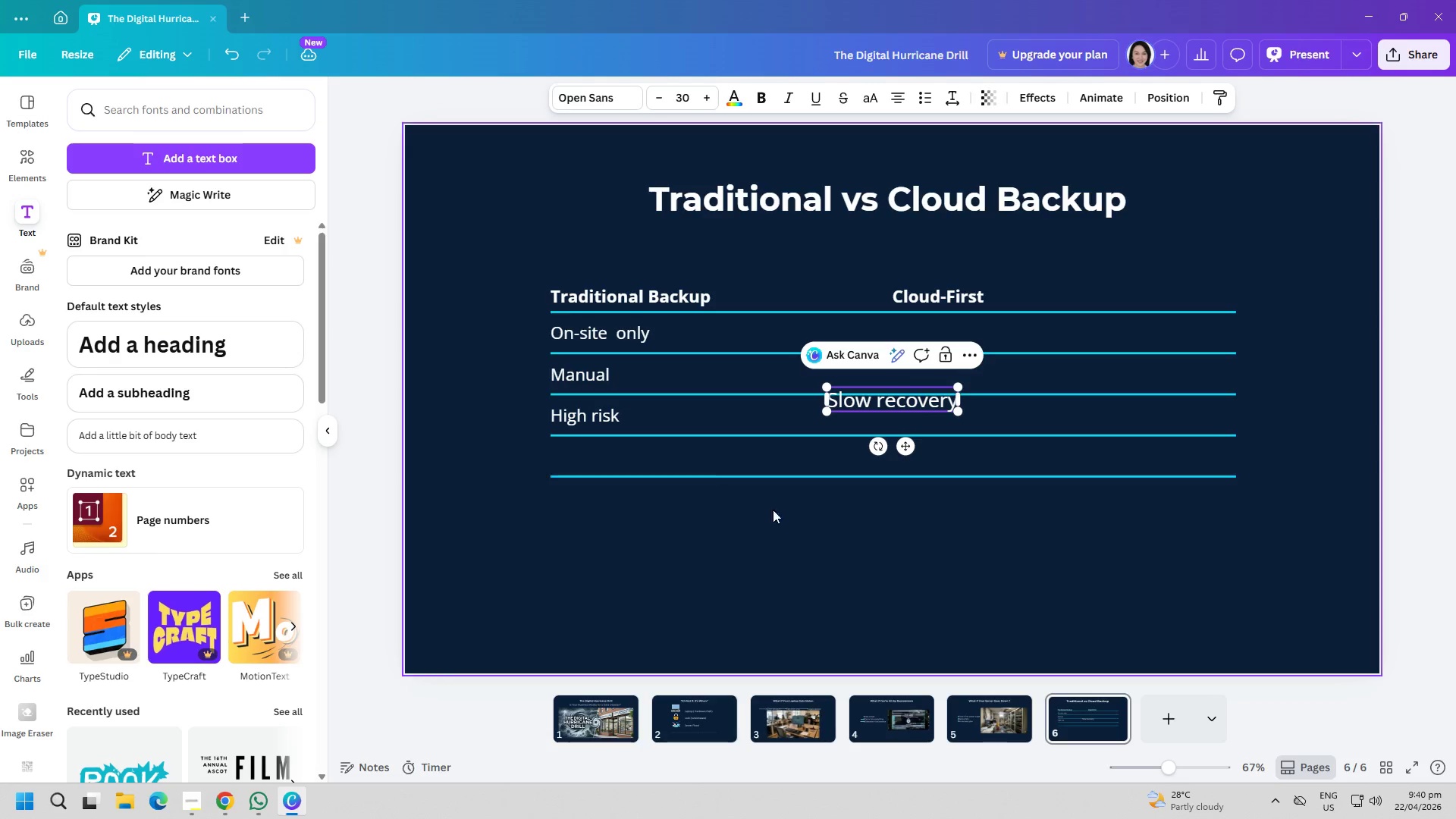 
left_click_drag(start_coordinate=[874, 592], to_coordinate=[883, 598])
 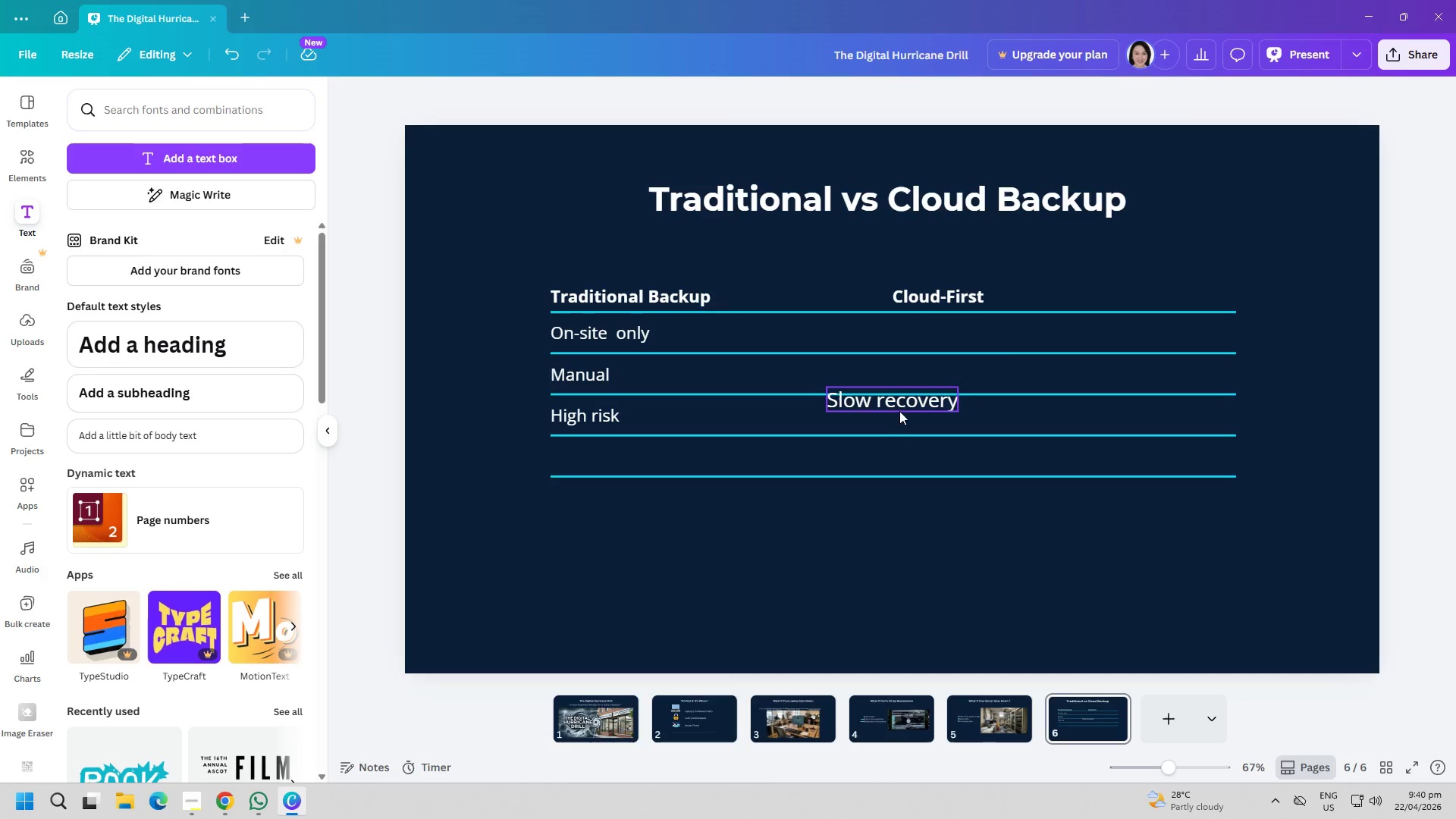 
left_click_drag(start_coordinate=[895, 404], to_coordinate=[617, 462])
 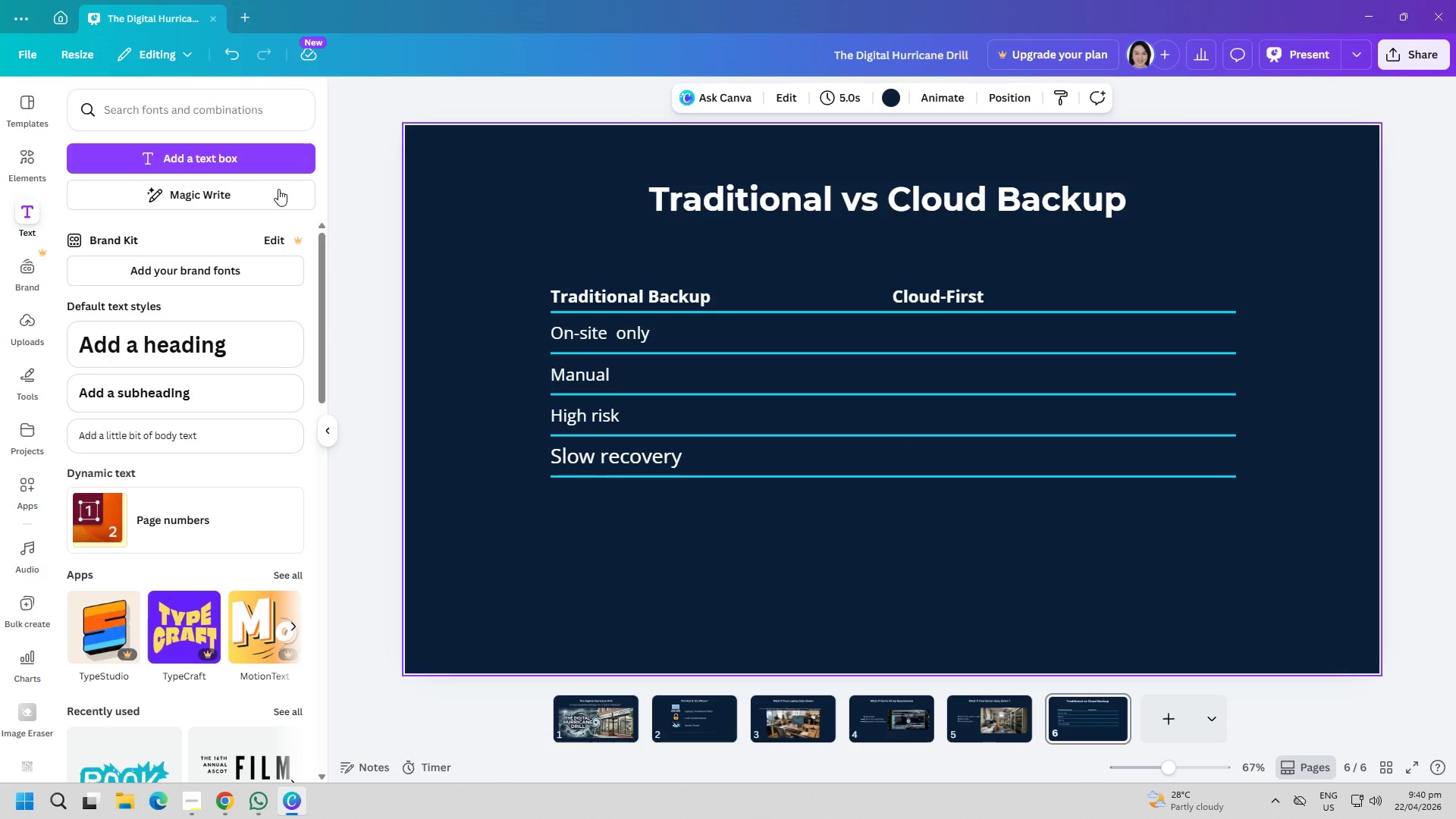 
left_click([244, 158])
 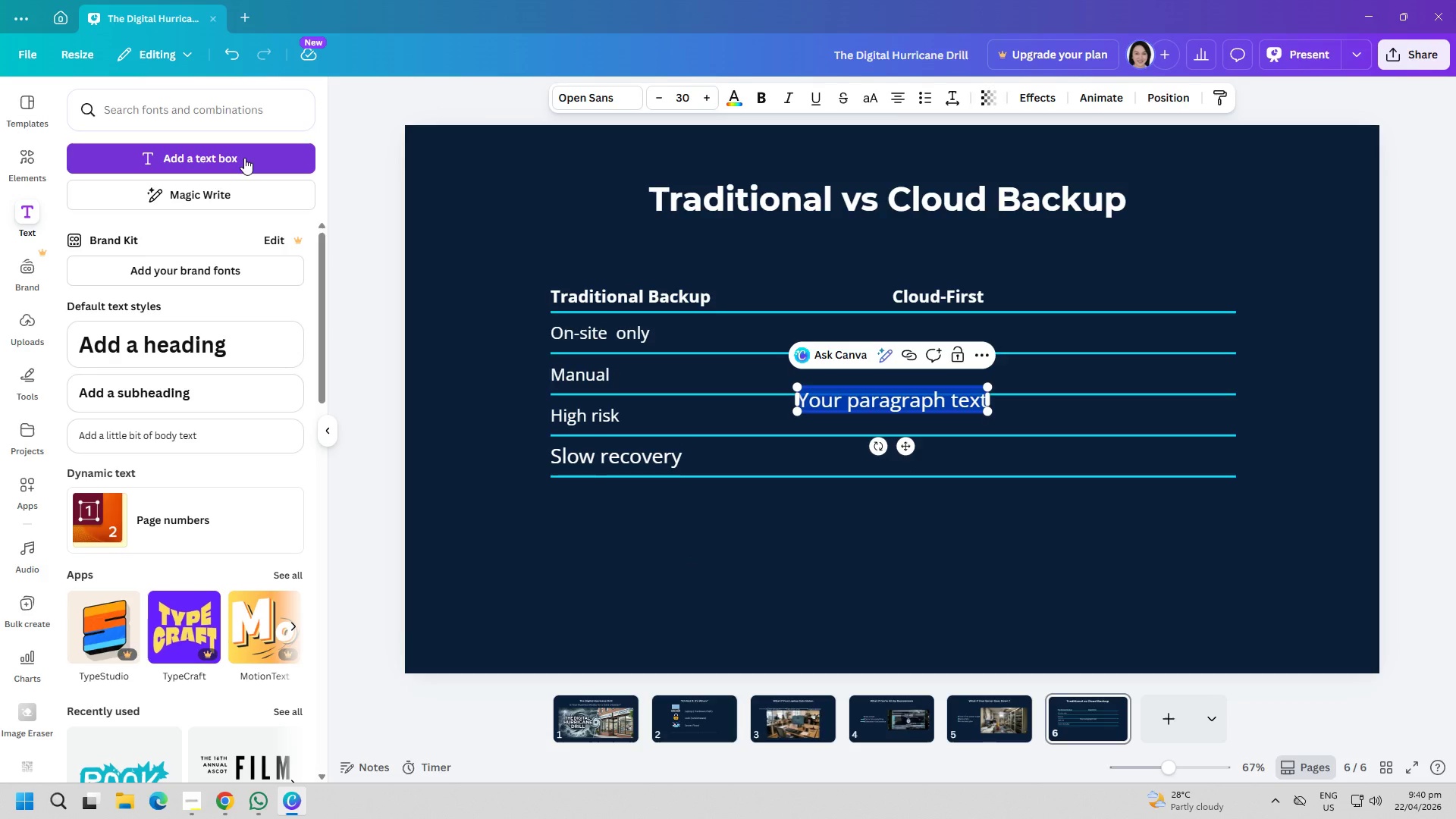 
type(Off-site + reo)
key(Backspace)
type(mote)
 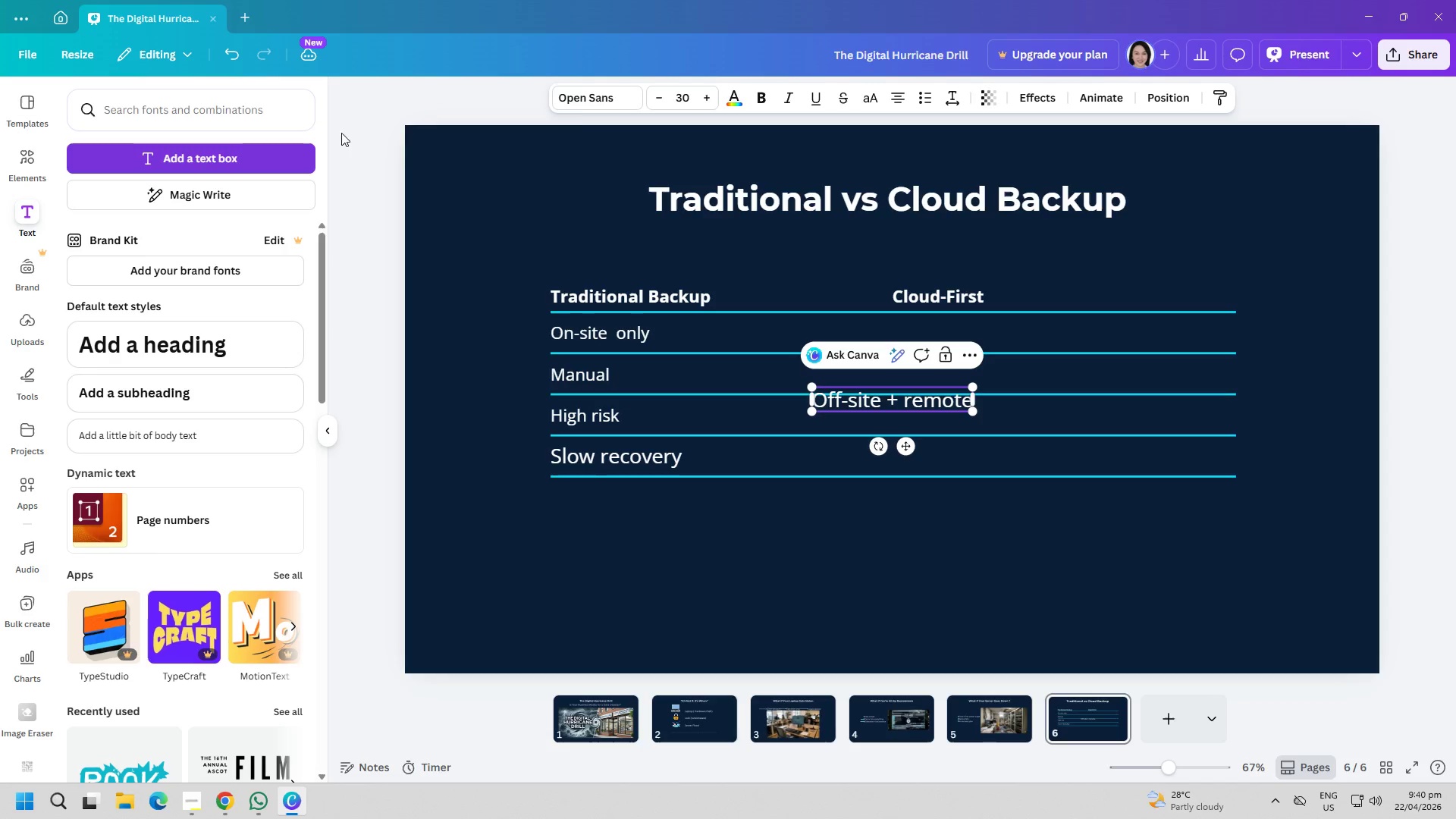 
double_click([655, 91])
 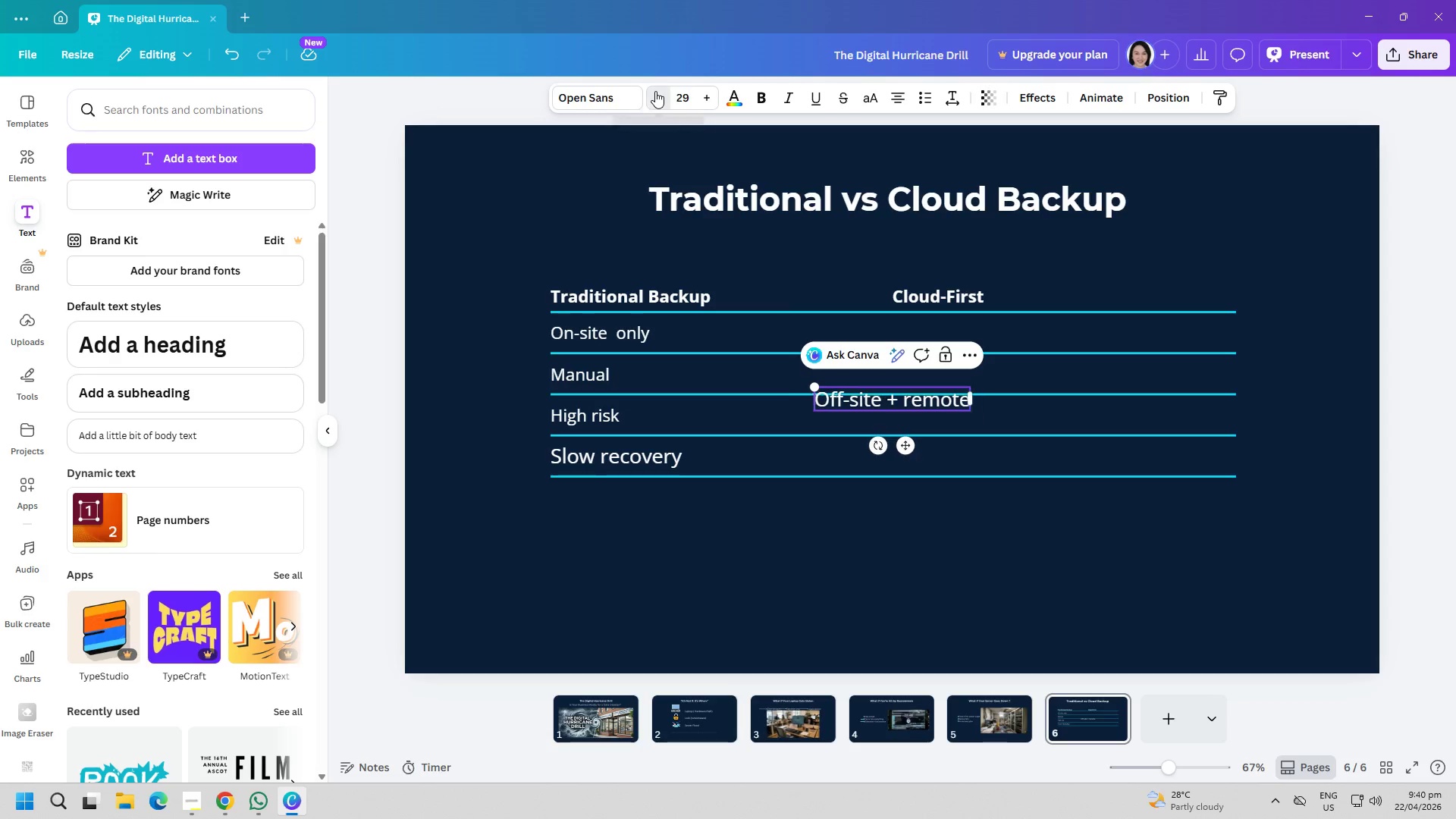 
triple_click([655, 91])
 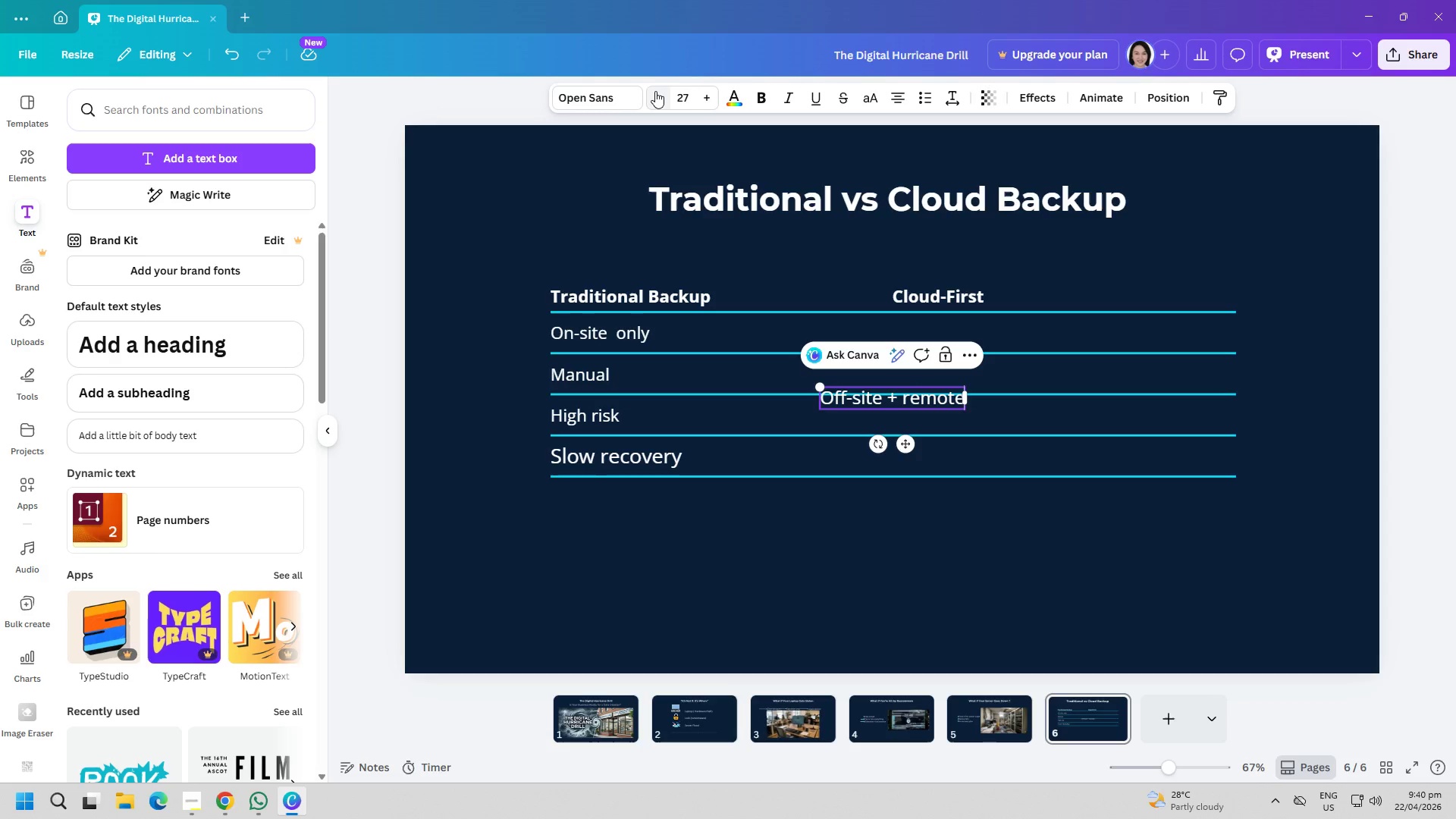 
triple_click([655, 91])
 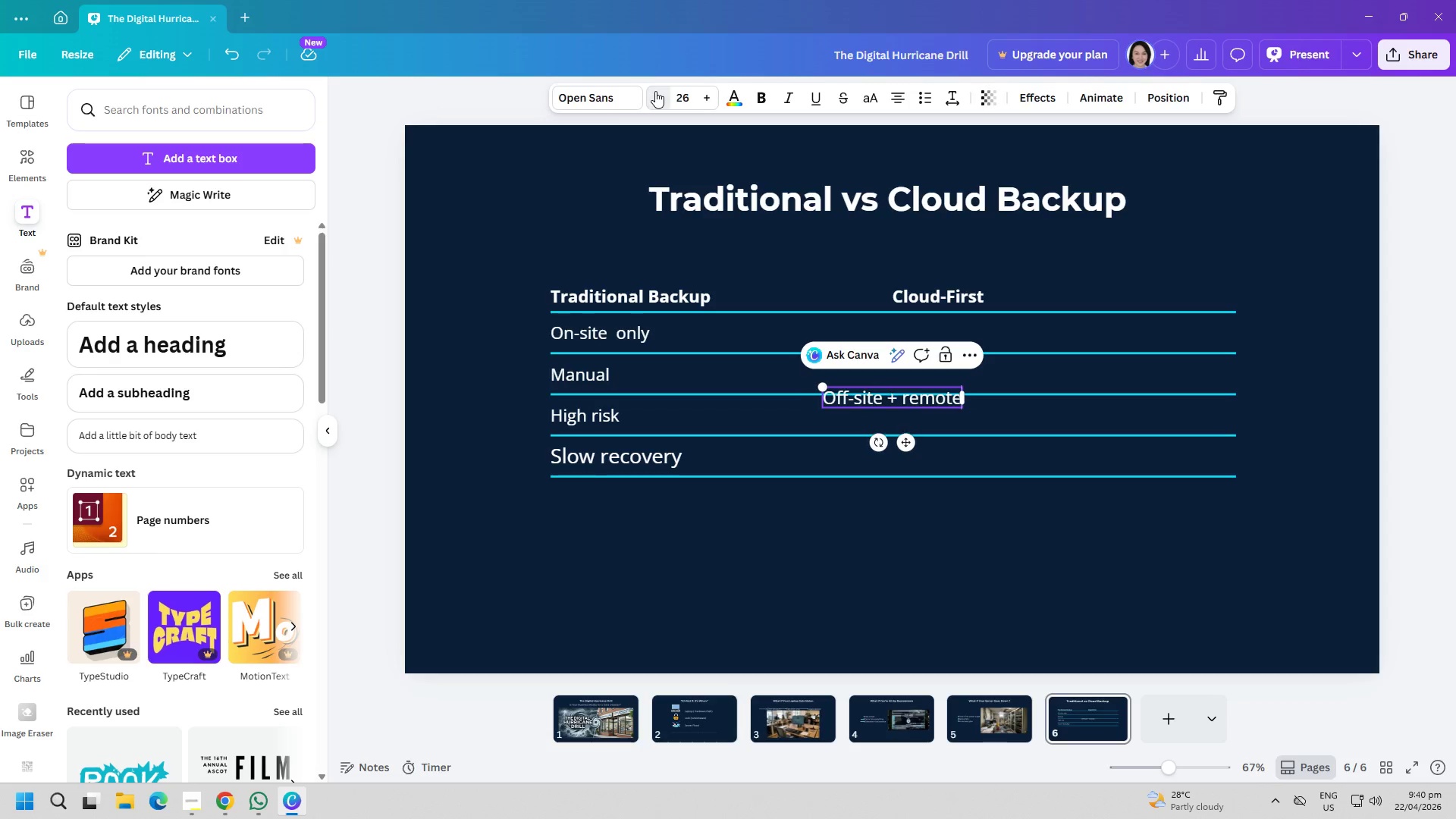 
triple_click([655, 91])
 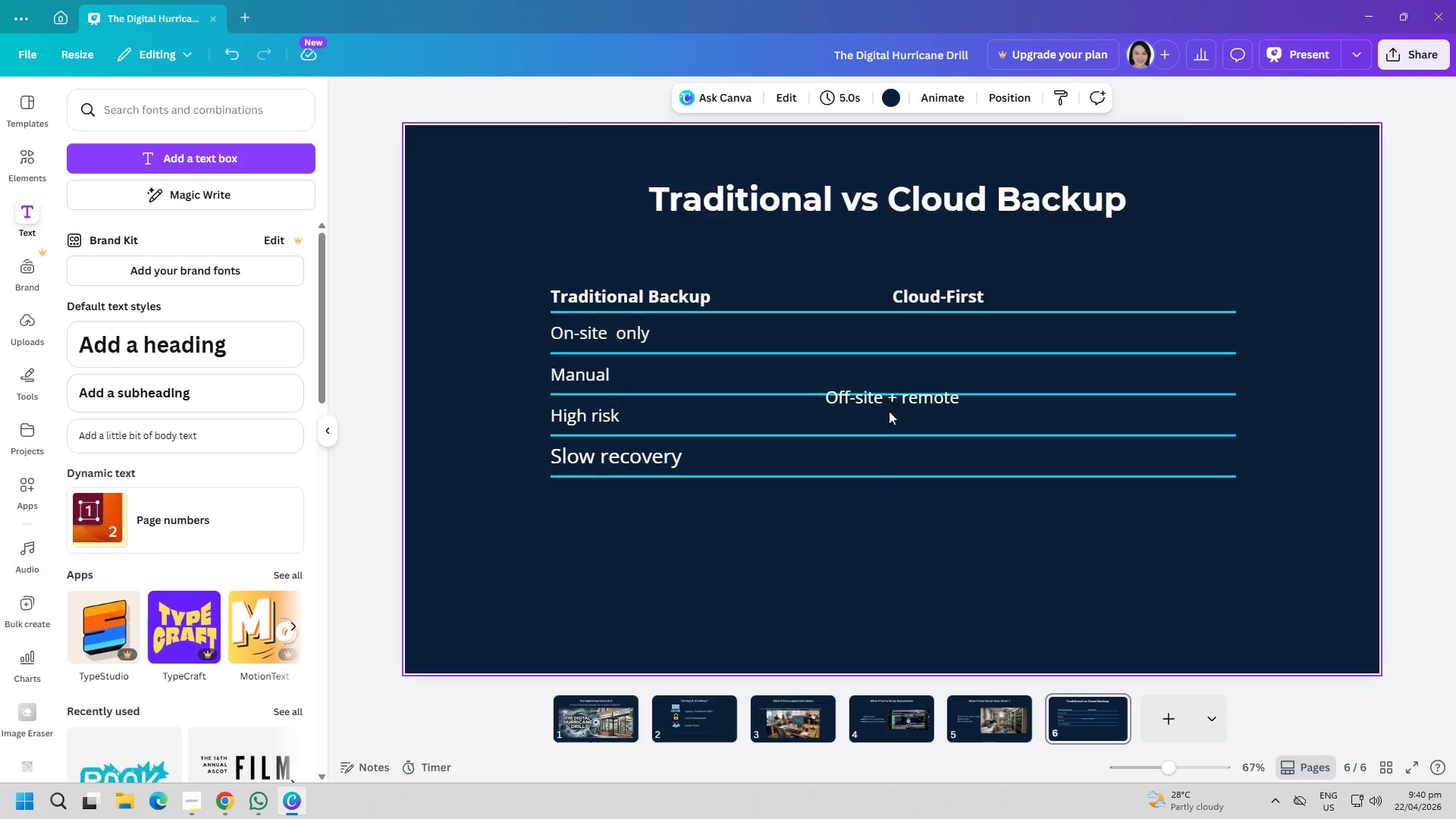 
left_click_drag(start_coordinate=[890, 403], to_coordinate=[956, 337])
 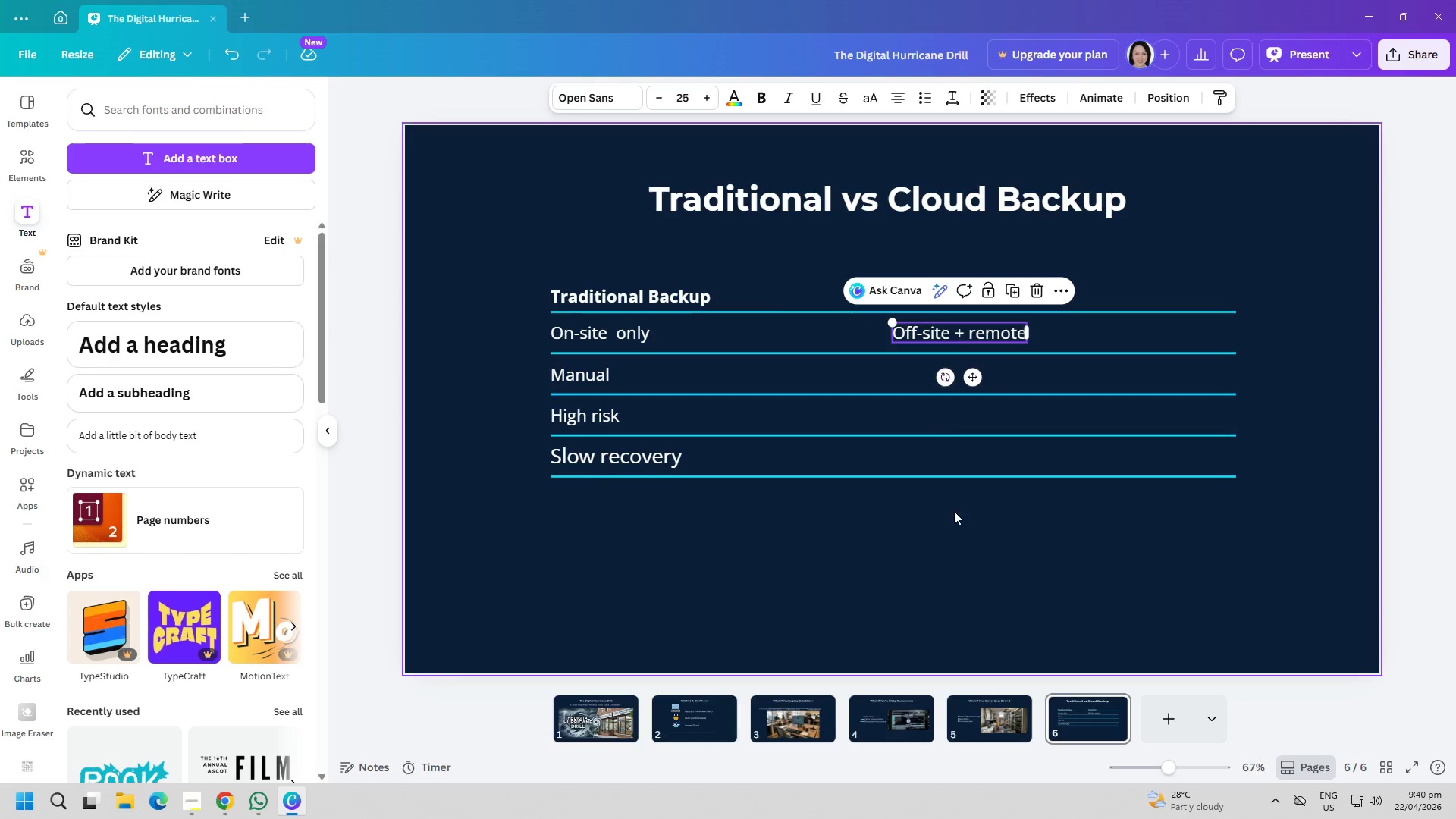 
left_click([961, 523])
 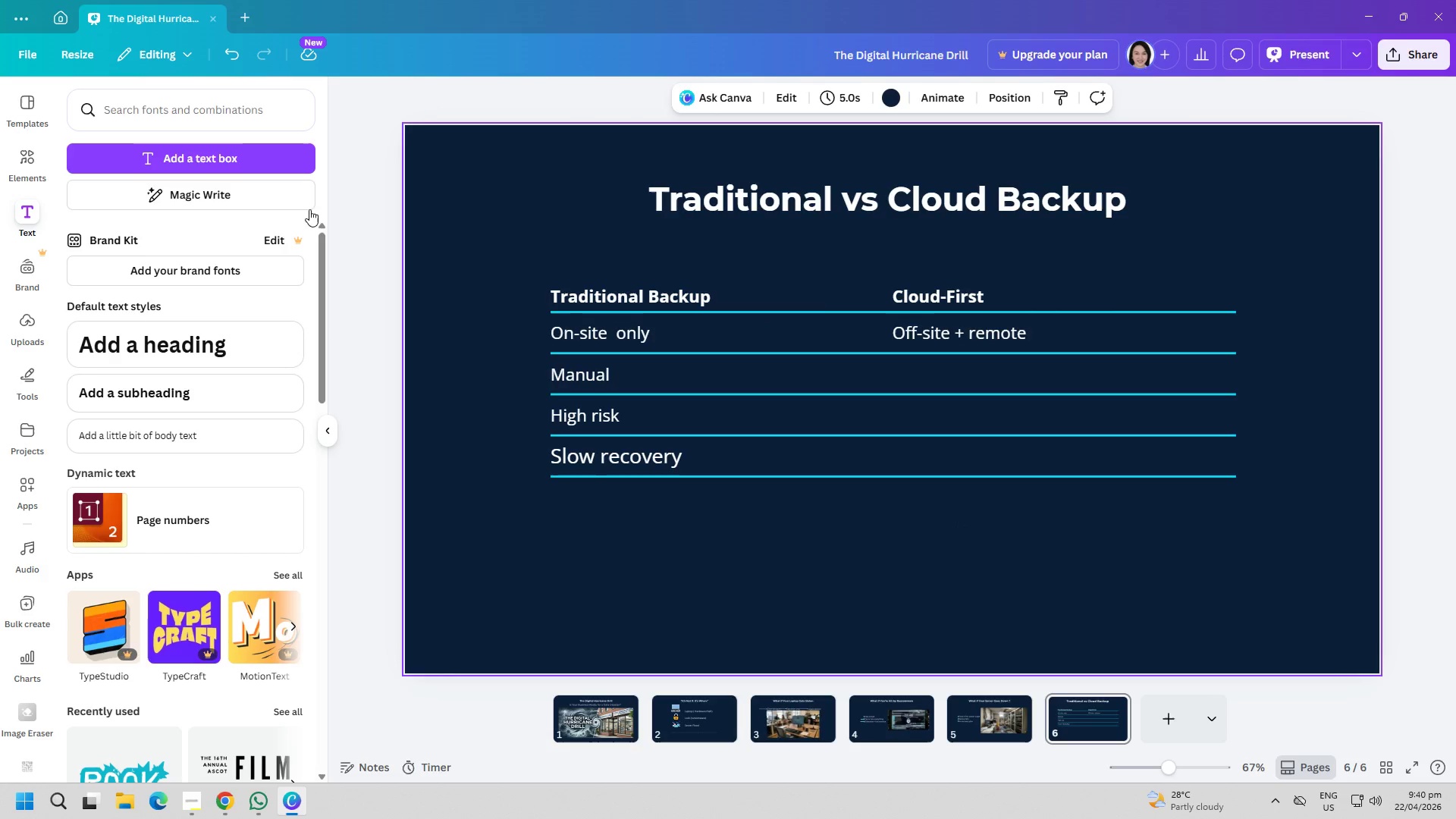 
left_click([284, 187])
 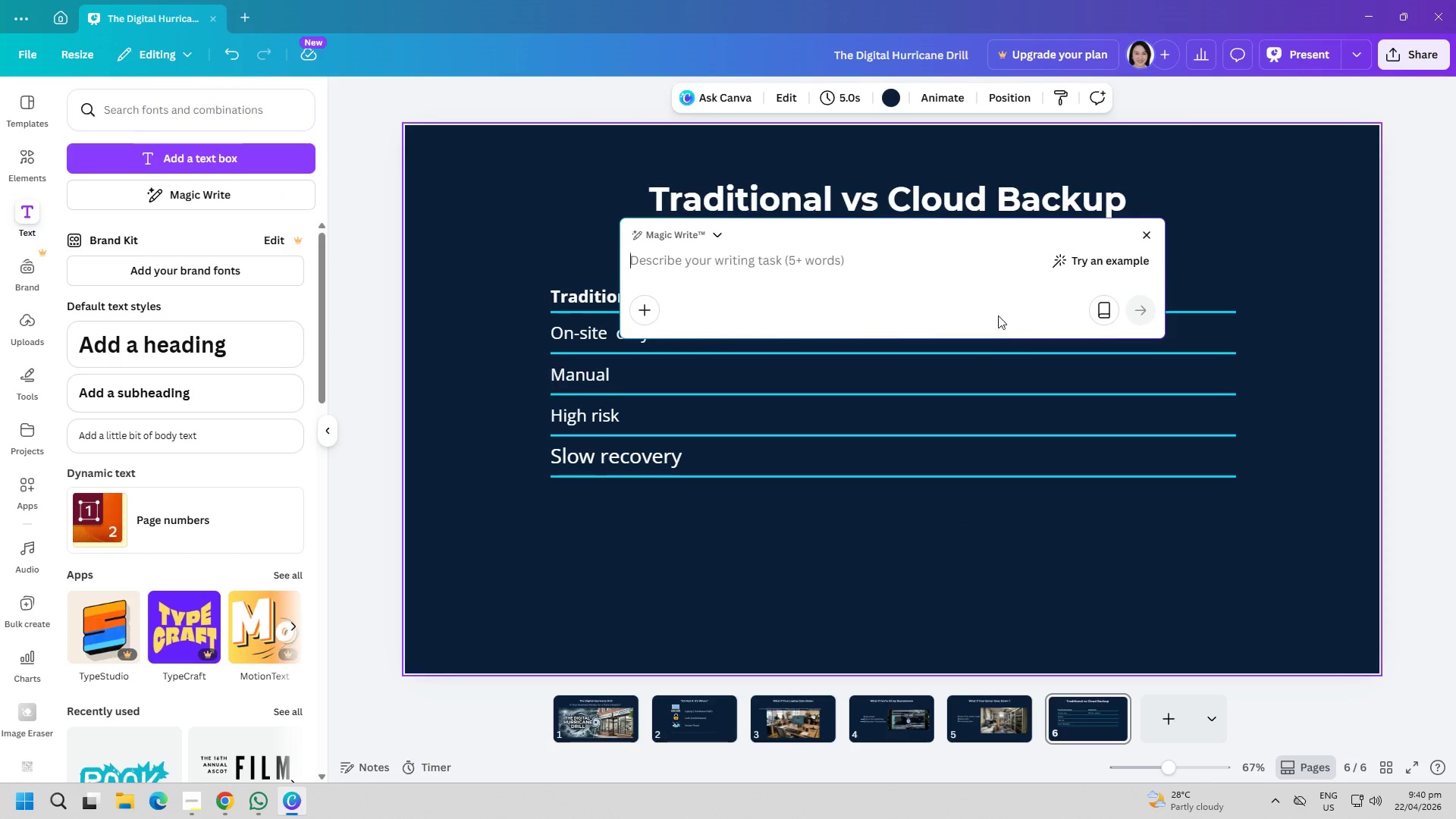 
left_click([1148, 234])
 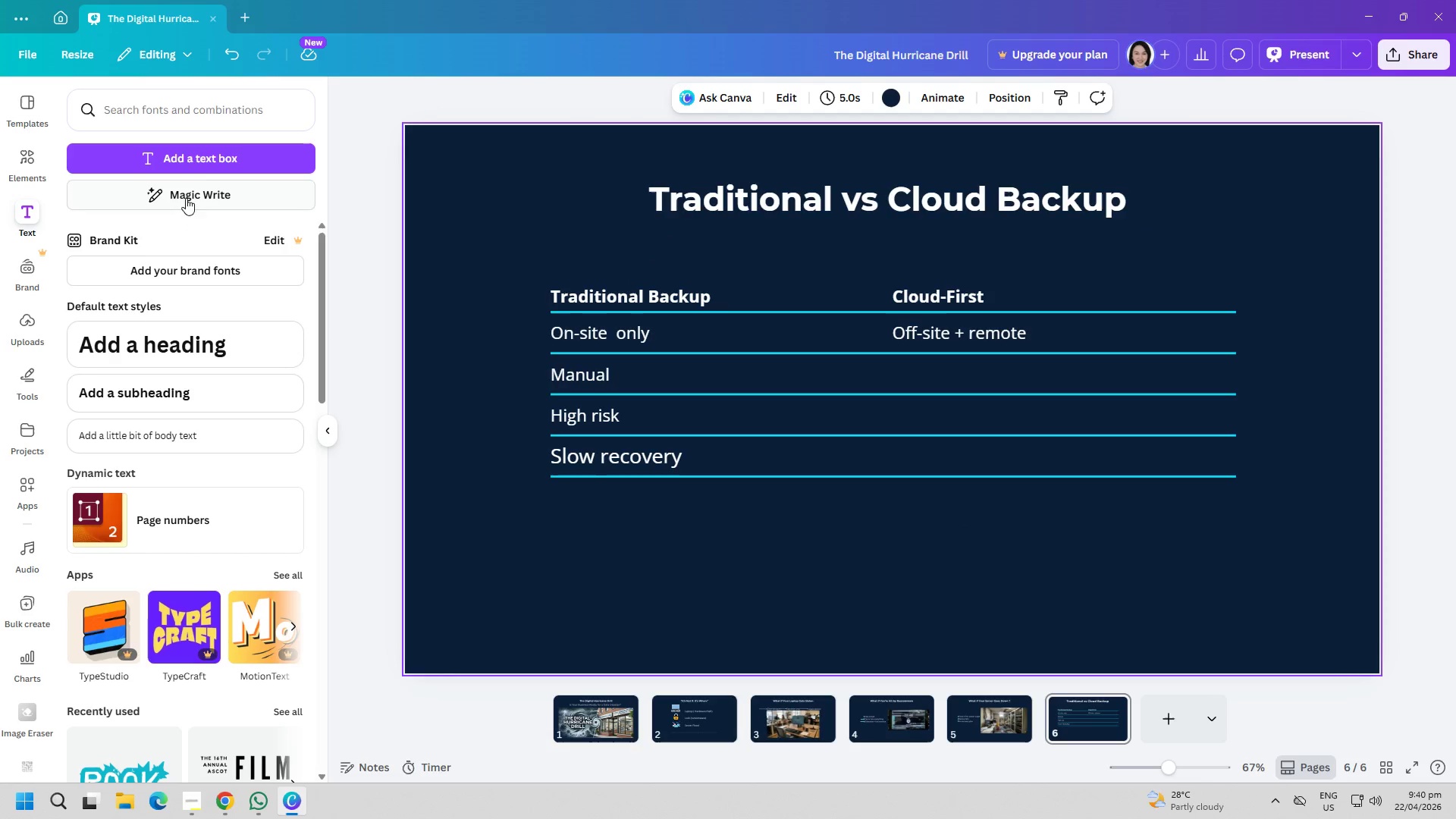 
left_click([212, 162])
 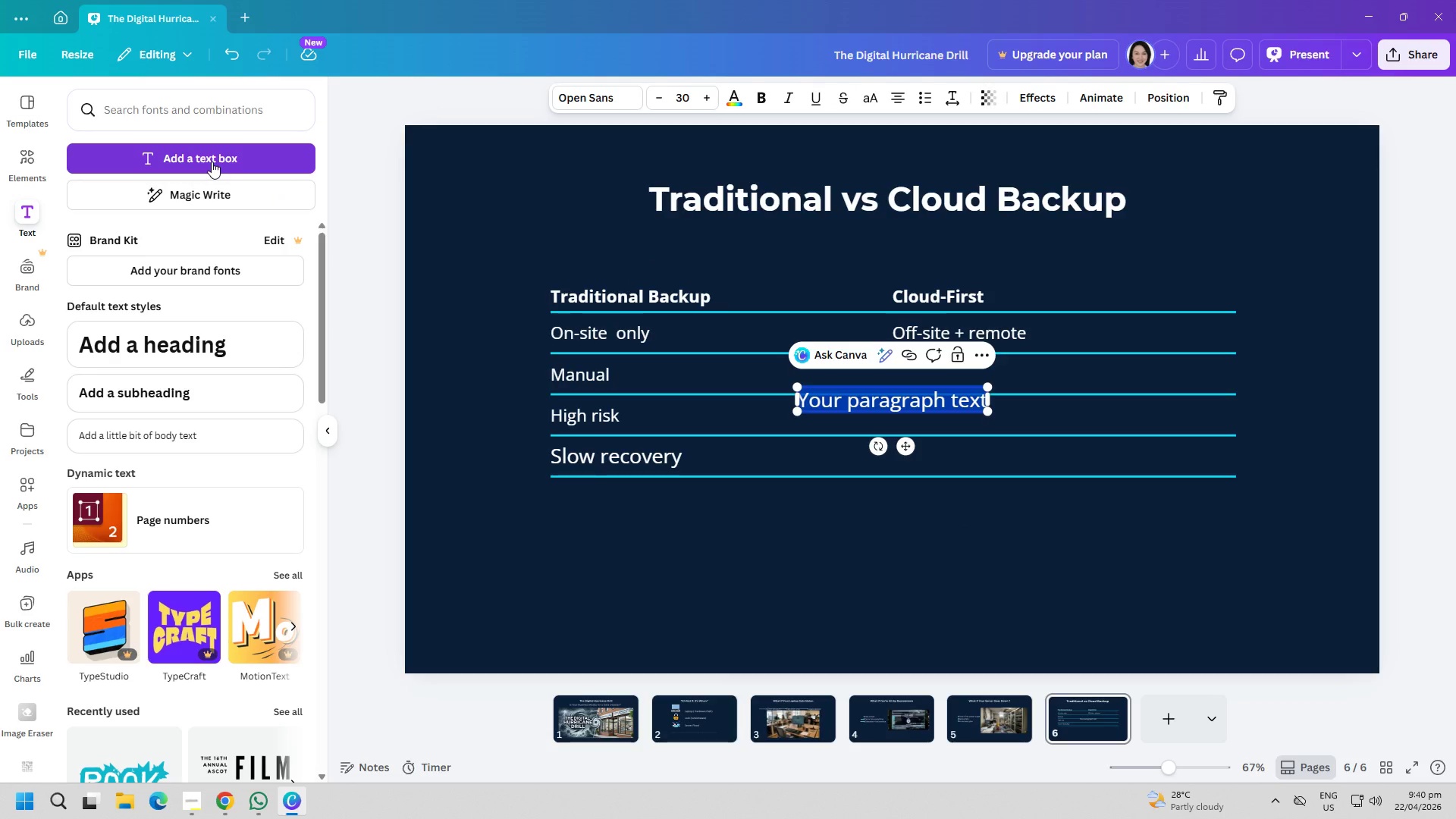 
type(Automated)
 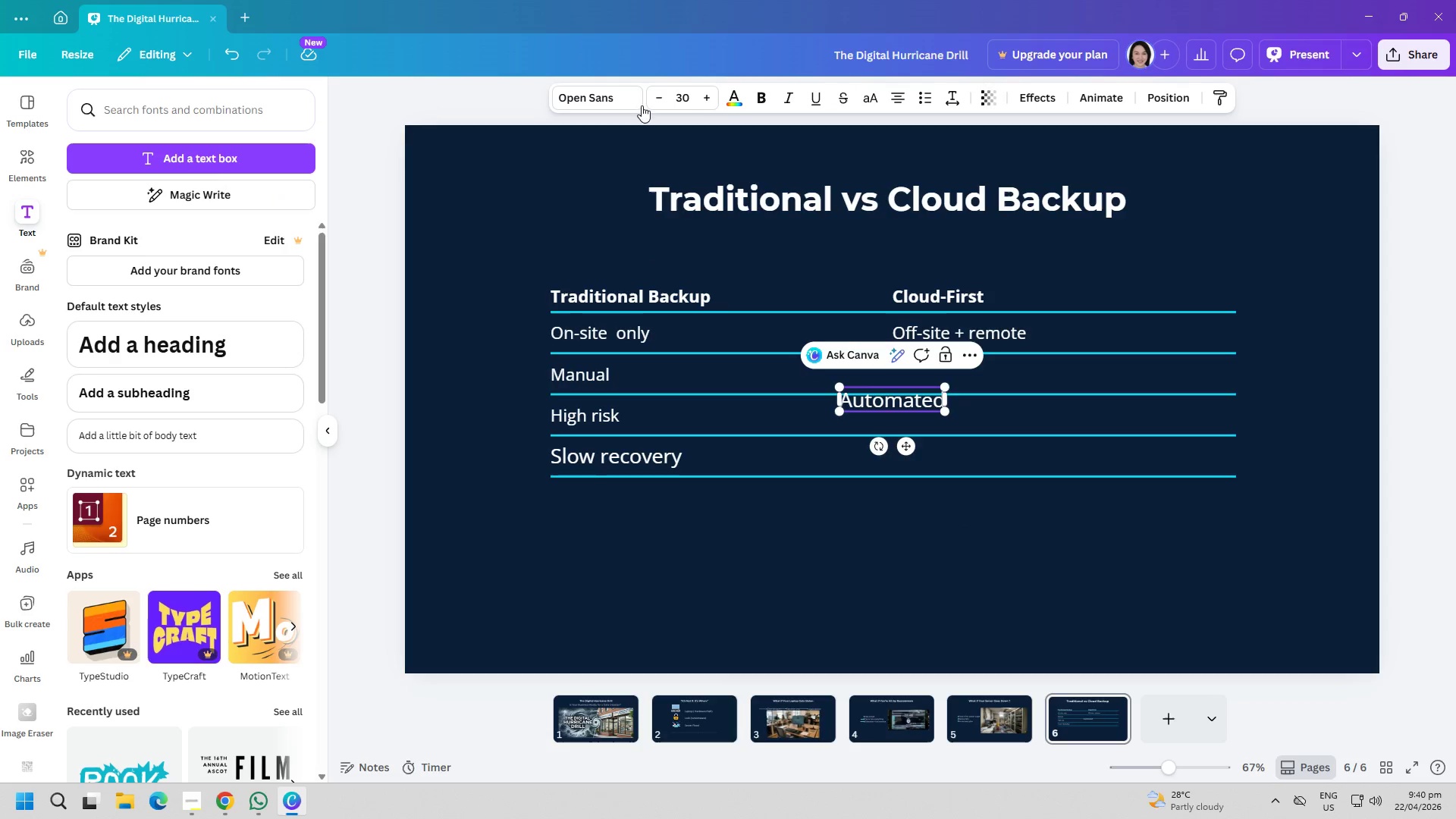 
double_click([651, 93])
 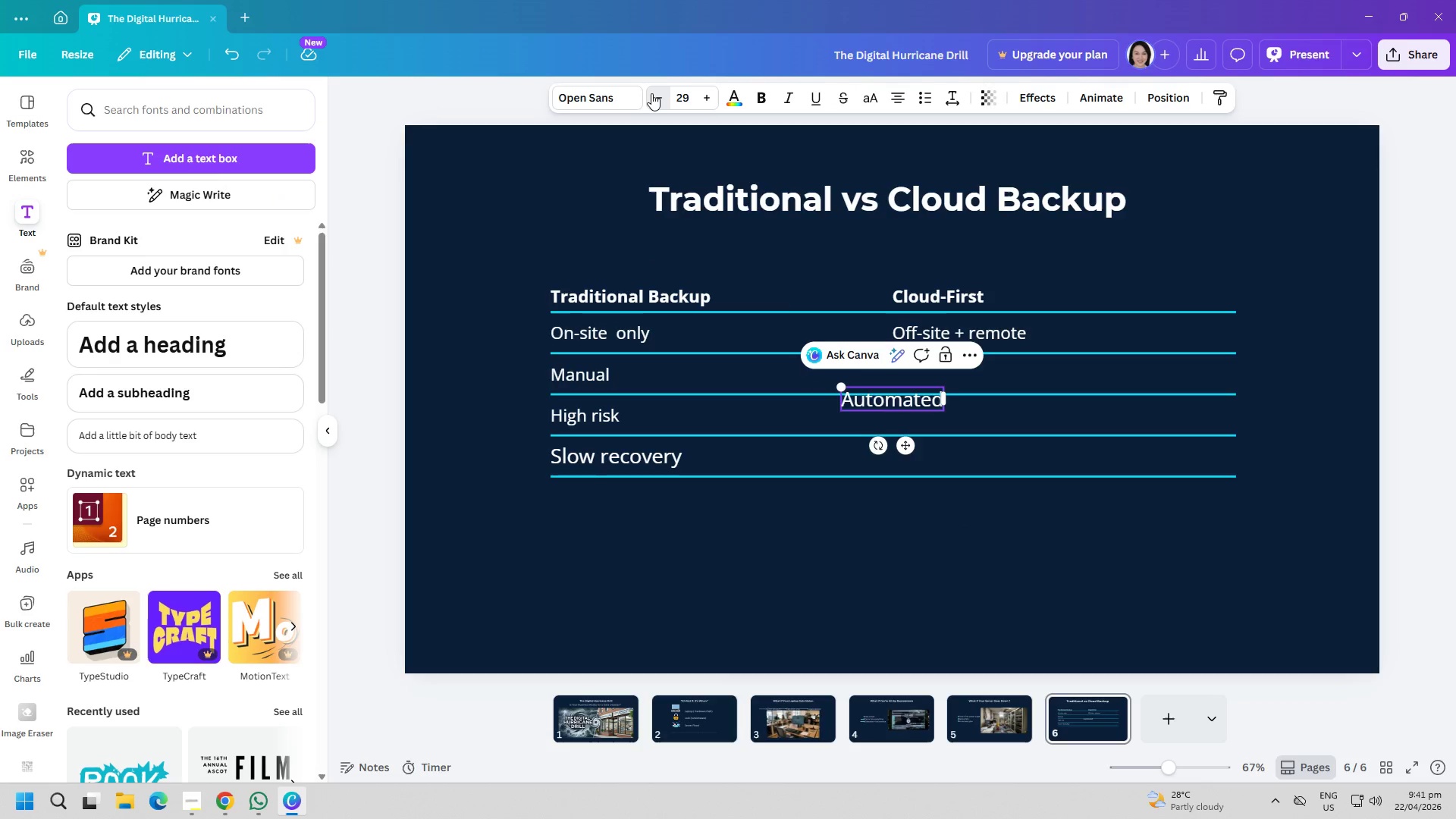 
triple_click([651, 93])
 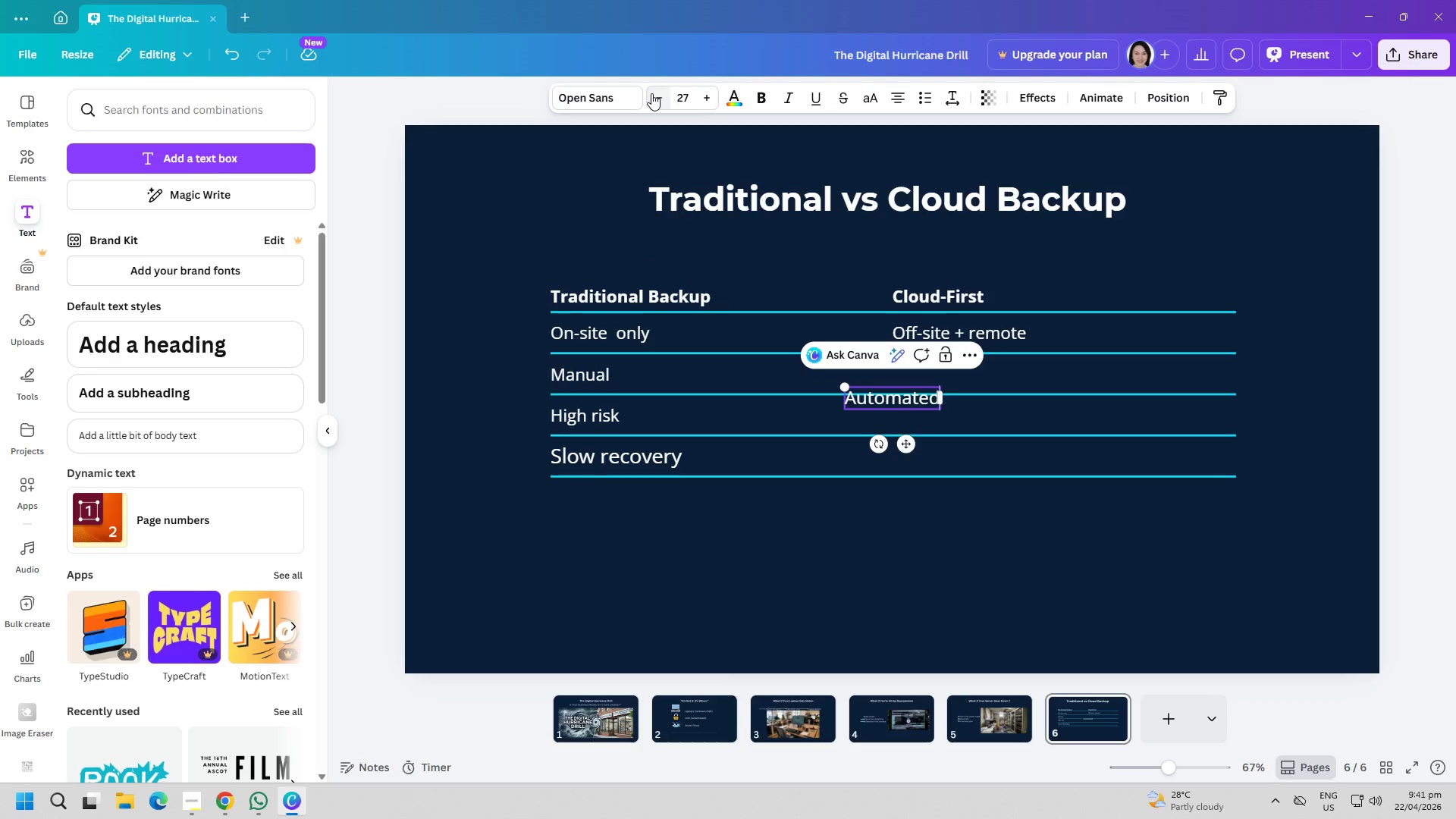 
triple_click([651, 93])
 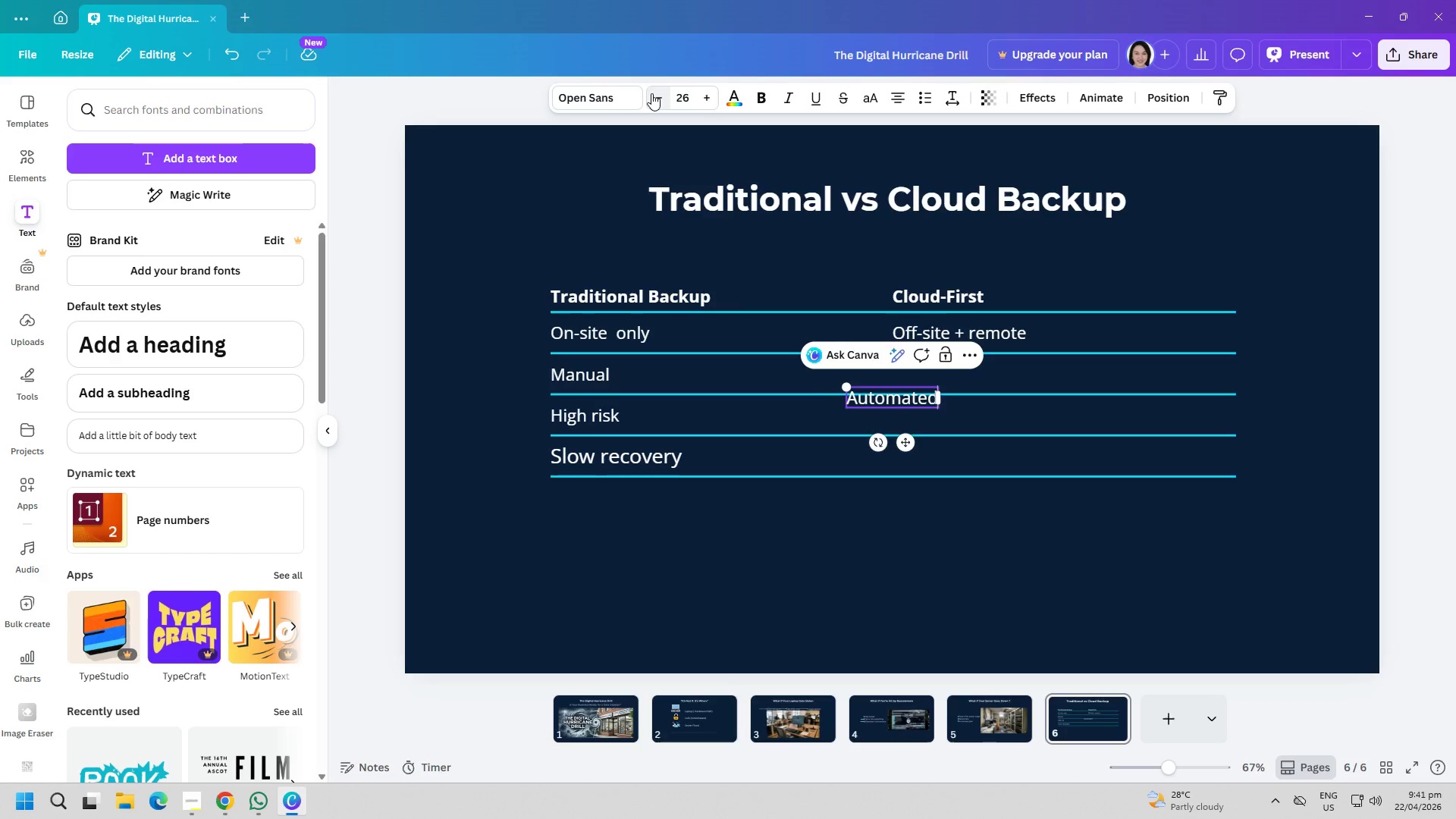 
triple_click([651, 93])
 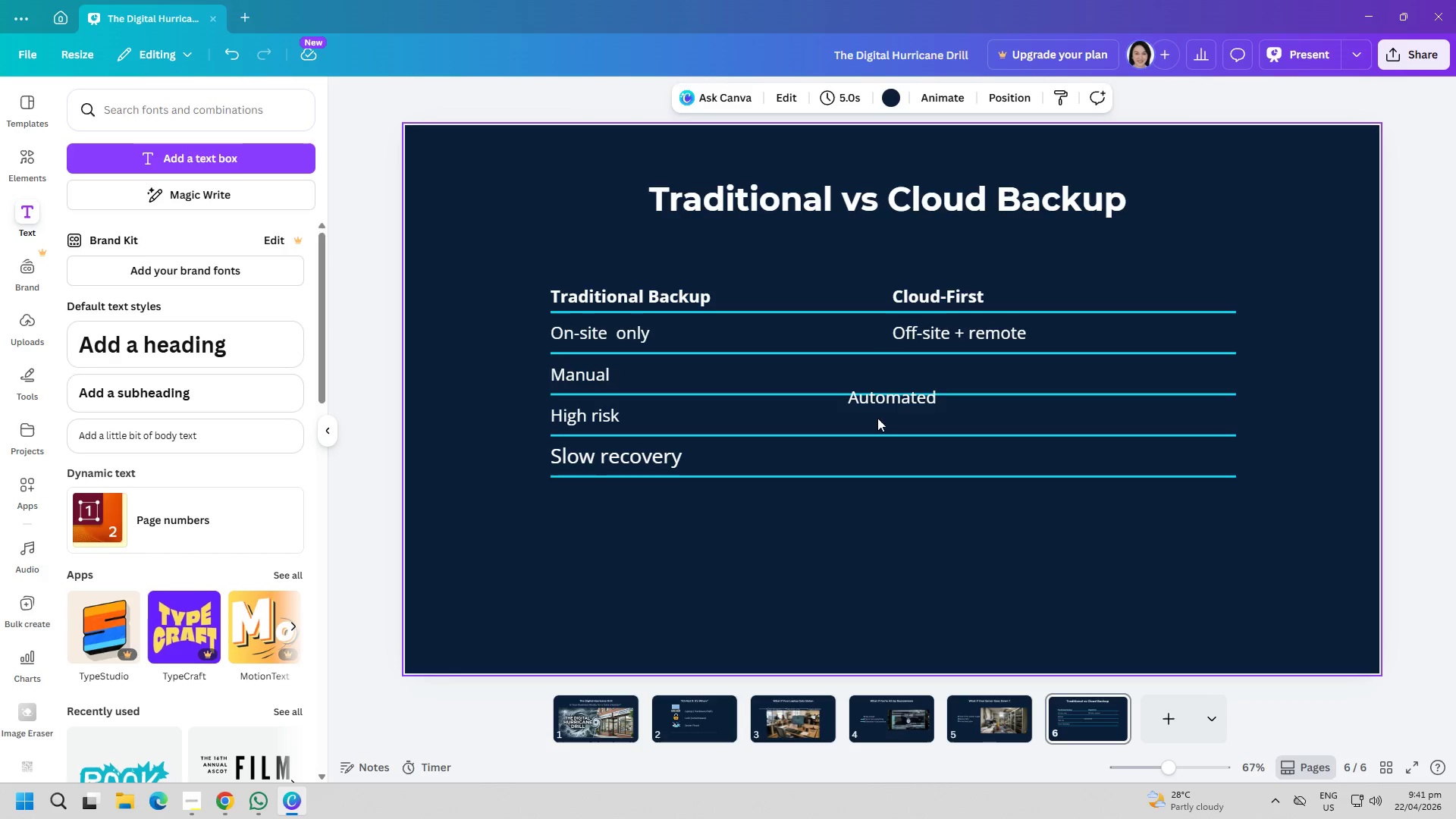 
left_click_drag(start_coordinate=[877, 403], to_coordinate=[920, 383])
 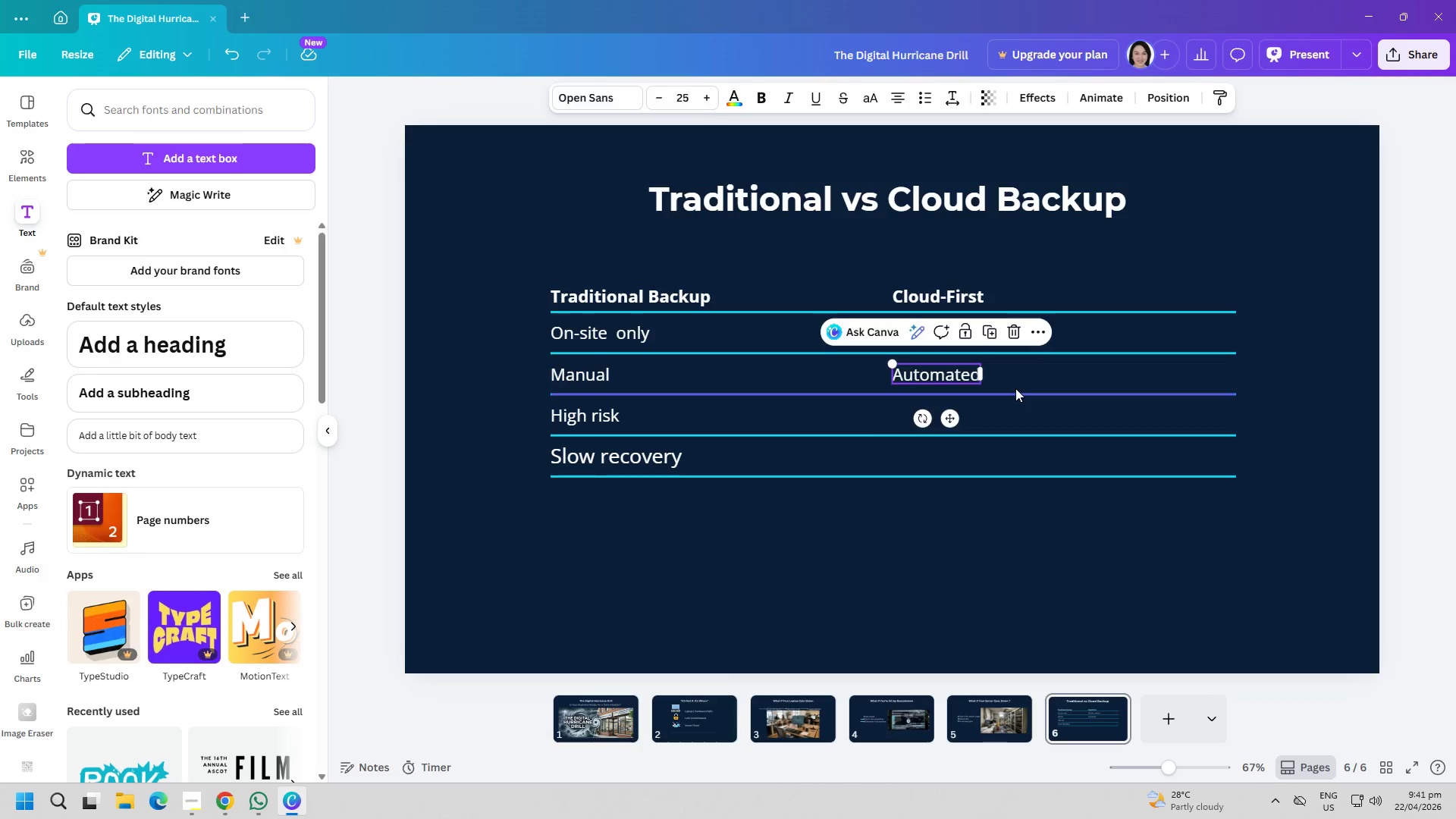 
left_click([1015, 388])
 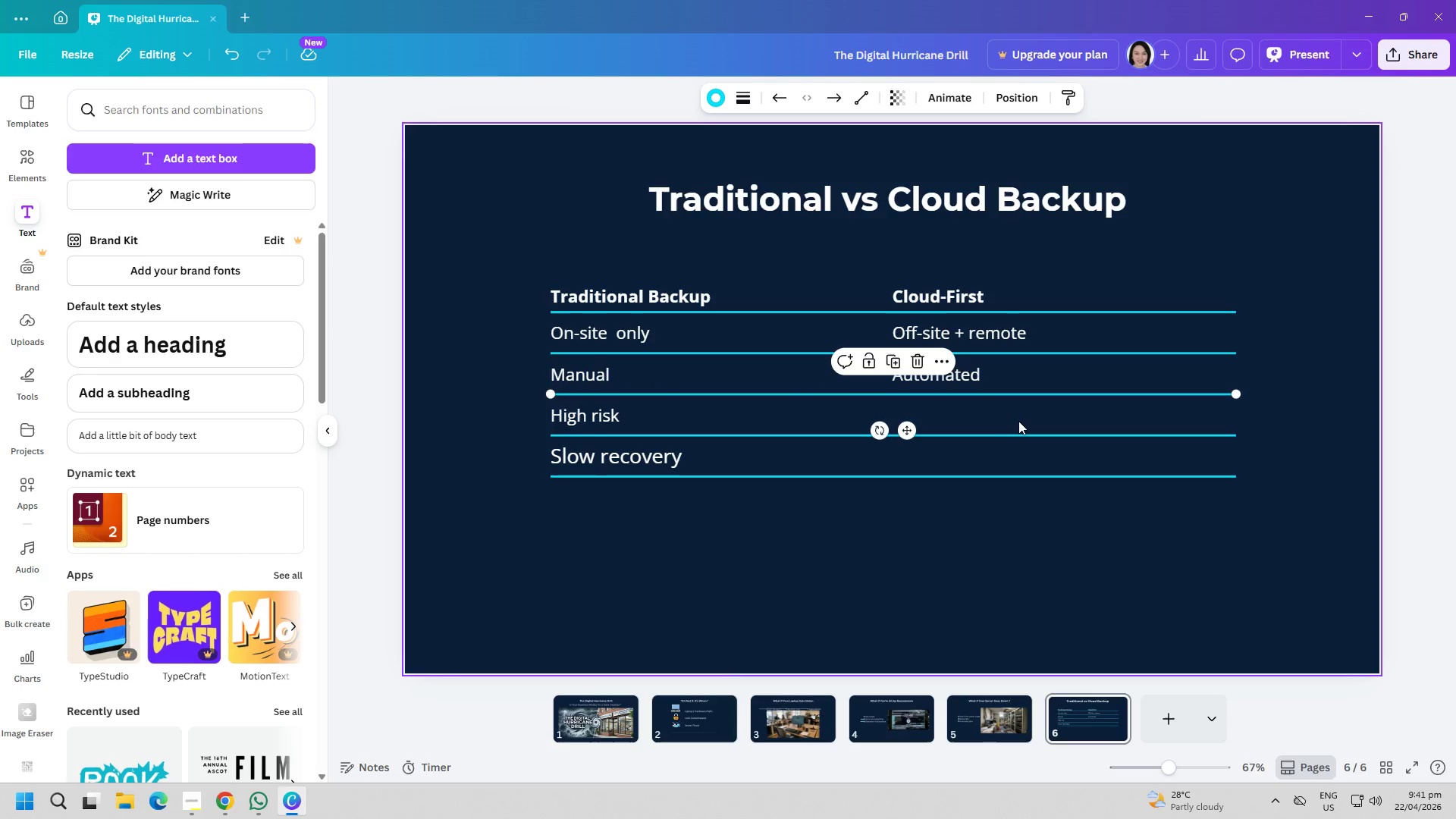 
left_click([1018, 421])
 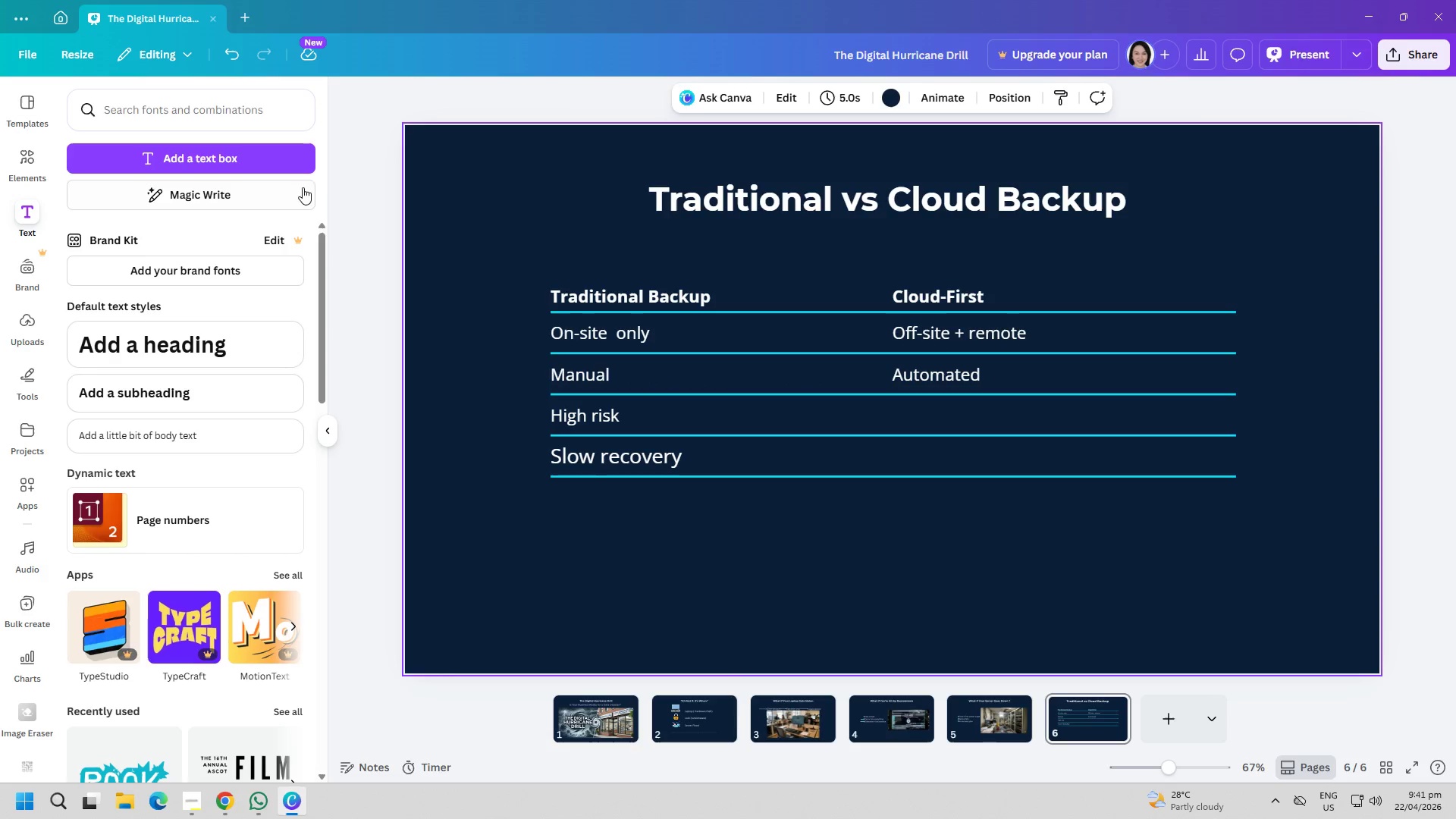 
left_click([263, 168])
 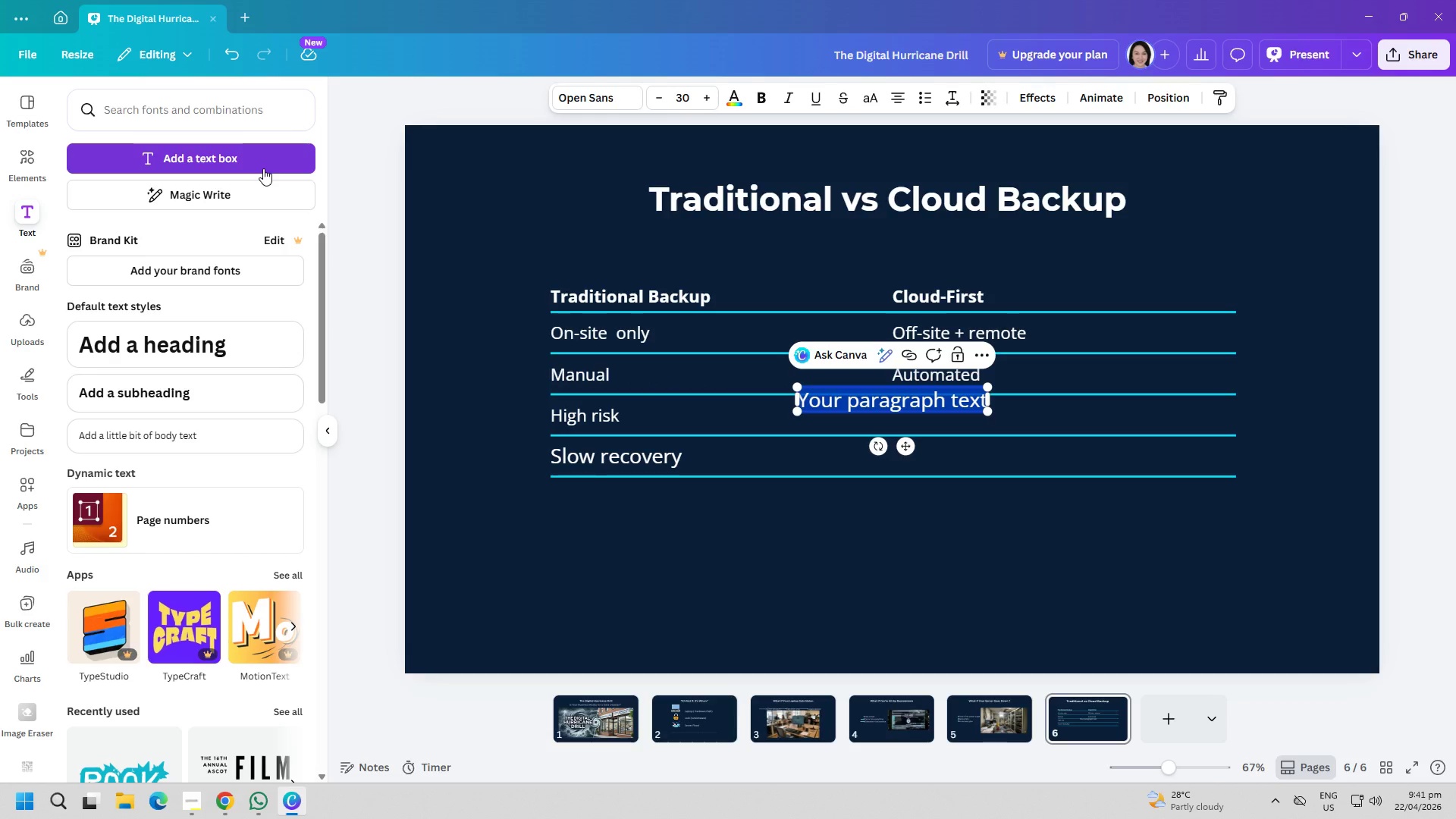 
type(Ren)
key(Backspace)
type(dundant)
 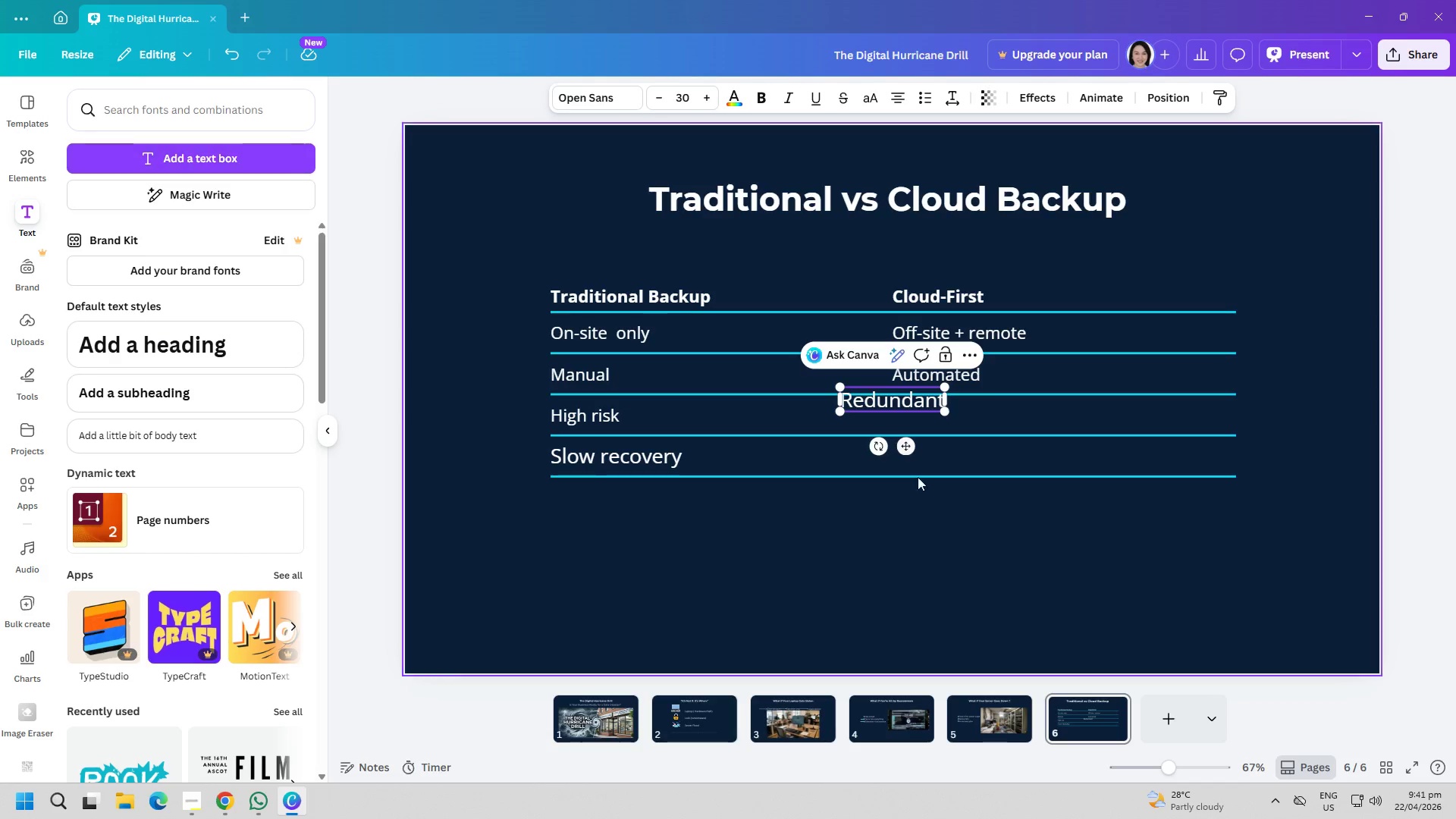 
left_click([943, 559])
 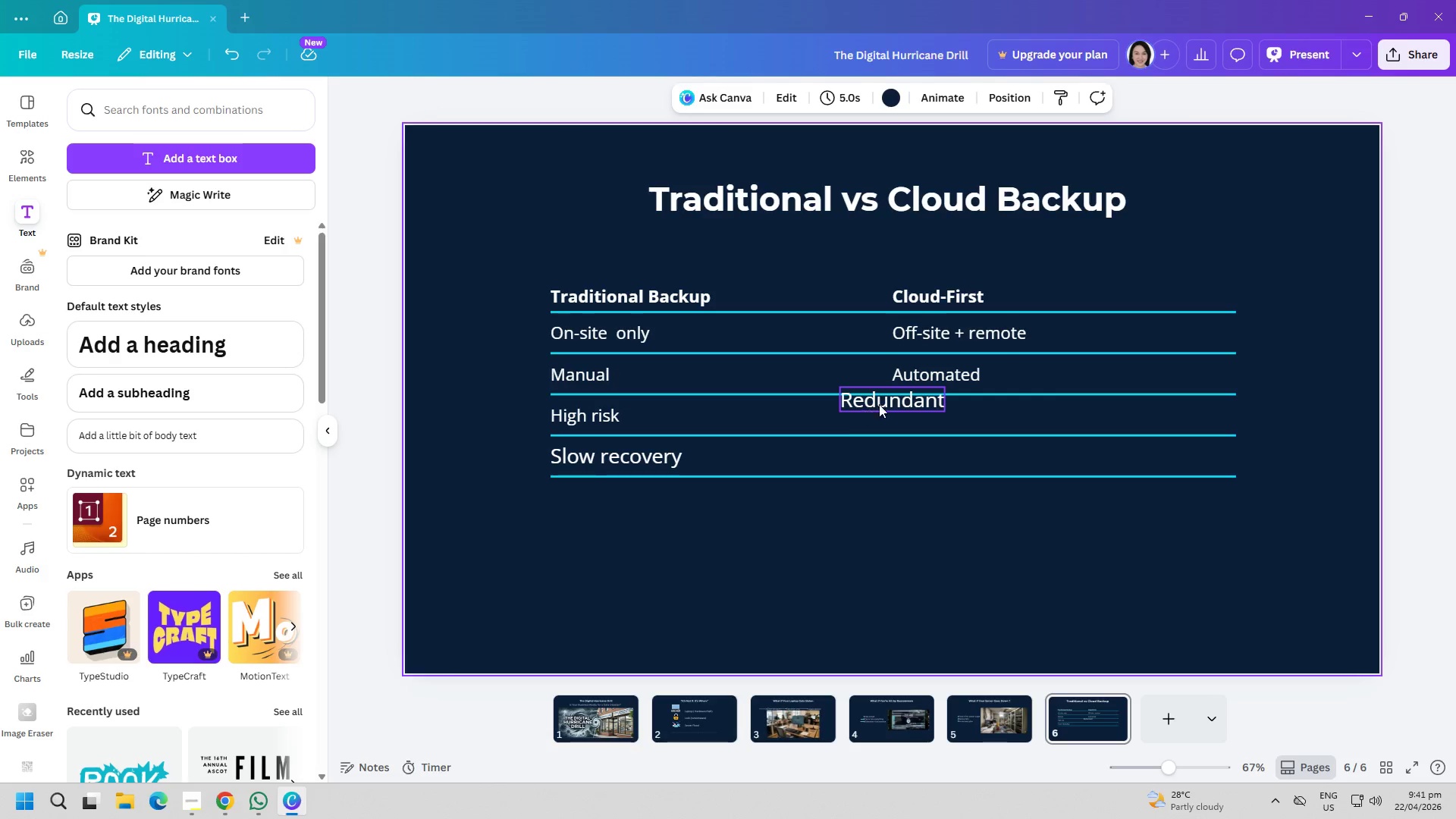 
left_click_drag(start_coordinate=[886, 403], to_coordinate=[938, 417])
 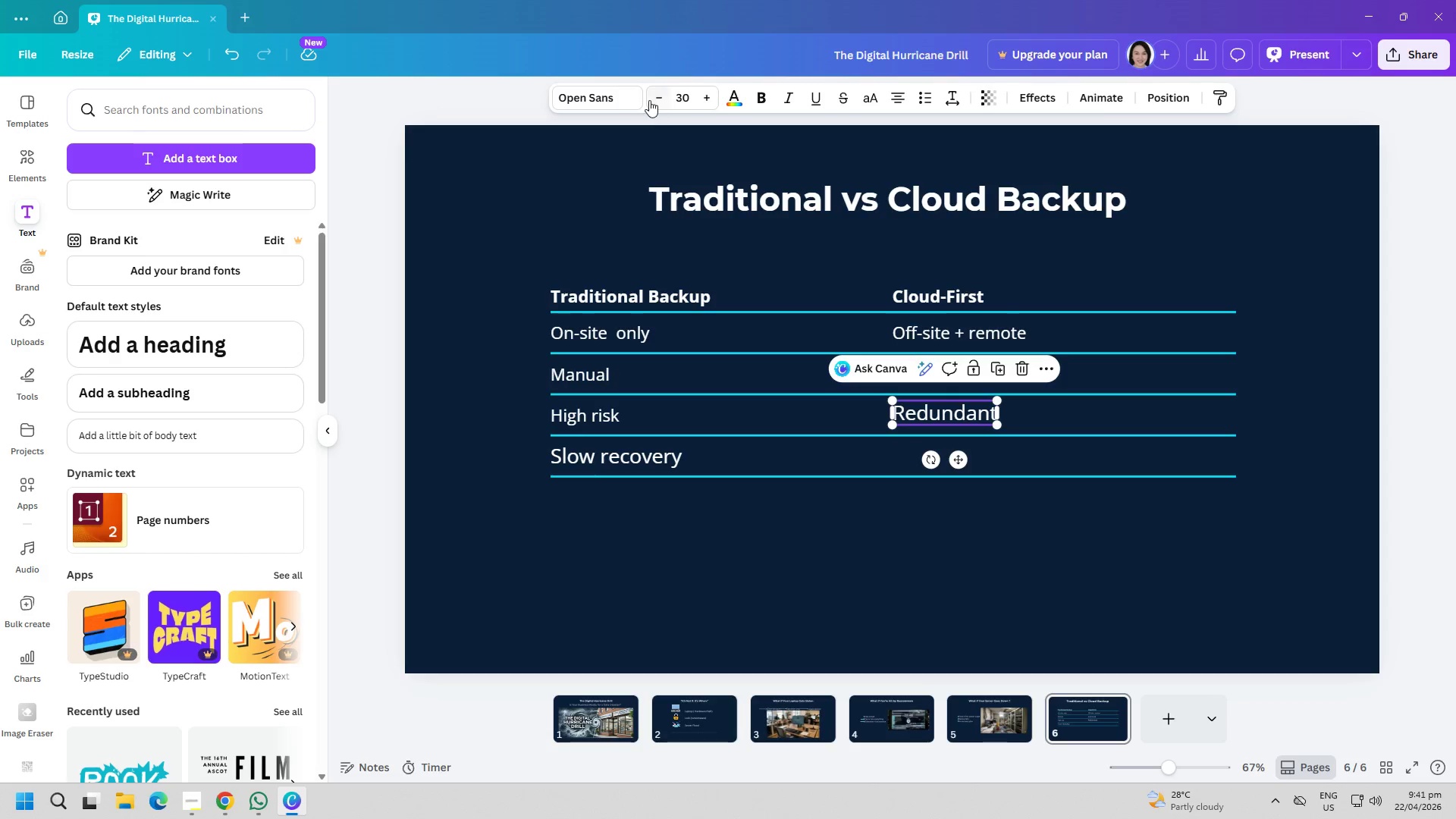 
double_click([649, 100])
 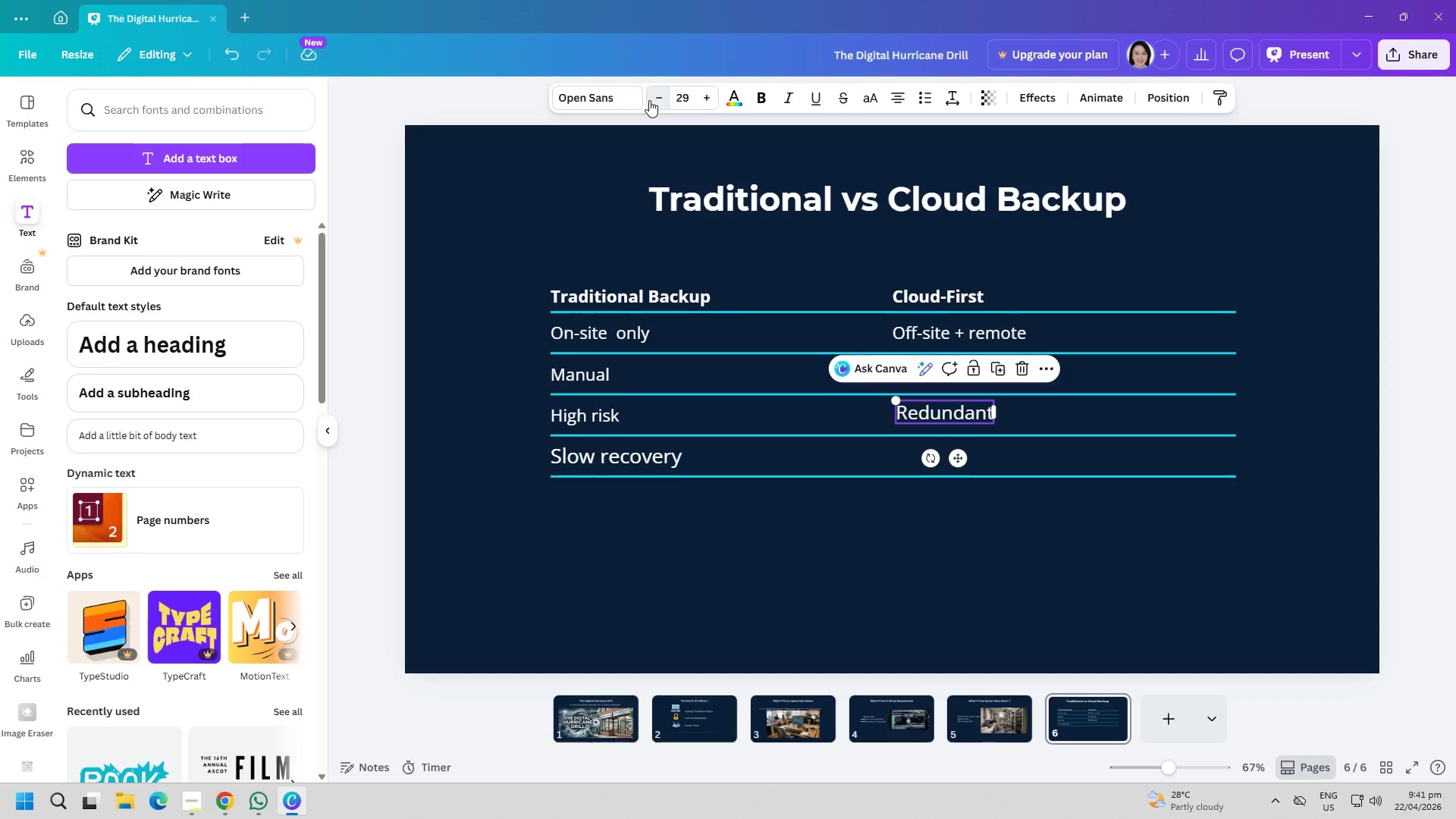 
triple_click([649, 100])
 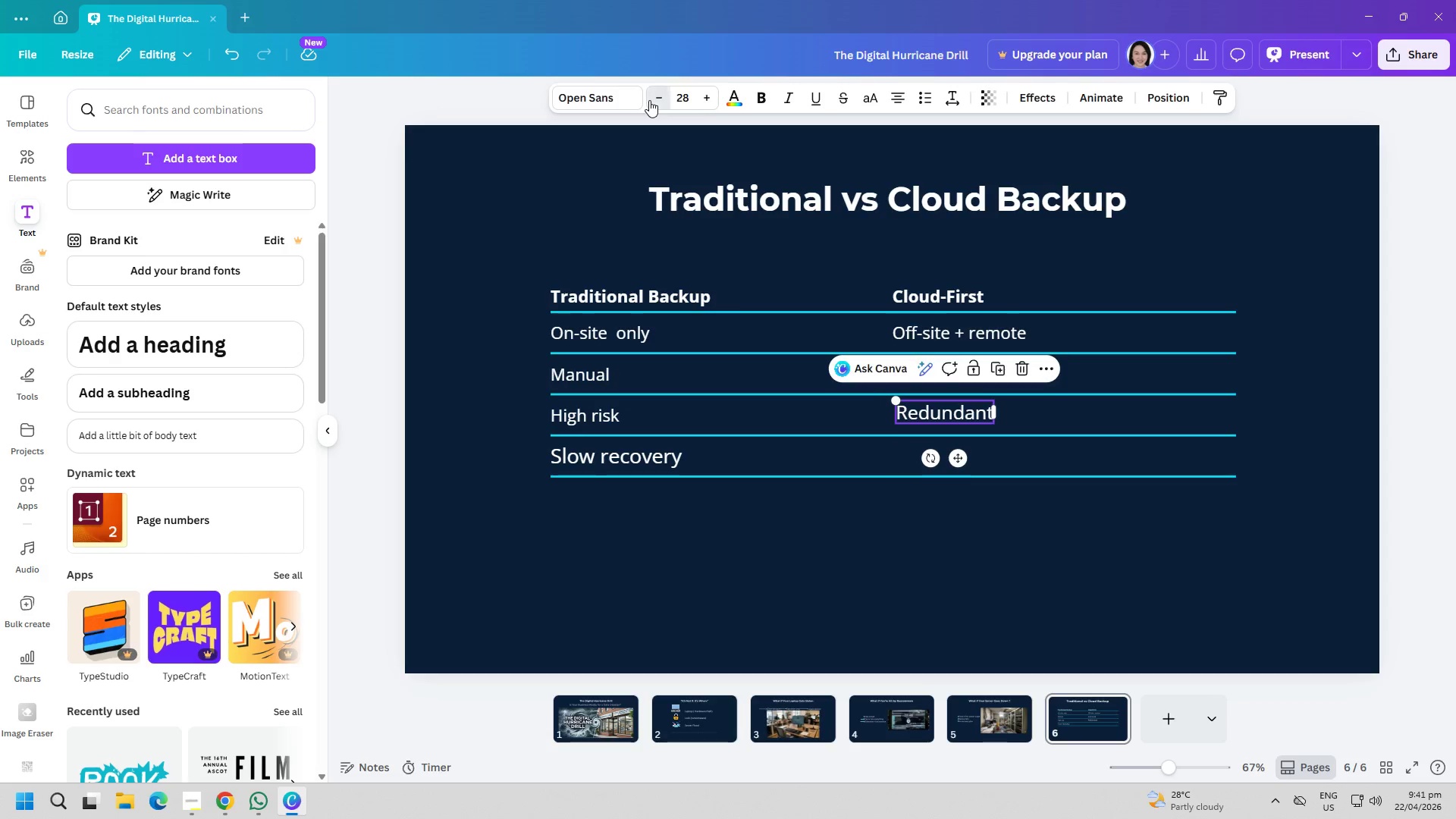 
triple_click([649, 100])
 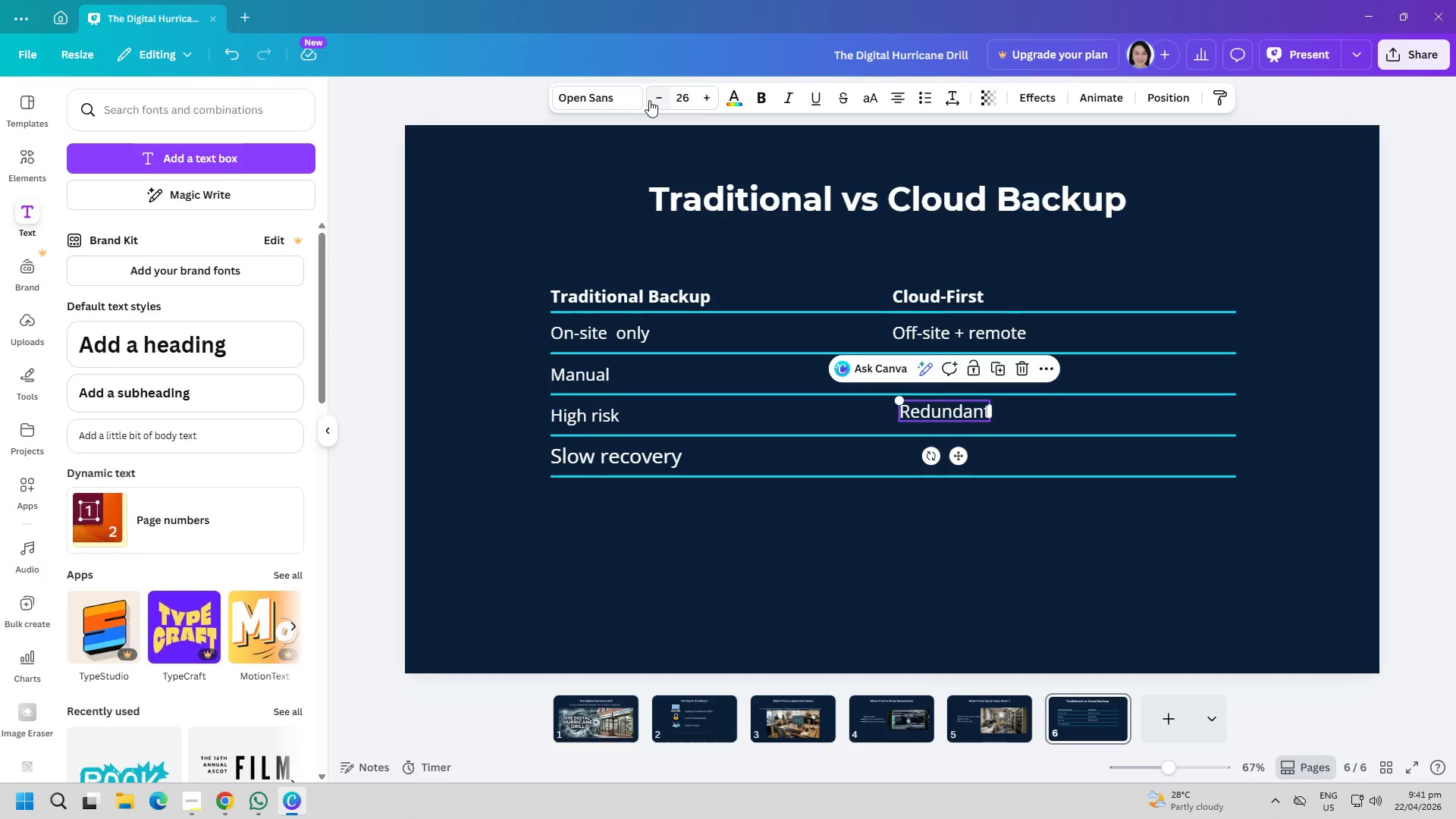 
triple_click([649, 100])
 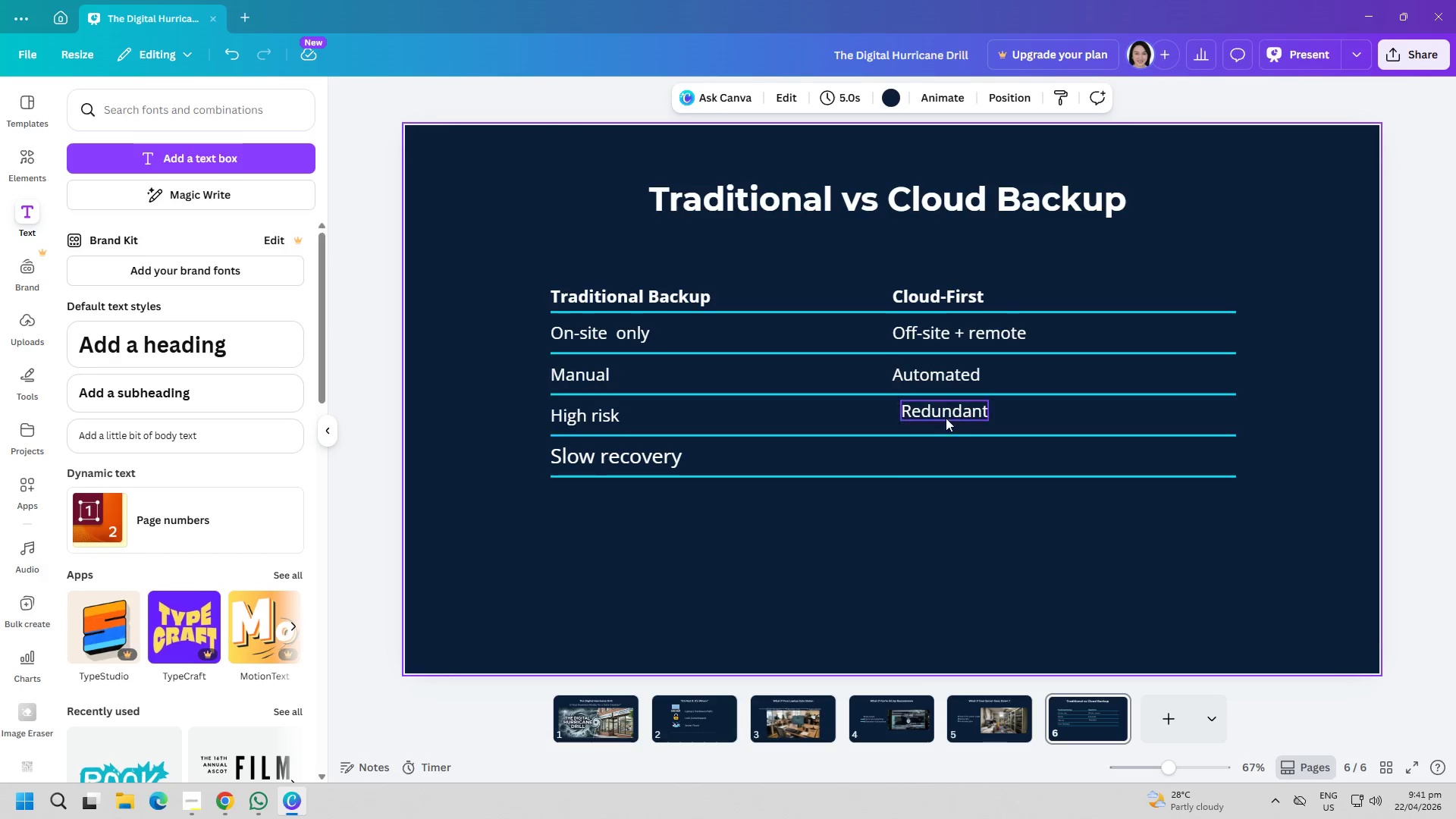 
left_click_drag(start_coordinate=[940, 413], to_coordinate=[932, 419])
 